 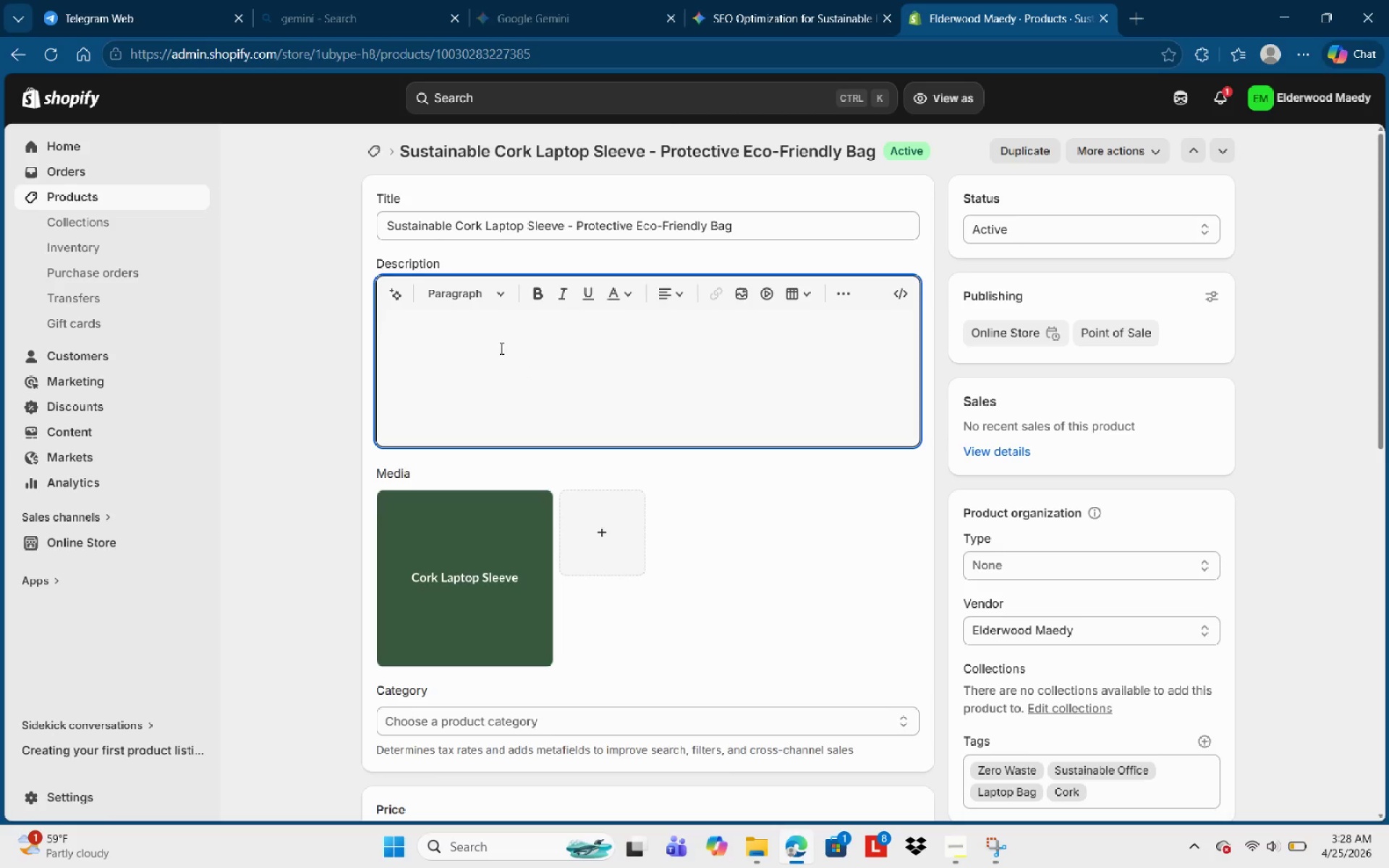 
type(Safeguard your hardwares )
key(Backspace)
key(Backspace)
type( wir)
key(Backspace)
type(th natures most resillient sheild )
key(Backspace)
type(. Our Cork laptop sleeves )
key(Backspace)
key(Backspace)
type( uses premium, sustainably invested )
key(Backspace)
key(Backspace)
key(Backspace)
key(Backspace)
key(Backspace)
key(Backspace)
key(Backspace)
key(Backspace)
key(Backspace)
type(harvested )
 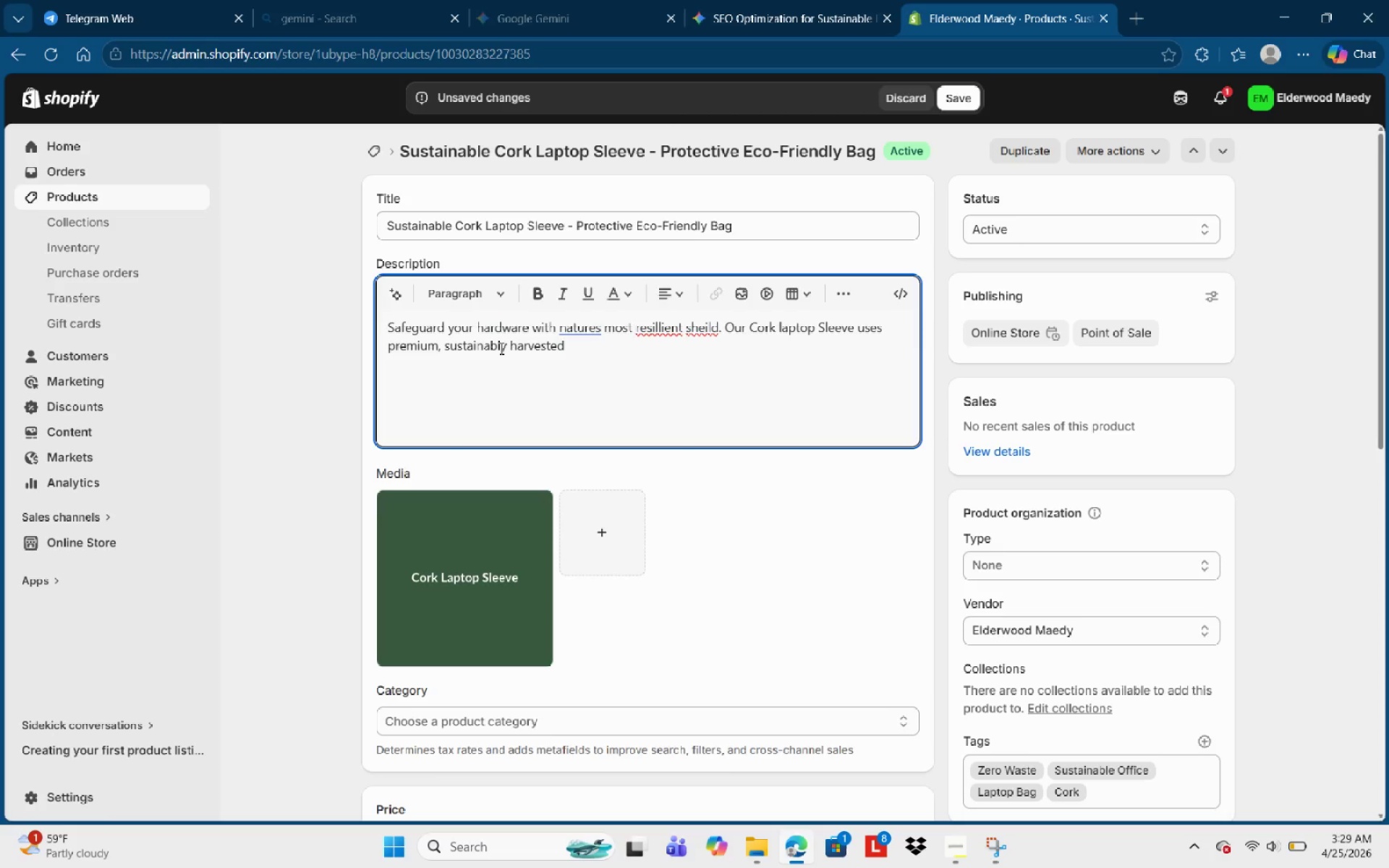 
type(m)
key(Backspace)
type(Med)
 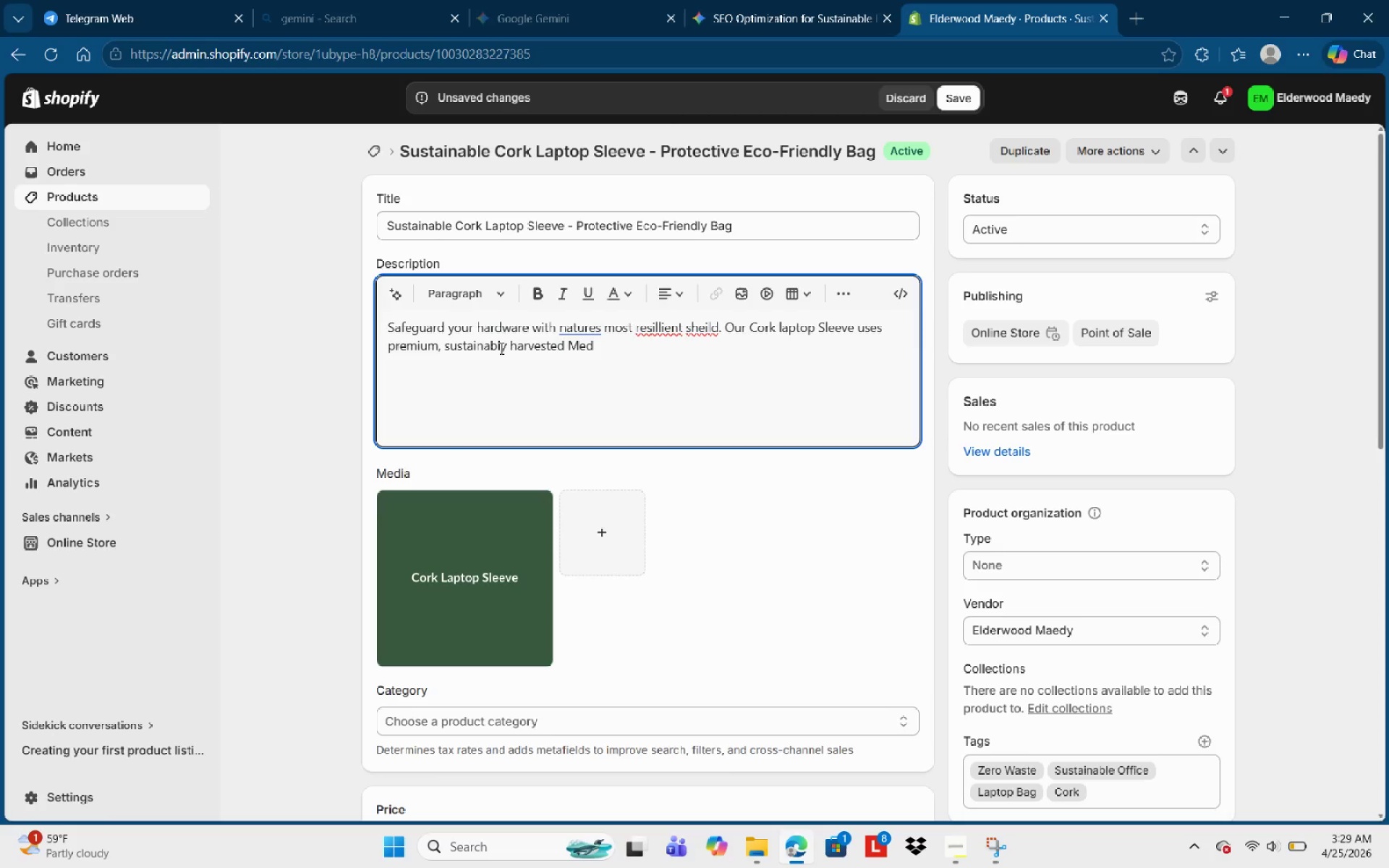 
type(itree)
key(Backspace)
key(Backspace)
key(Backspace)
 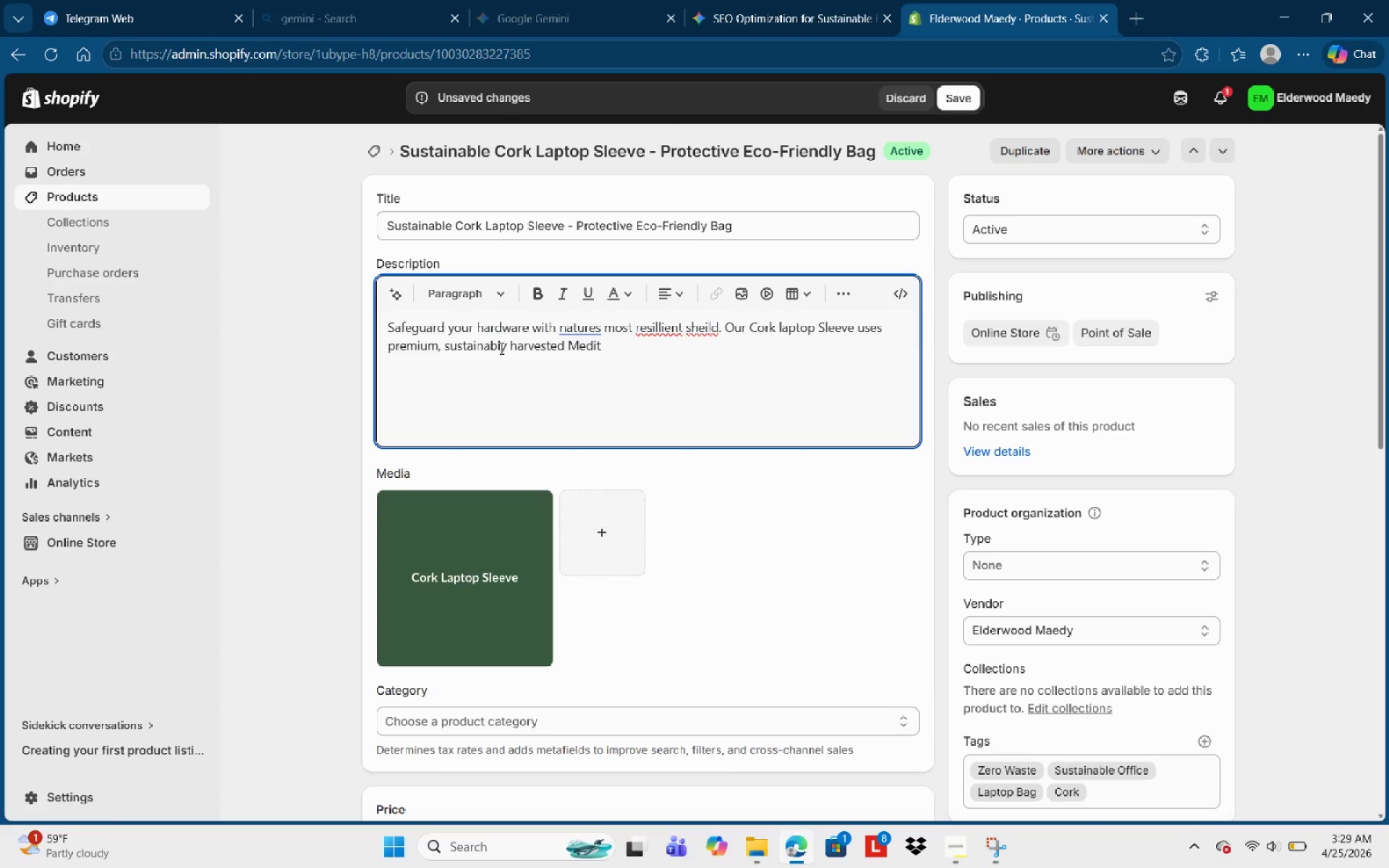 
wait(5.14)
 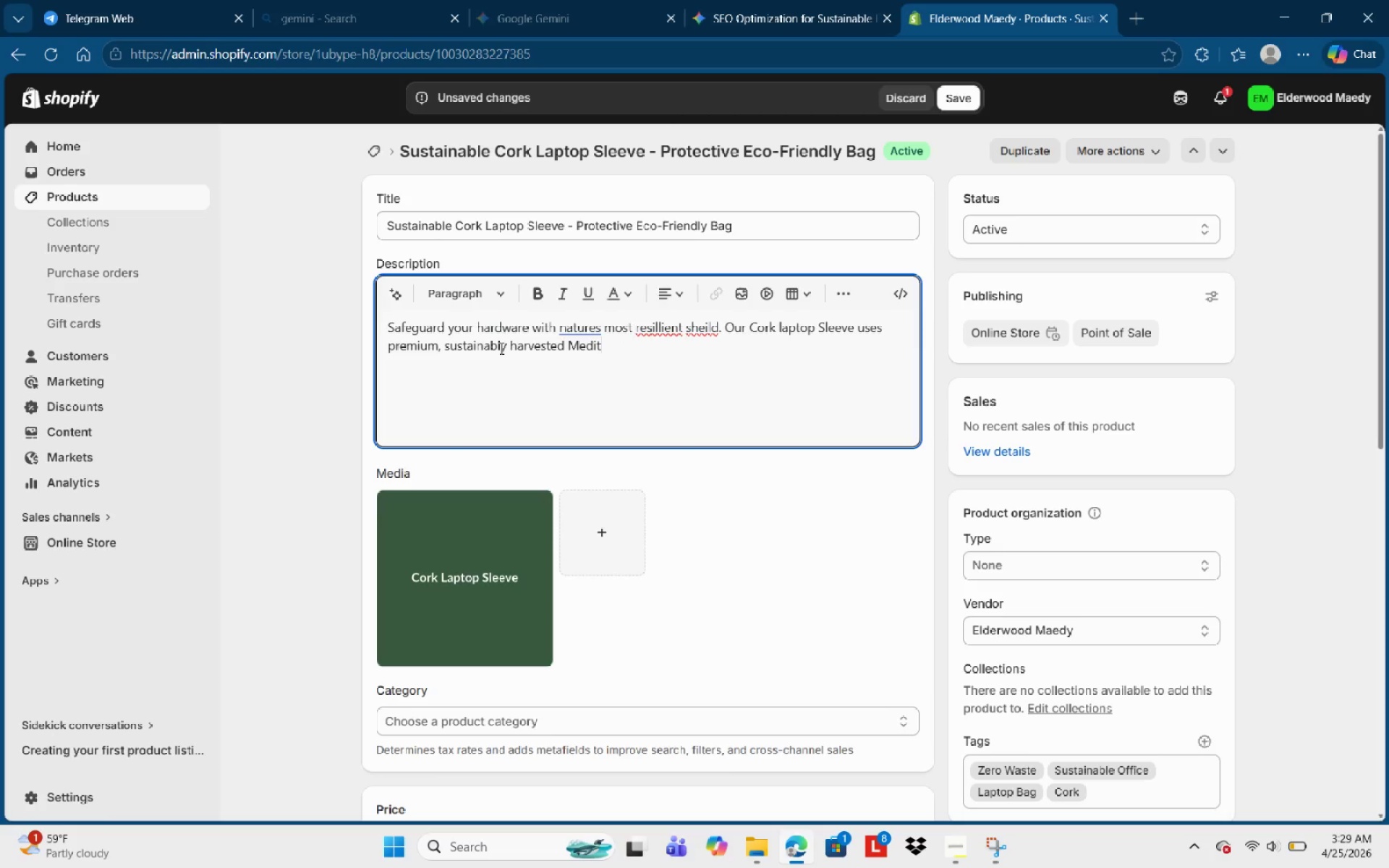 
type(erranean ca)
key(Backspace)
type(ork to provide a naturaly water-resisi)
key(Backspace)
type(tant )
 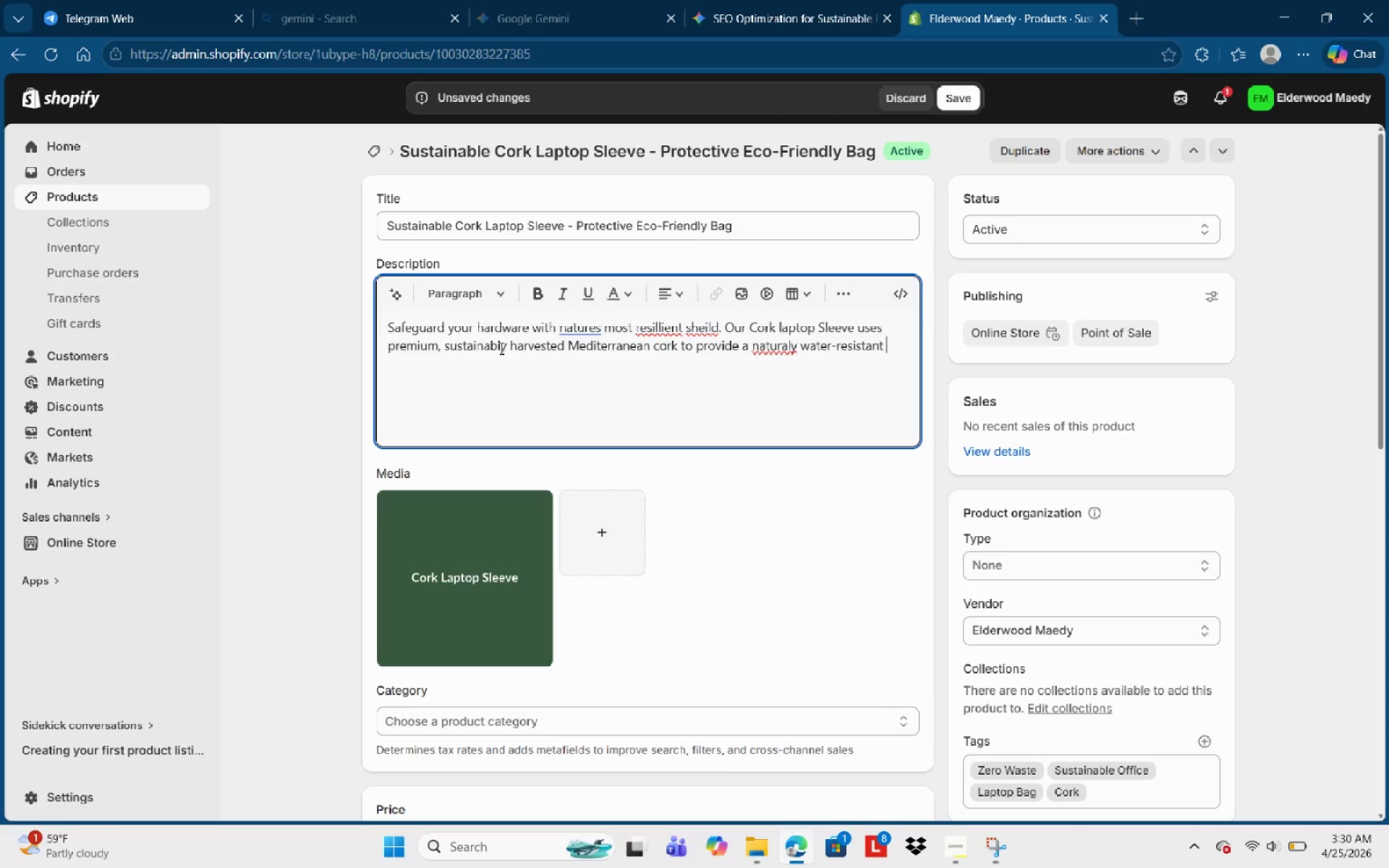 
type(and ani)
key(Backspace)
type(timicrobi)
key(Backspace)
type(ai extero)
key(Backspace)
type(ior )
 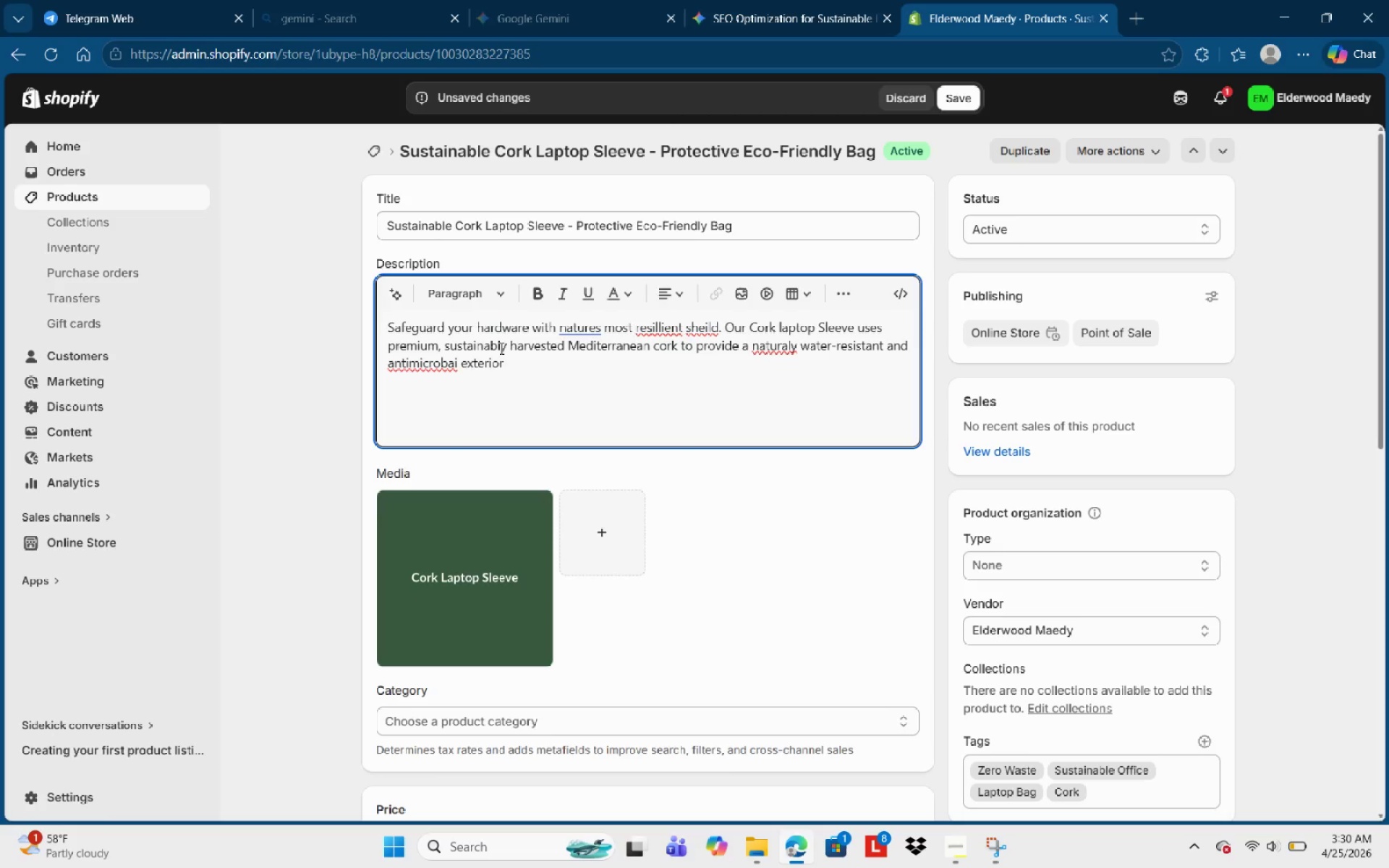 
wait(6.48)
 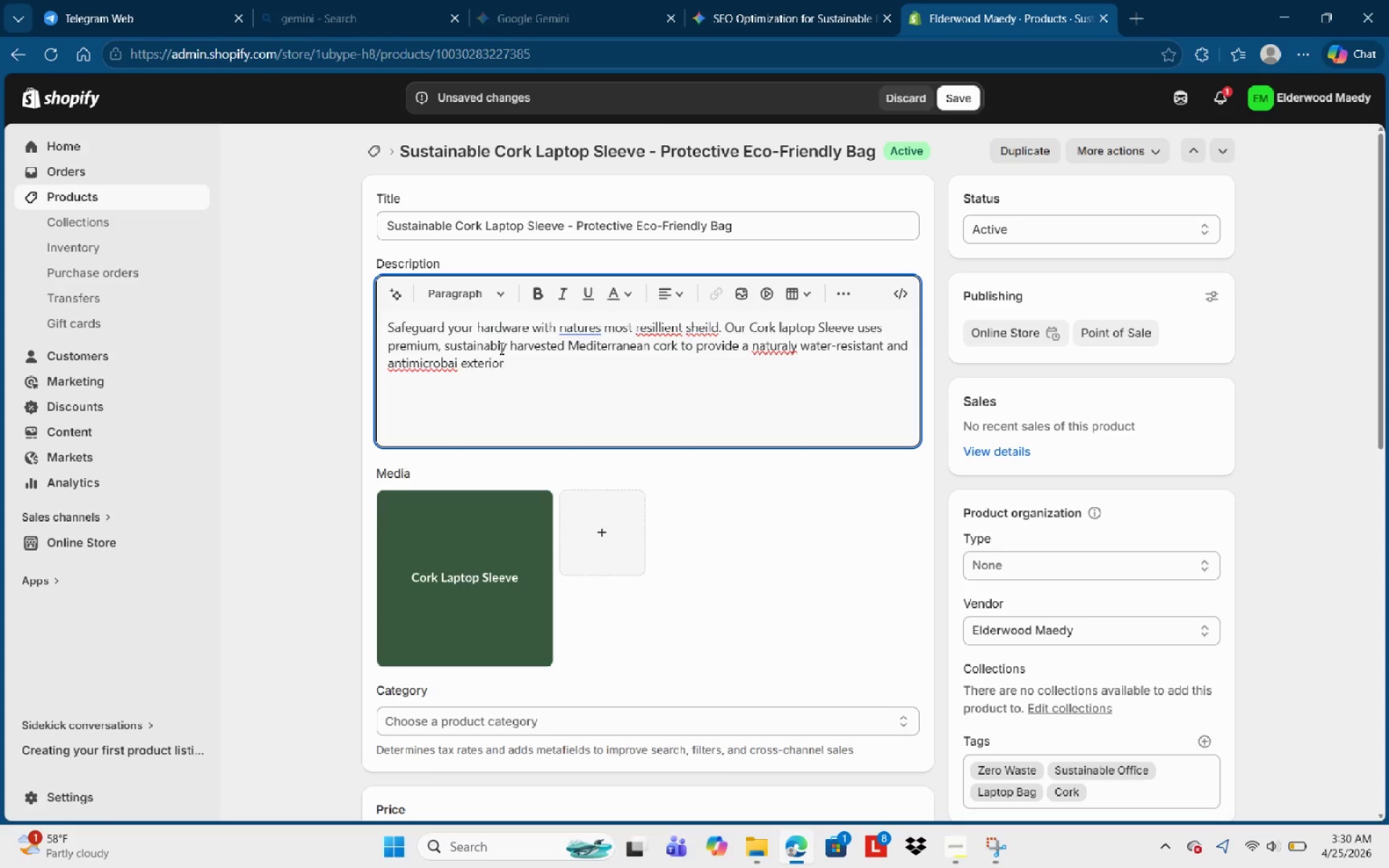 
key(Backspace)
 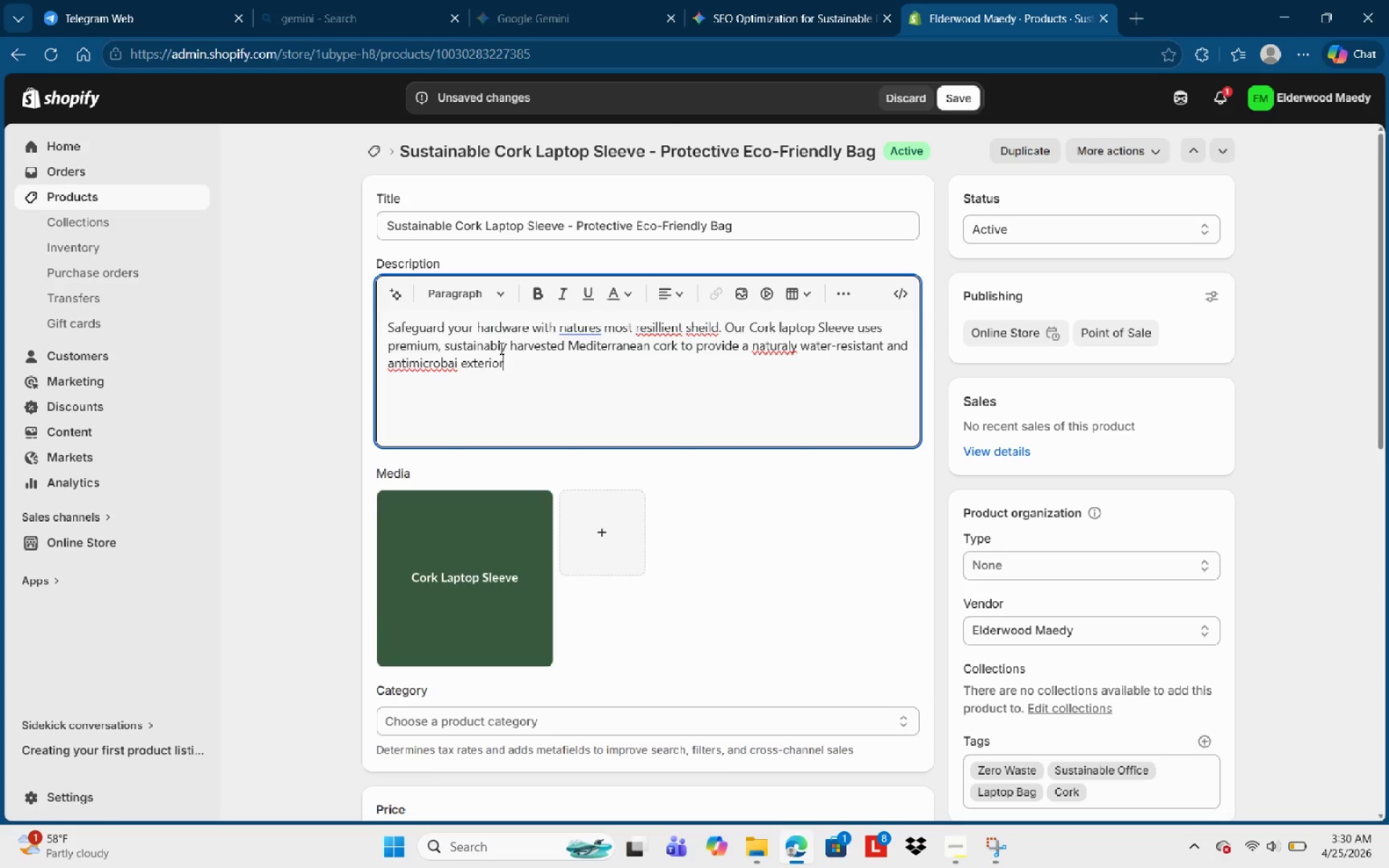 
key(NumpadDecimal)
 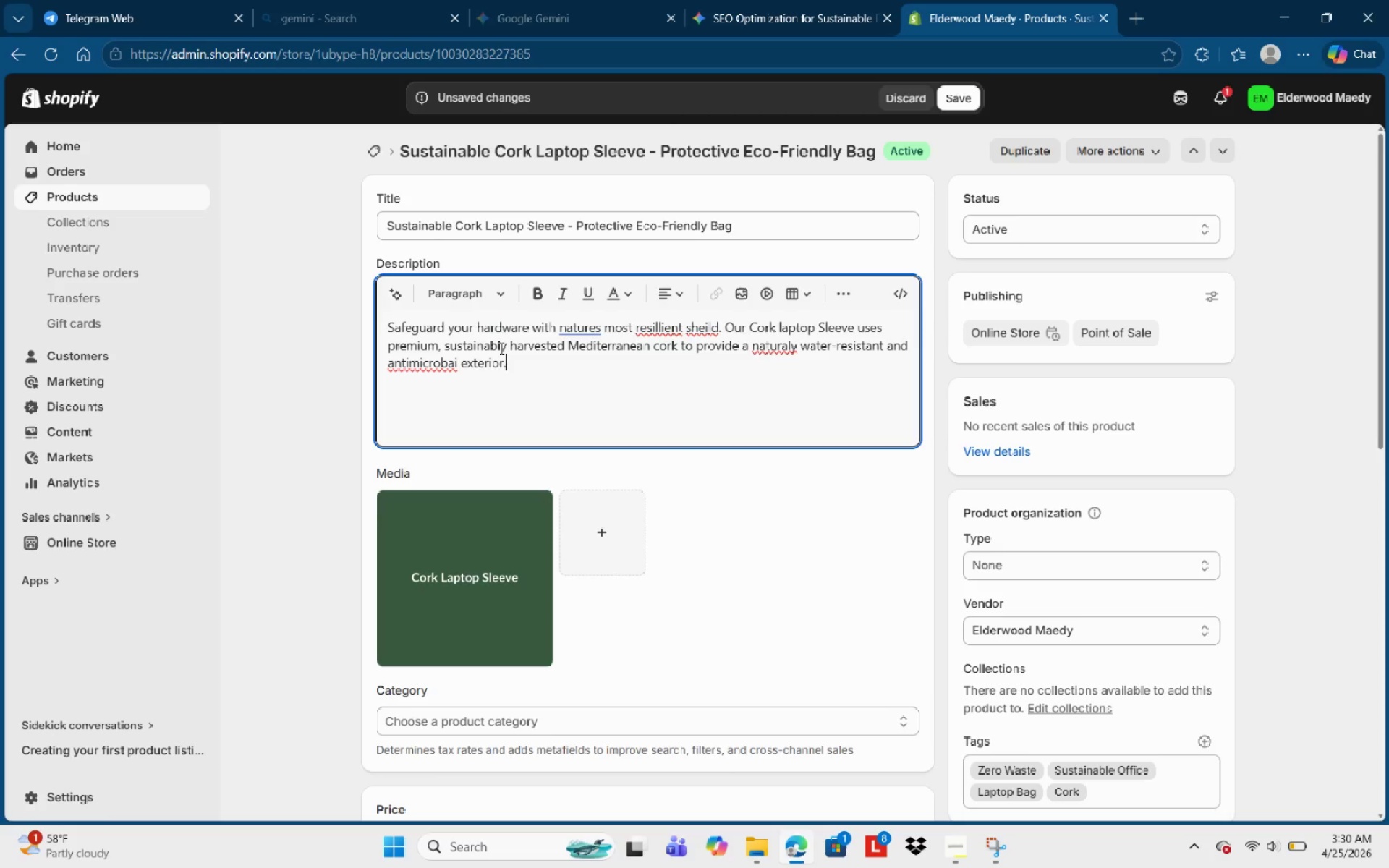 
key(Space)
 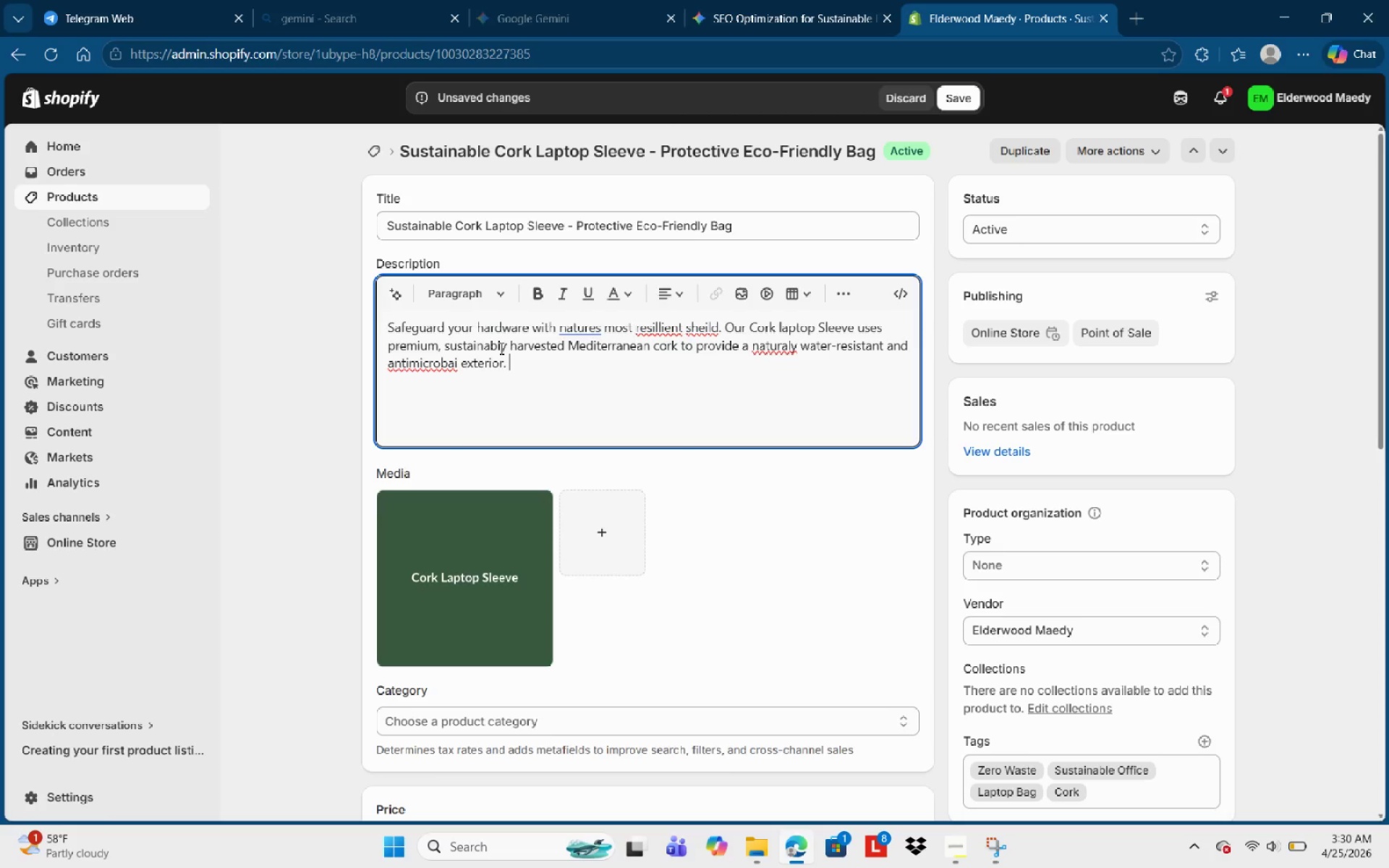 
hold_key(key=ShiftLeft, duration=2.19)
 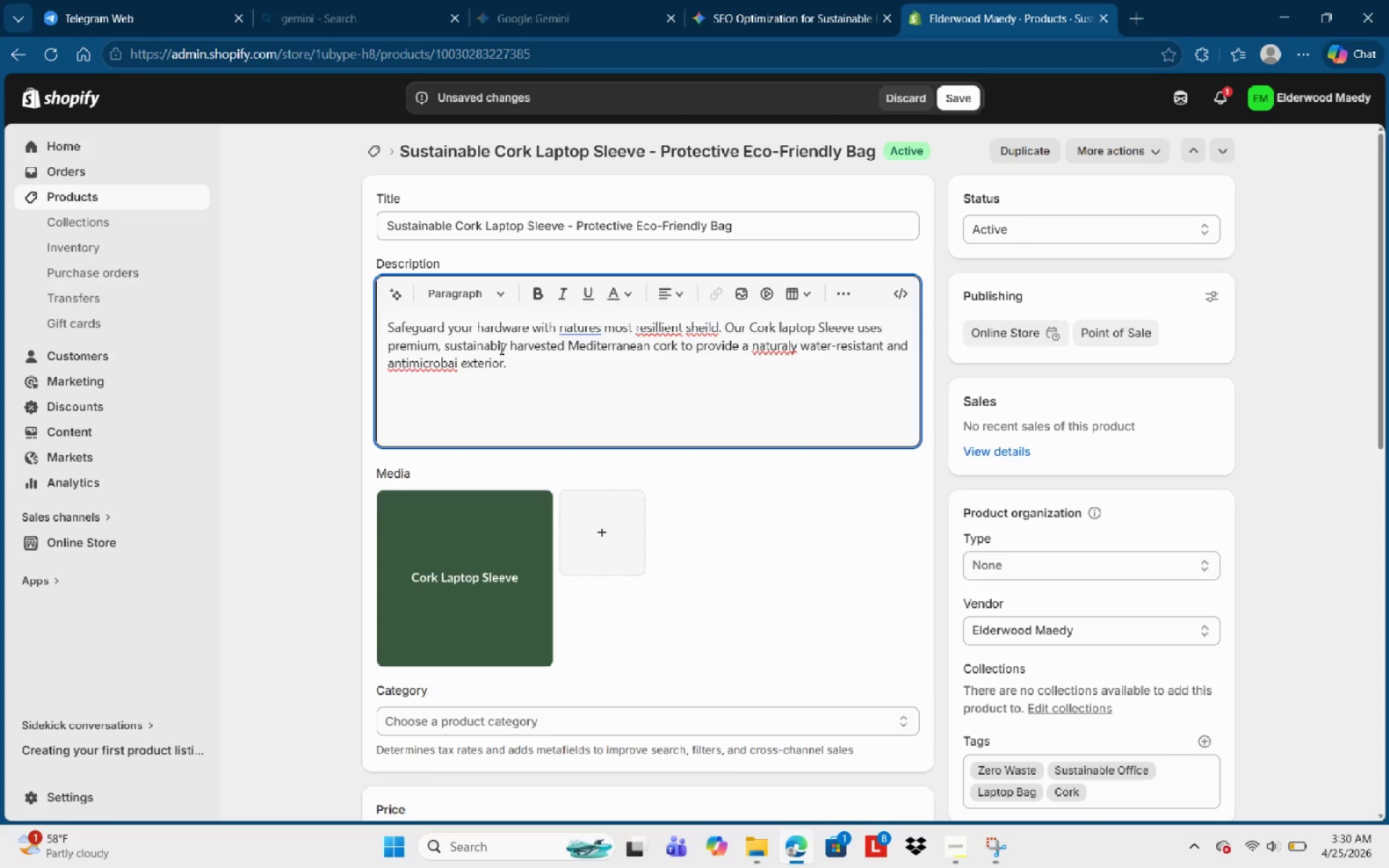 
key(Shift+ShiftLeft)
 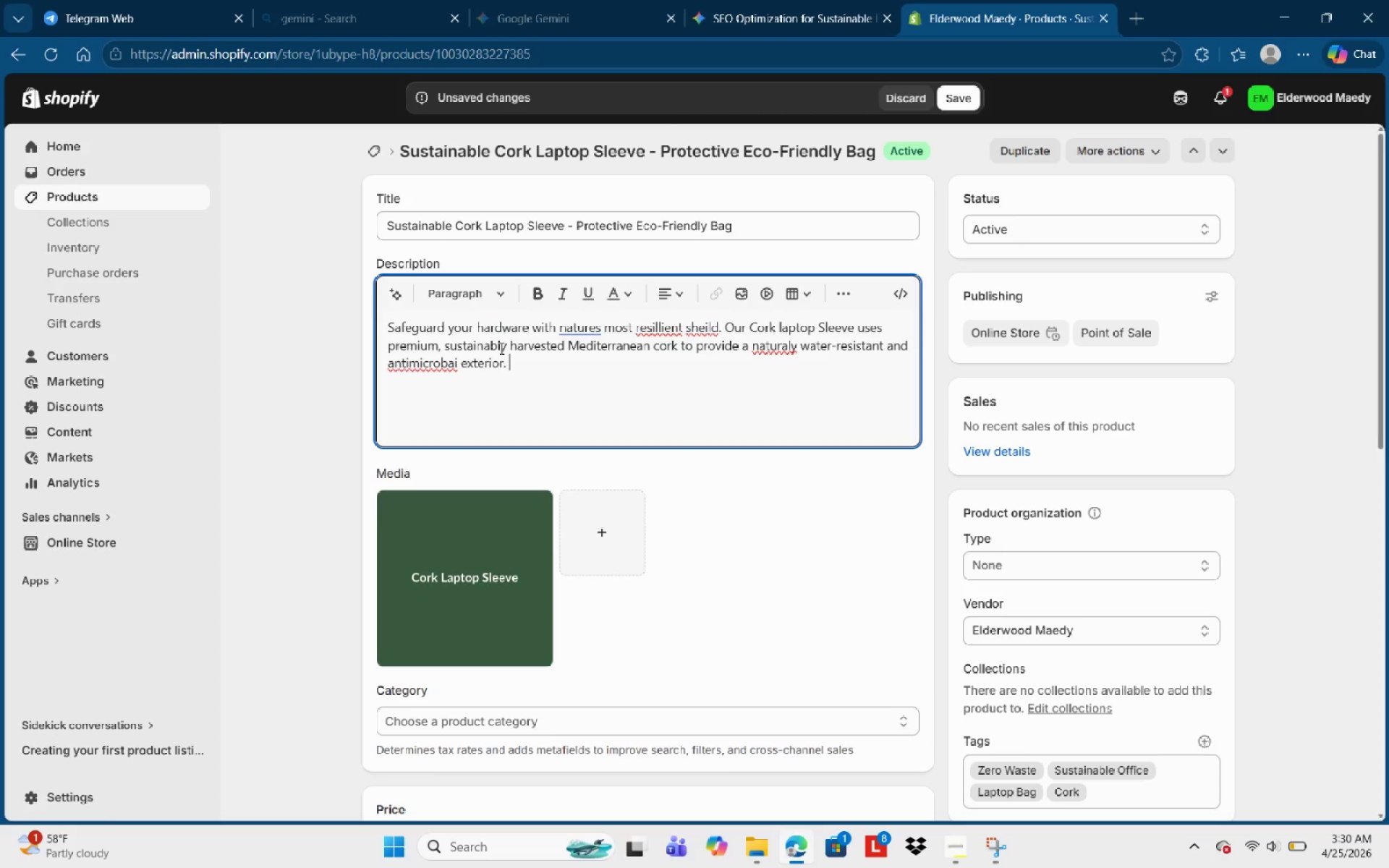 
hold_key(key=ShiftLeft, duration=0.59)
 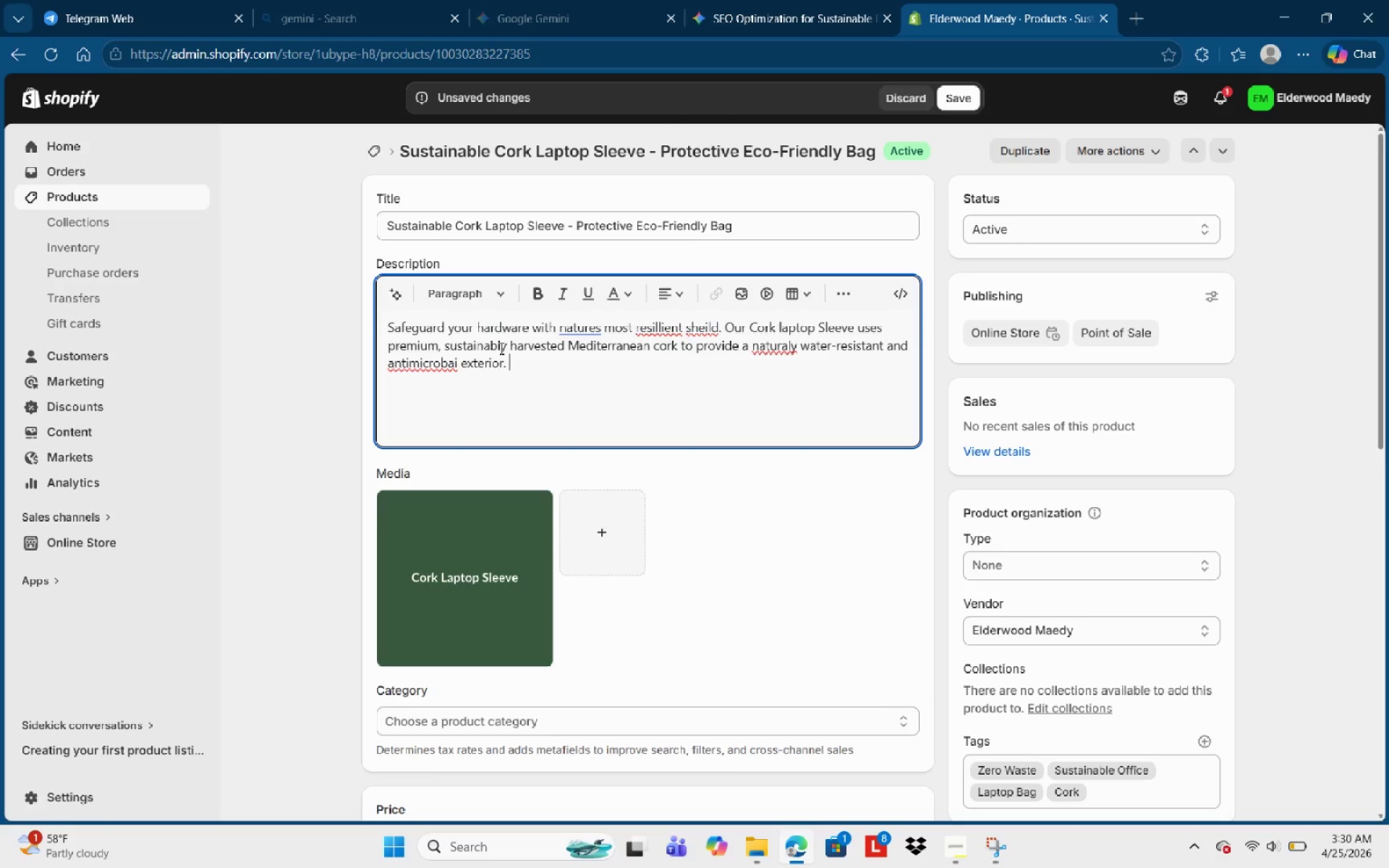 
type(Lined with a soft )
key(Backspace)
type(, scratch )
 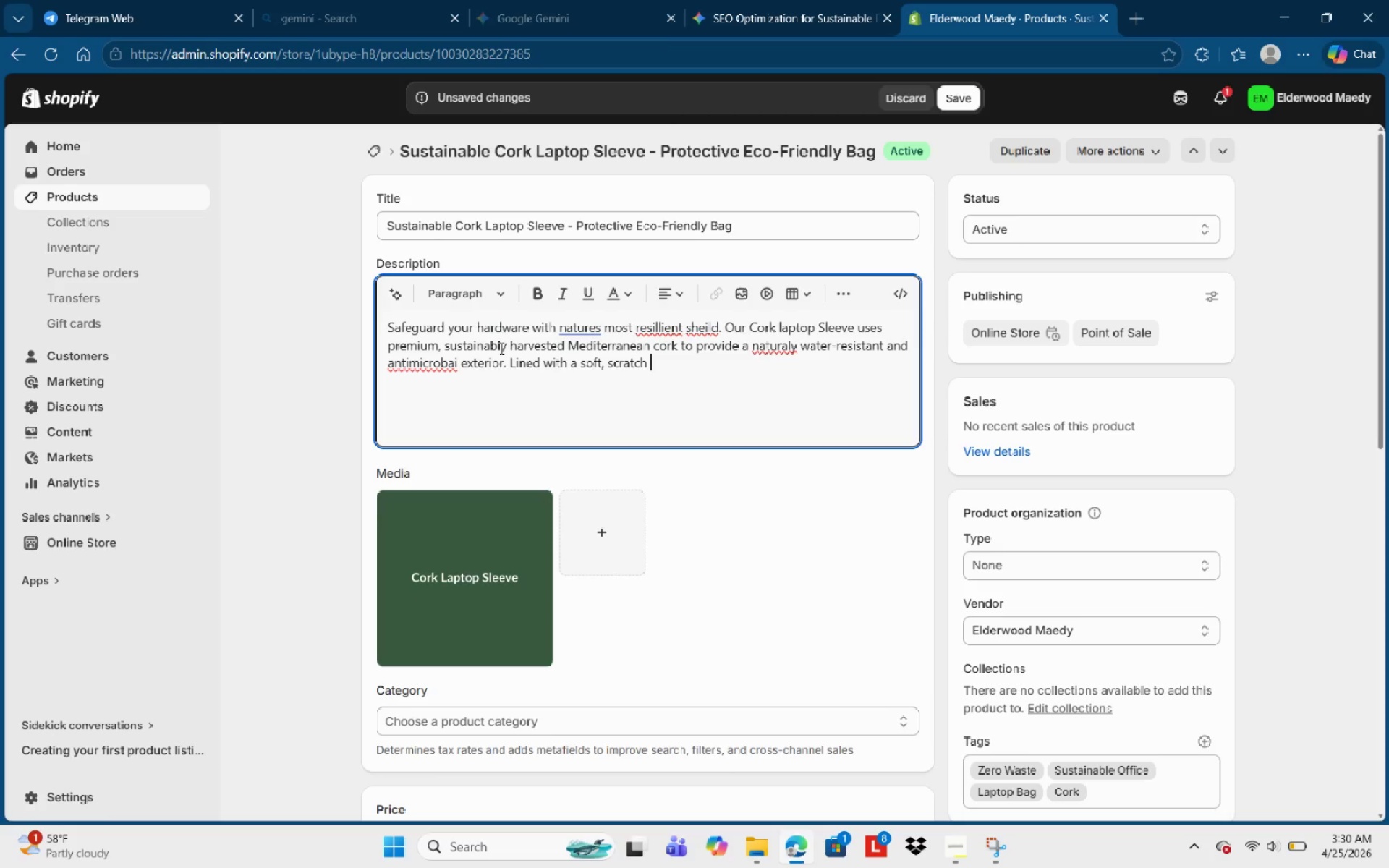 
type(-)
key(Backspace)
key(Backspace)
type(-proof fabric. )
key(Backspace)
key(Backspace)
type(, it keeps your laptop secure whether you're commuting or working from a cafe )
key(Backspace)
type(. Lightweih)
key(Backspace)
type(hg)
key(Backspace)
key(Backspace)
type(ght )
 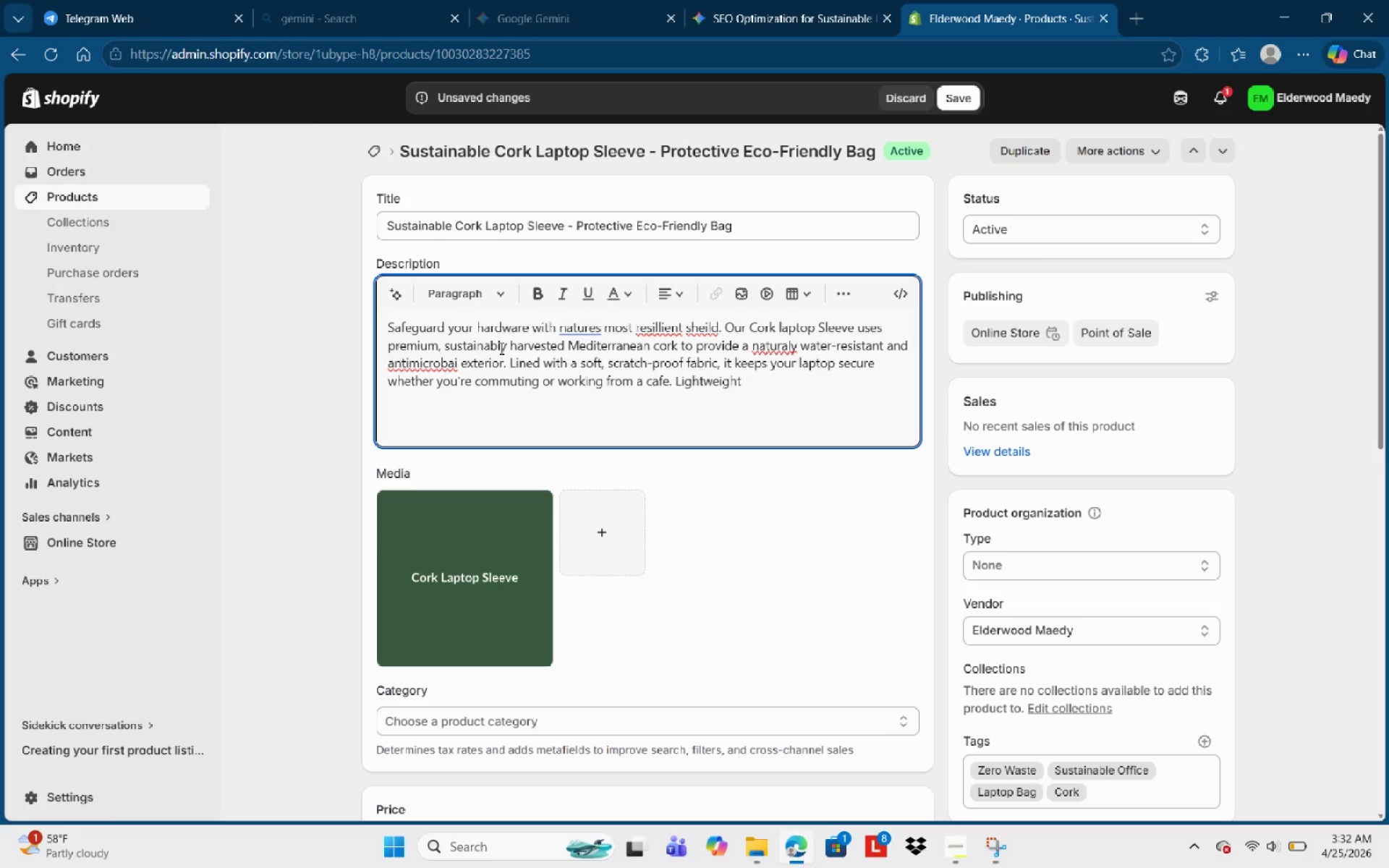 
type(yet durable )
key(Backspace)
type(, it's a sophisticated )
key(Backspace)
type(, zero-waste alternativeto)
key(Backspace)
key(Backspace)
type( to Synthetic neopree )
key(Backspace)
key(Backspace)
type(ne sleeves.)
key(NumpadEnter)
type(Material )
key(Backspace)
type(:)
 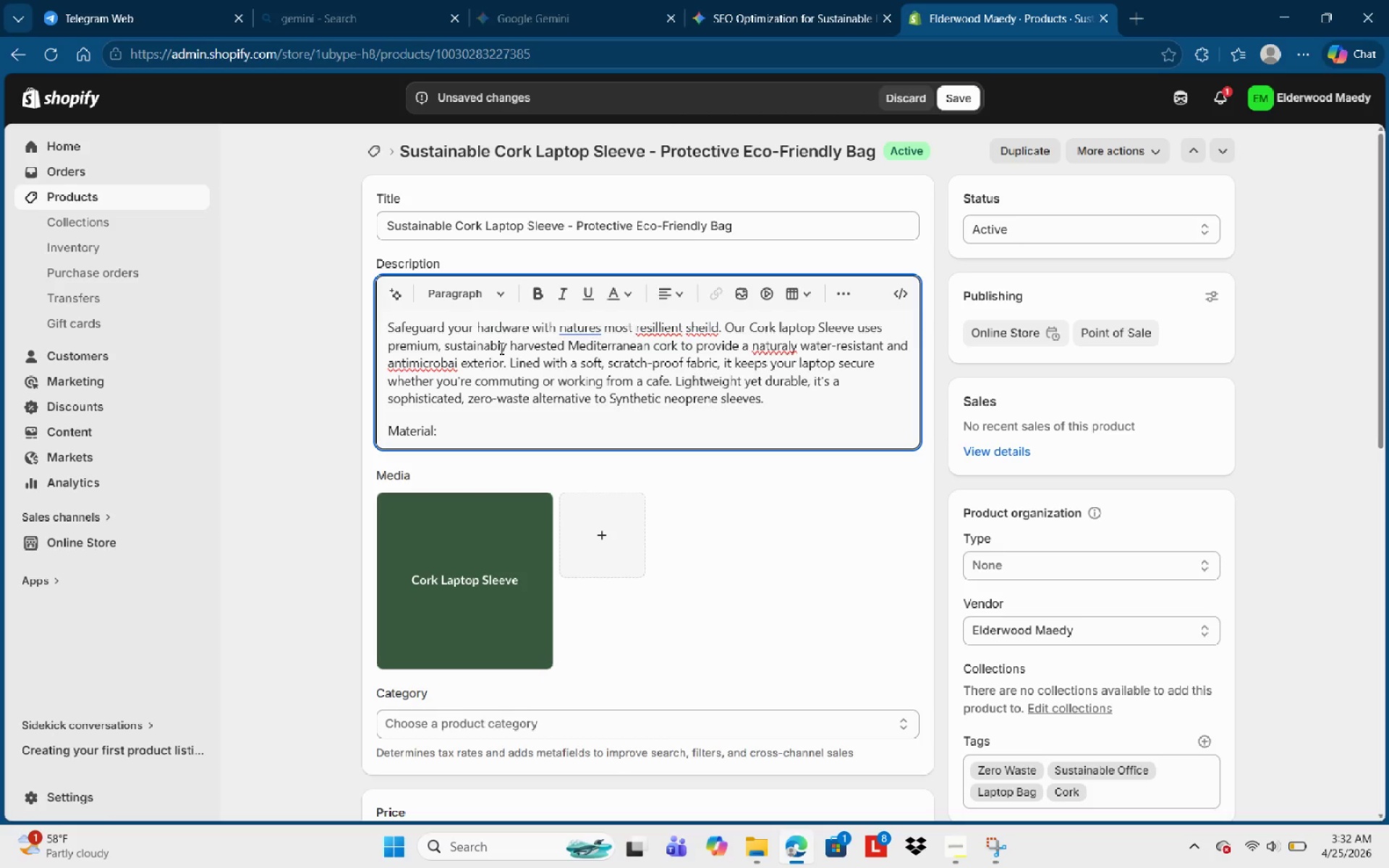 
key(Control+Shift+ArrowLeft)
 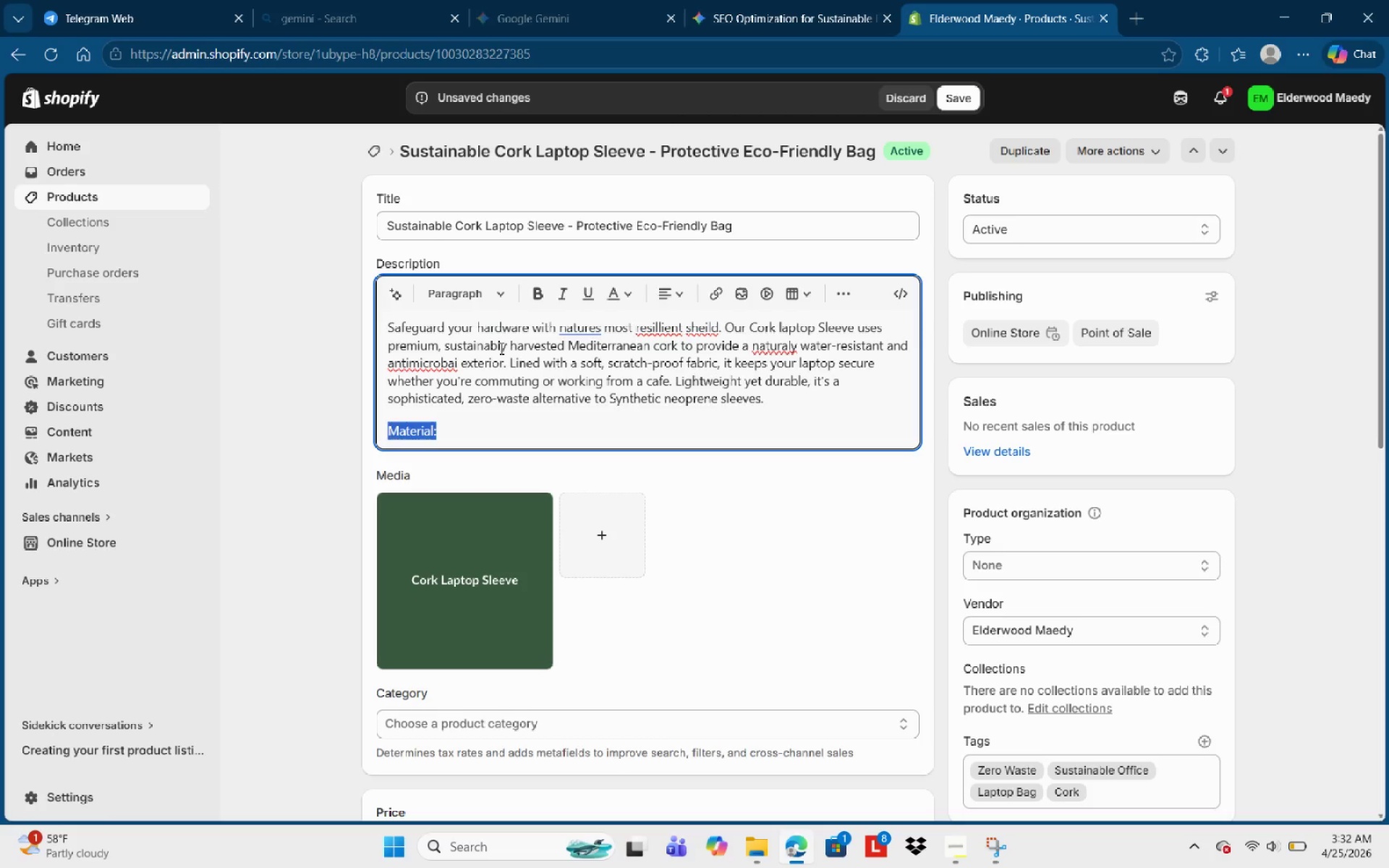 
key(Control+Shift+ArrowLeft)
 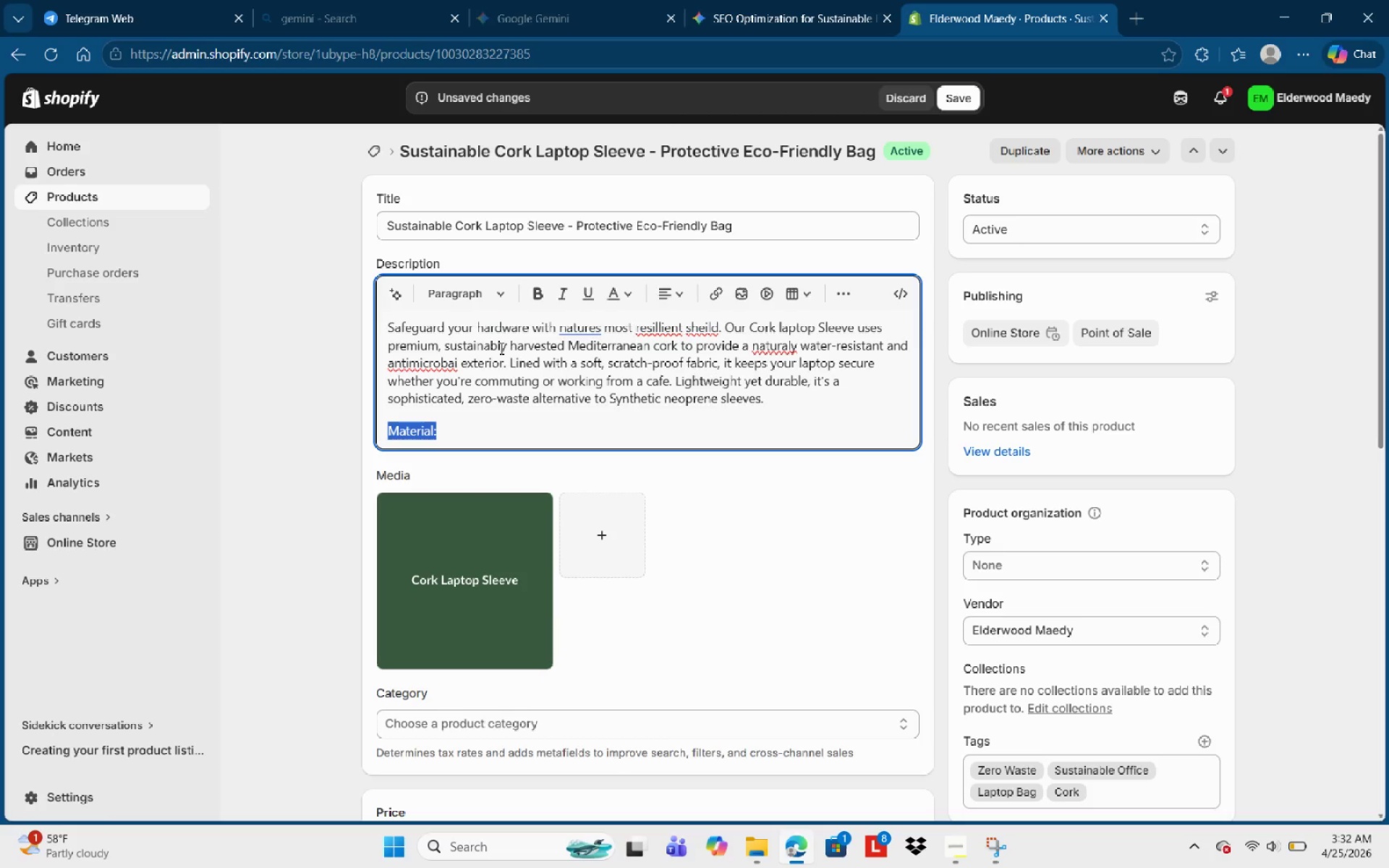 
key(Control+B)
 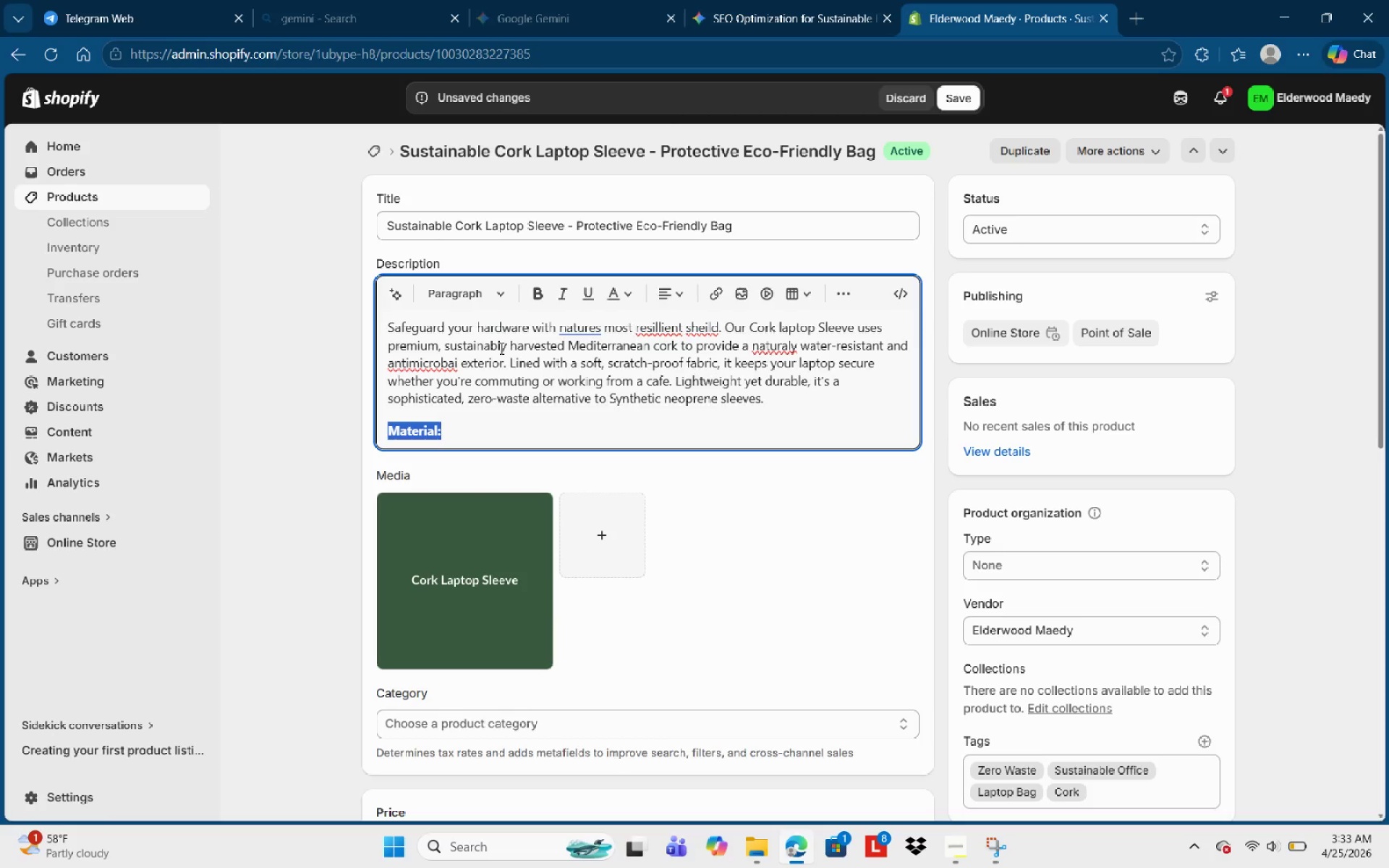 
key(ArrowRight)
 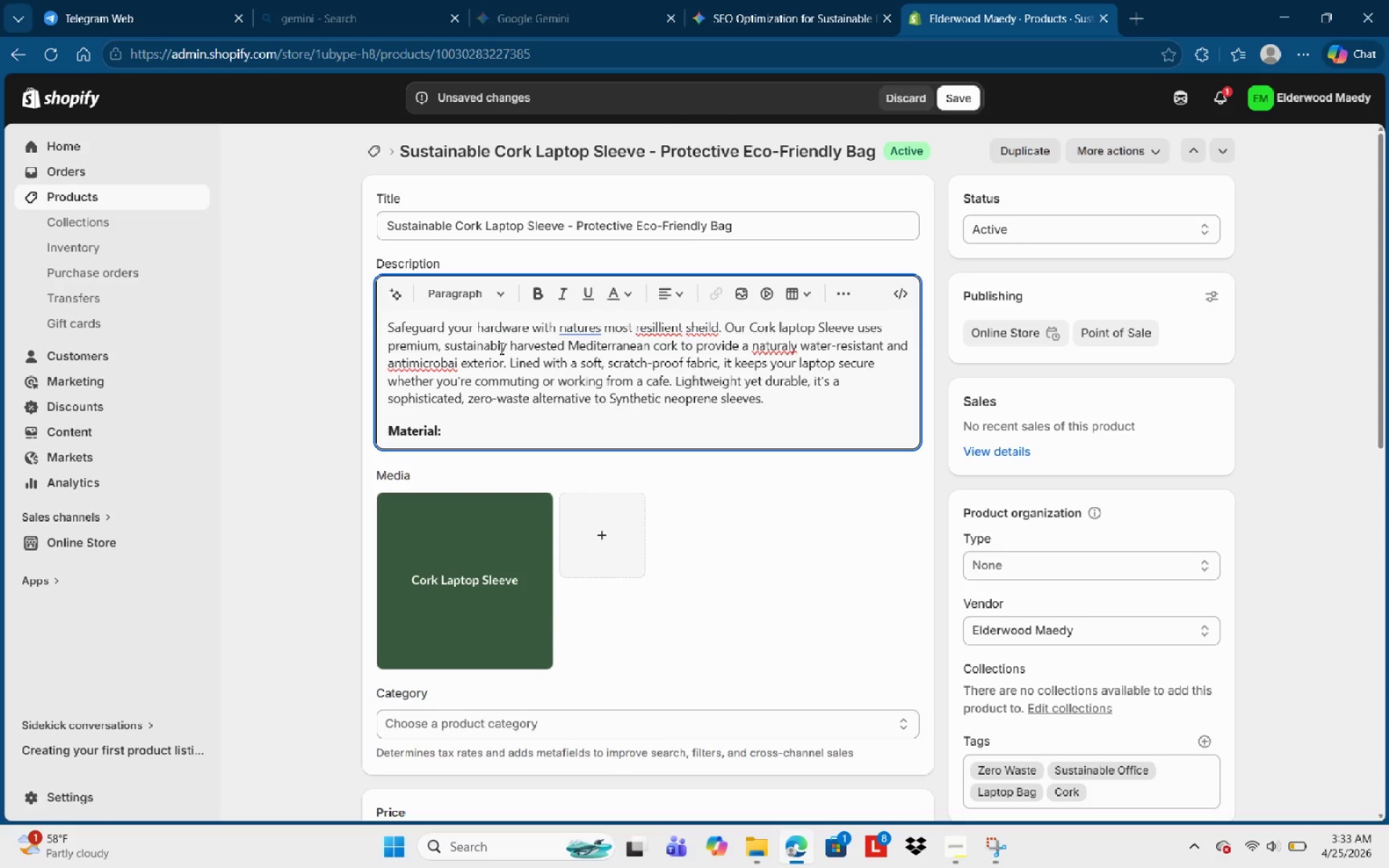 
key(Space)
 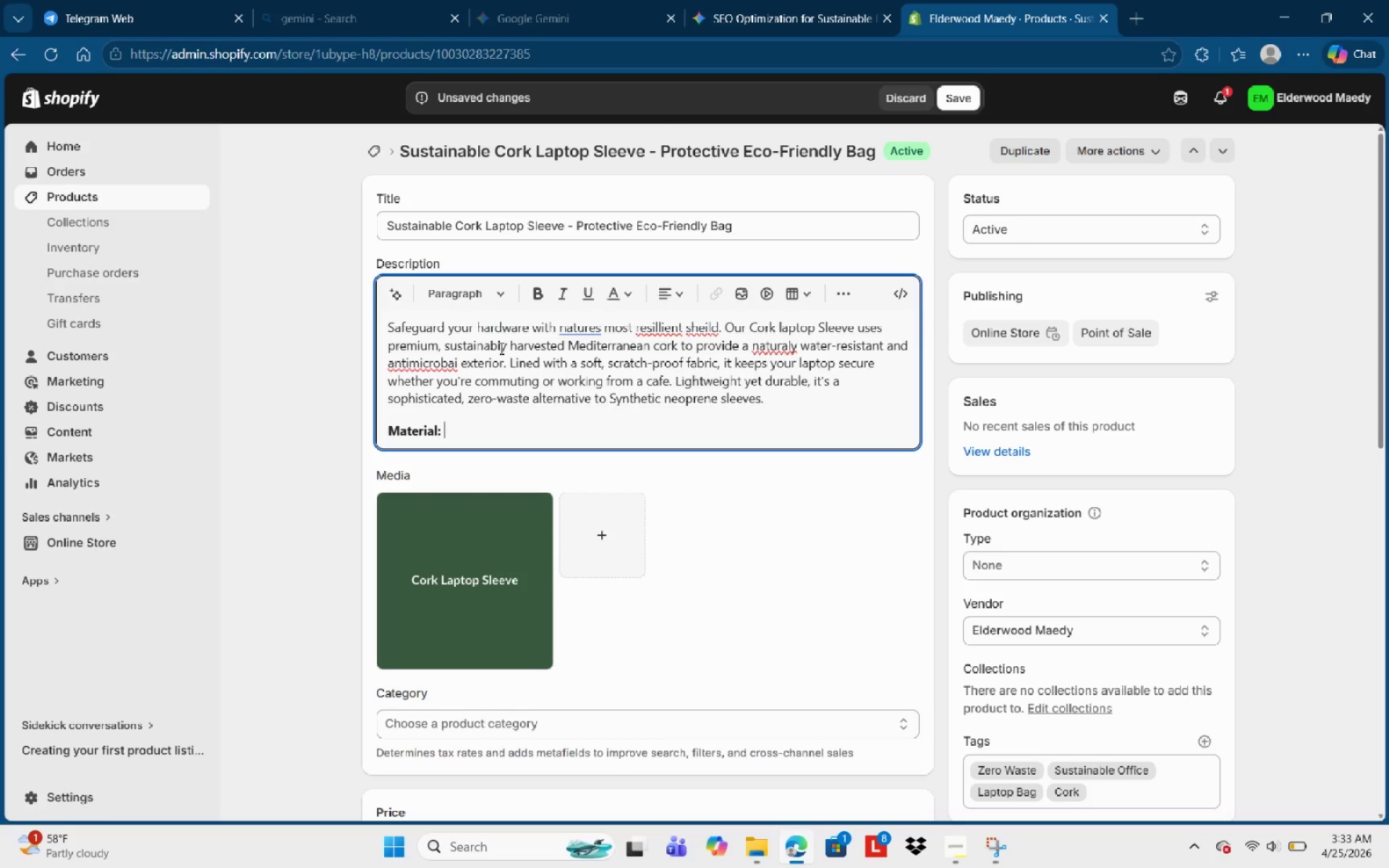 
key(Control+B)
 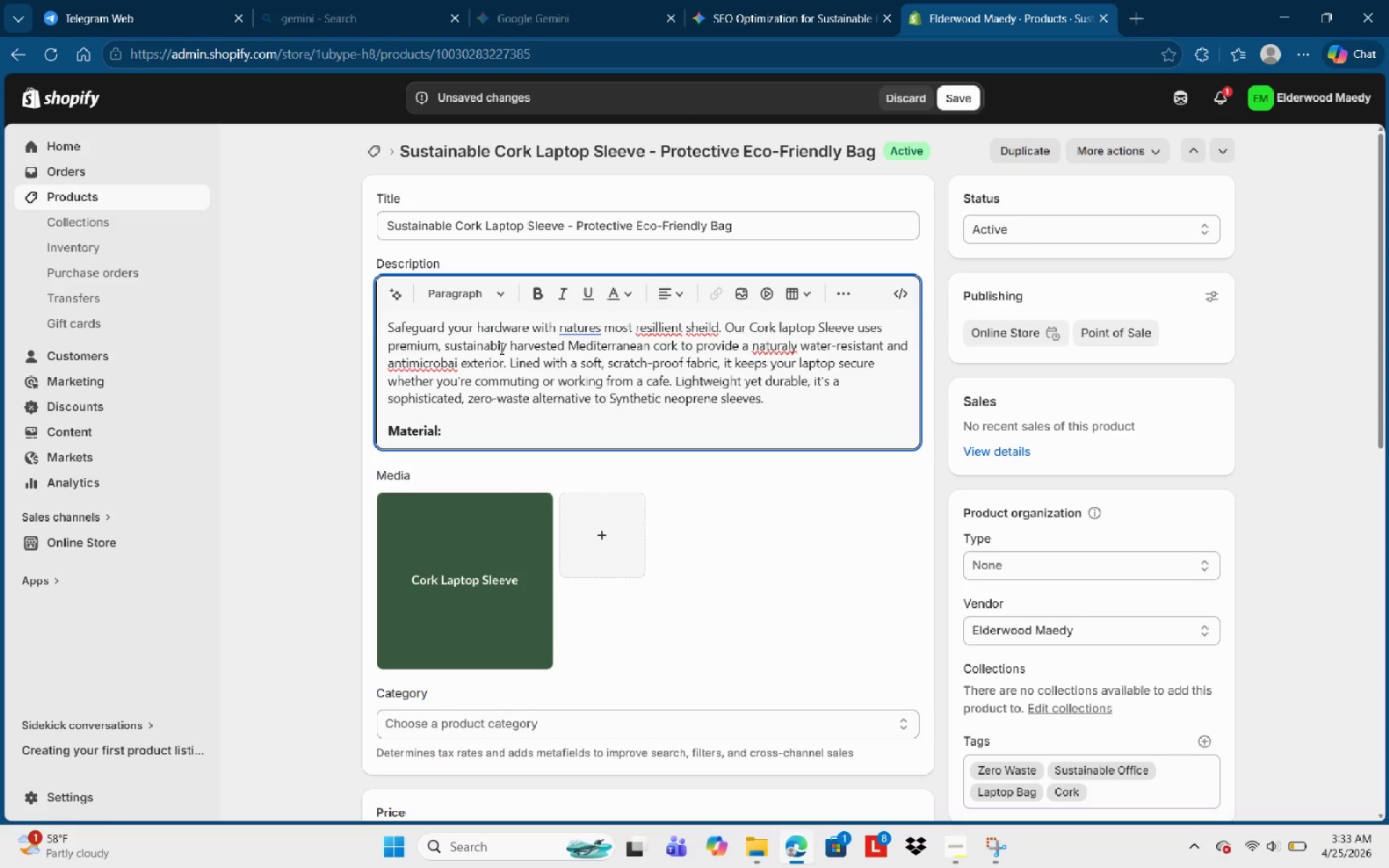 
type(Sustainable, vegan-friendly cork )
 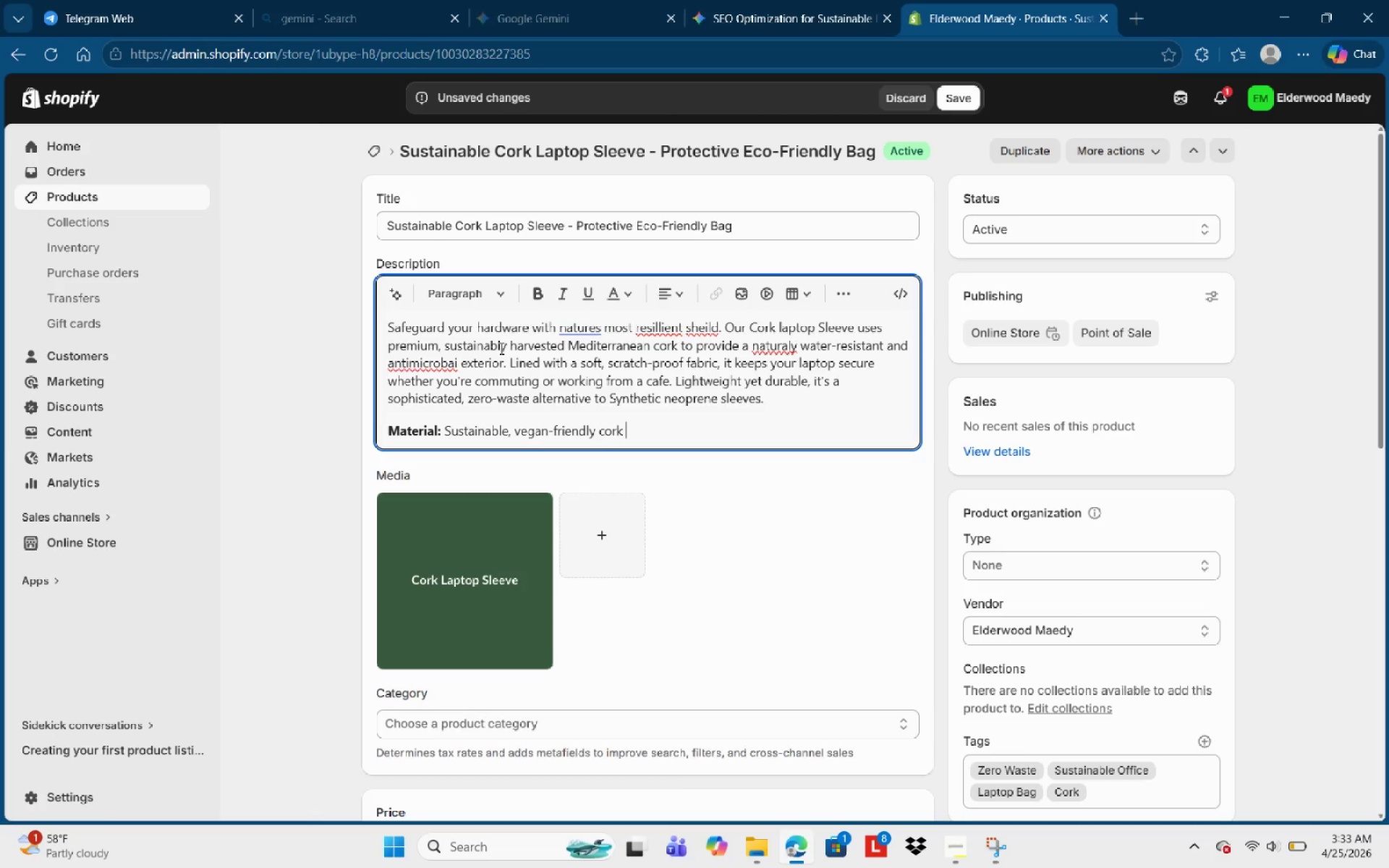 
key(Enter)
 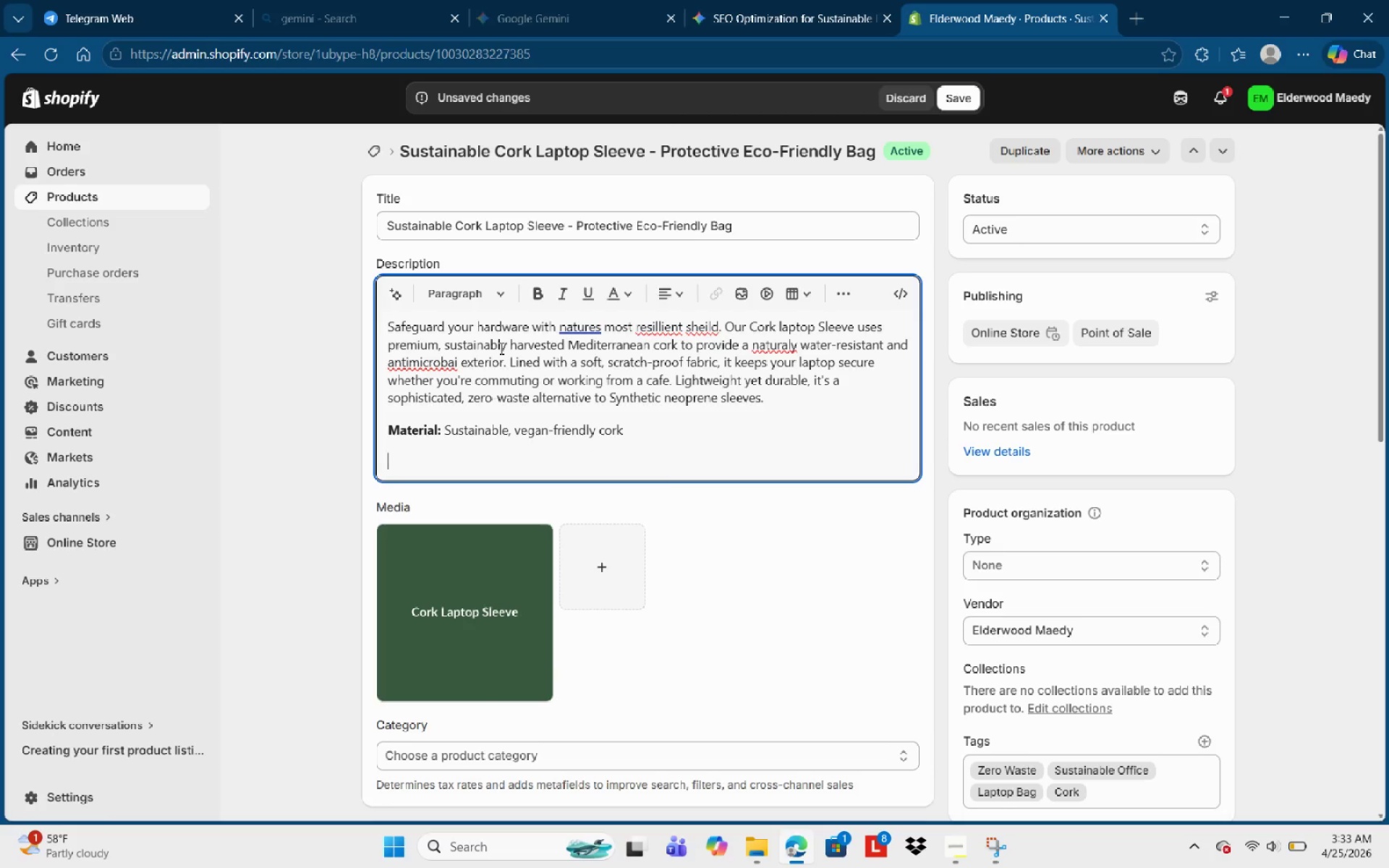 
key(Control+Backspace)
 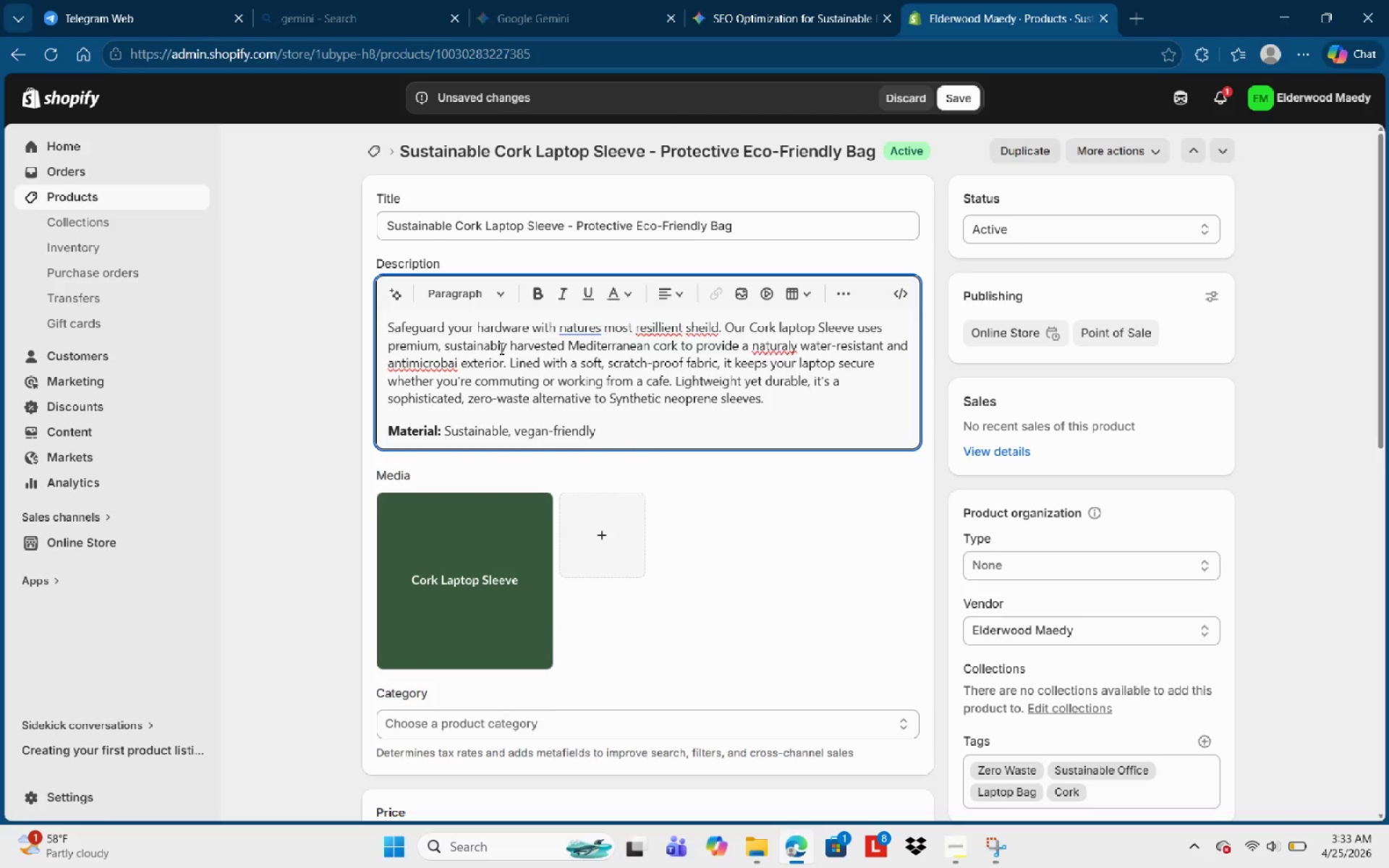 
key(Control+ArrowLeft)
 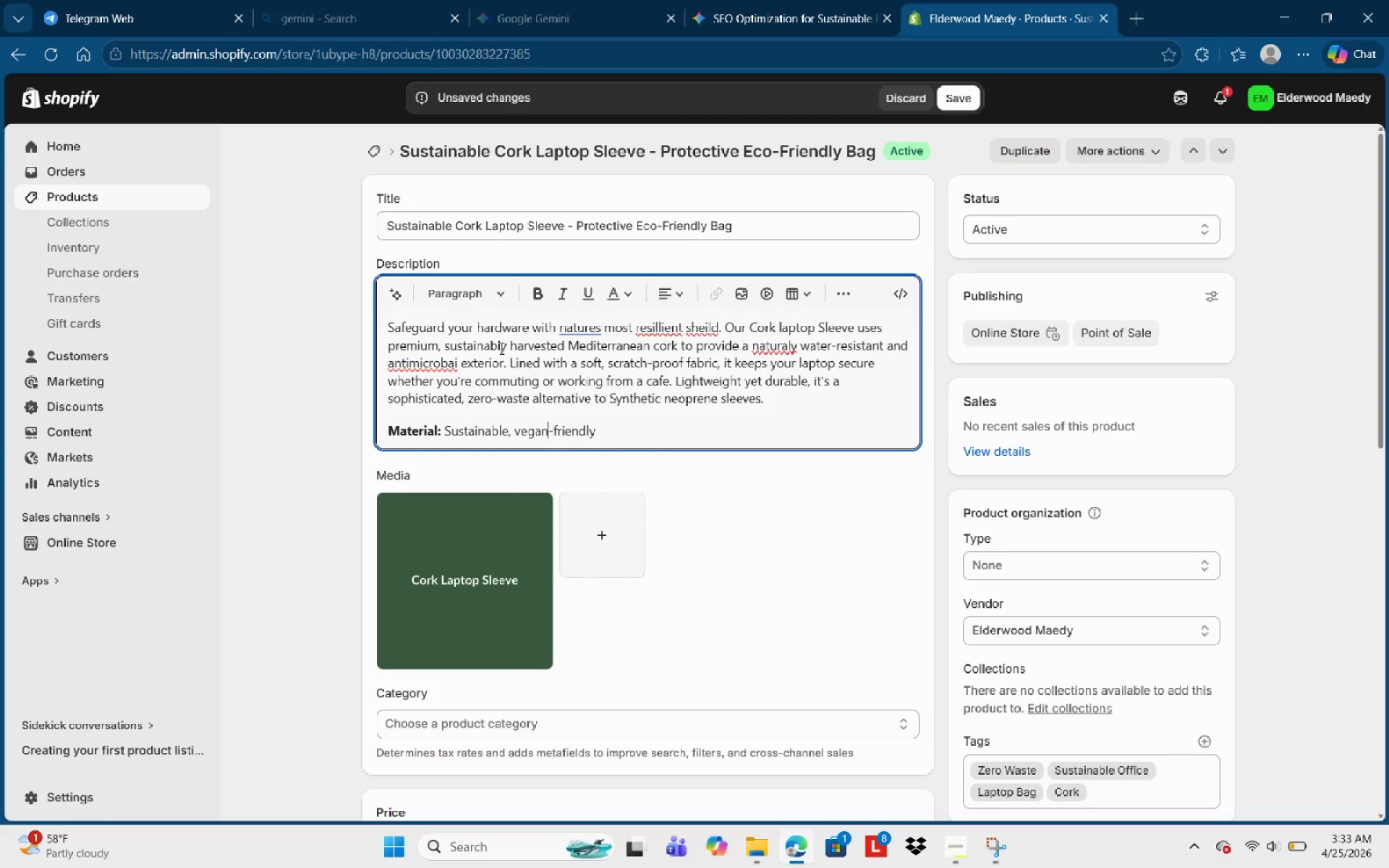 
key(Control+ArrowLeft)
 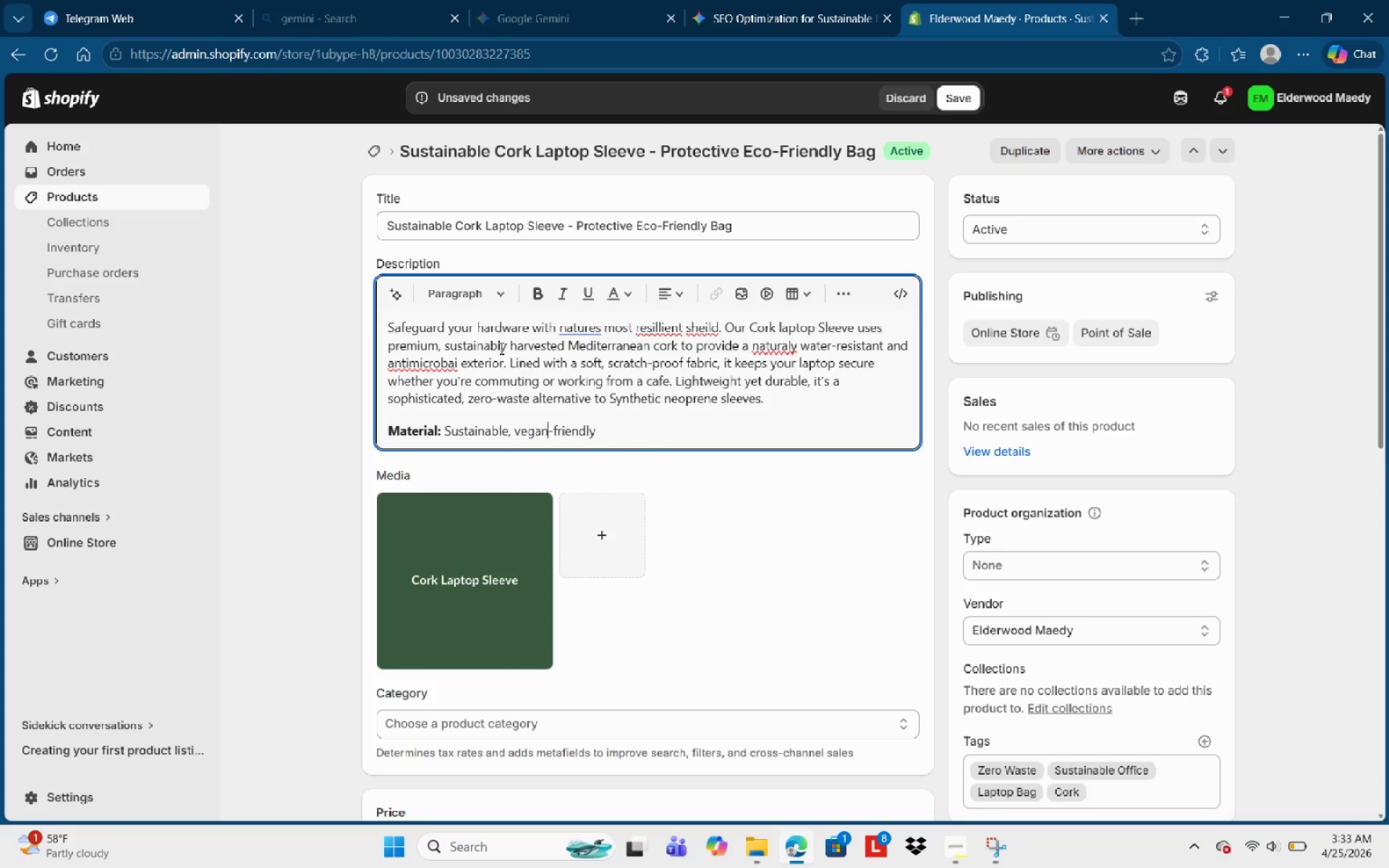 
key(Control+ArrowLeft)
 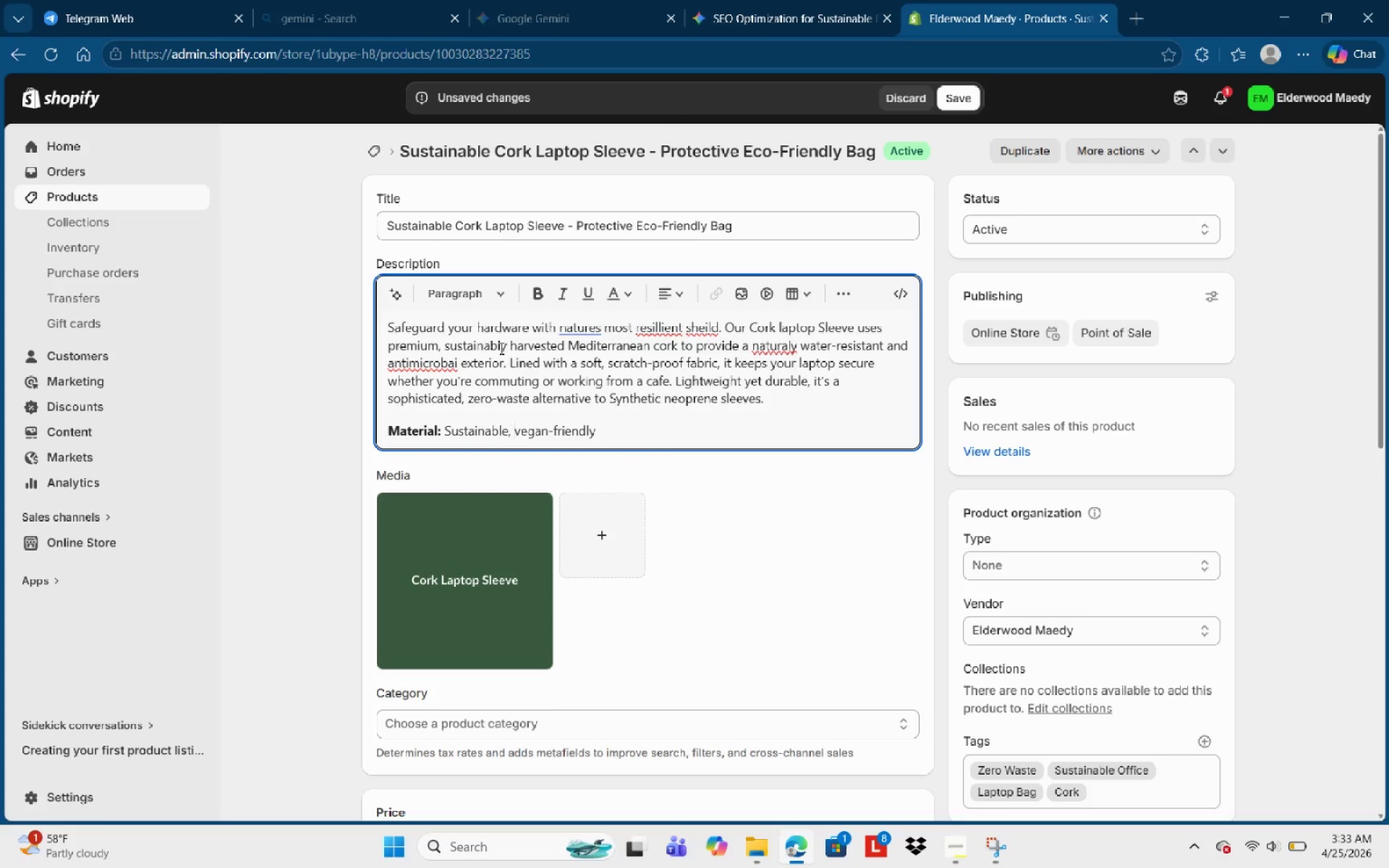 
key(Control+ArrowLeft)
 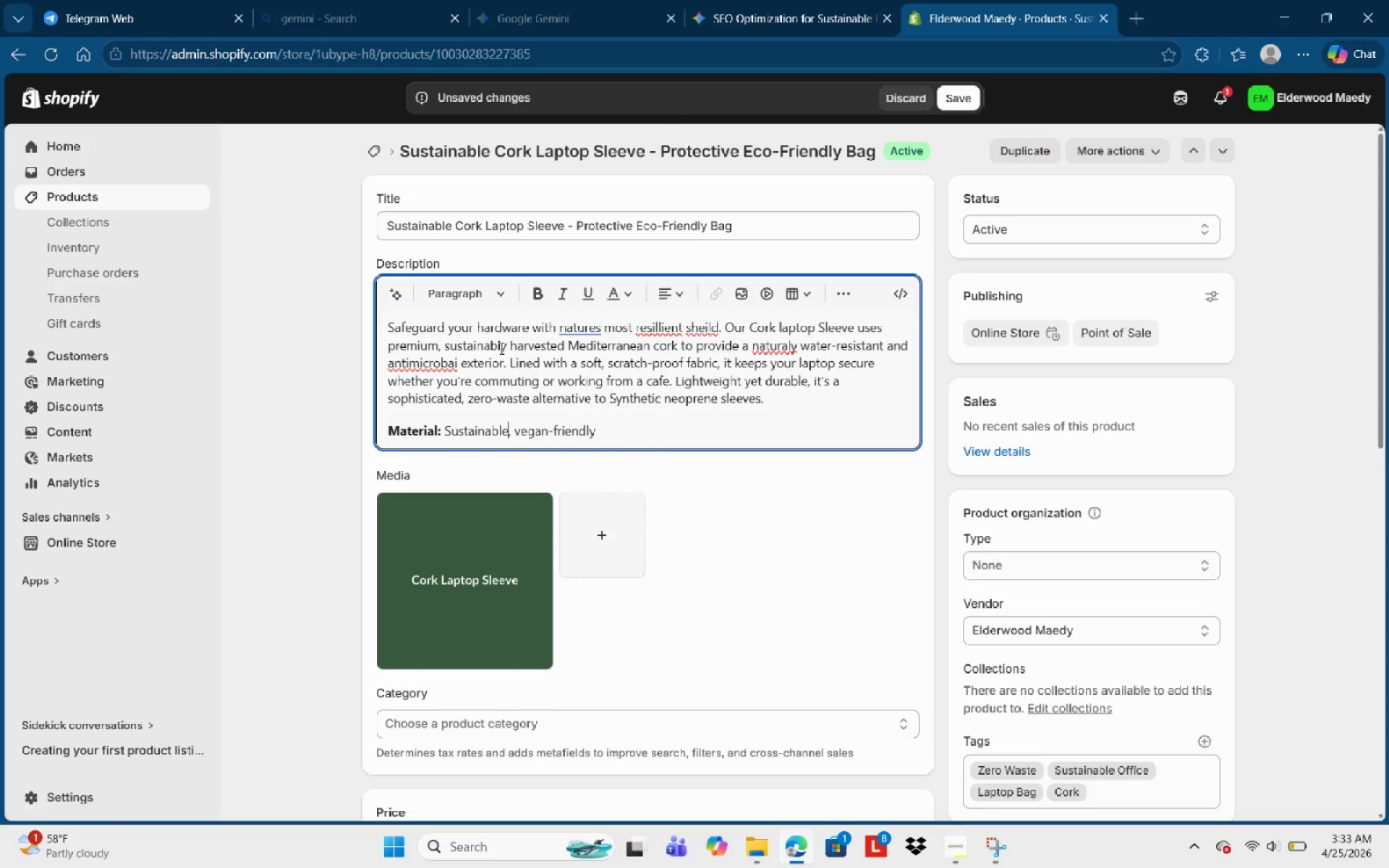 
key(Control+ArrowLeft)
 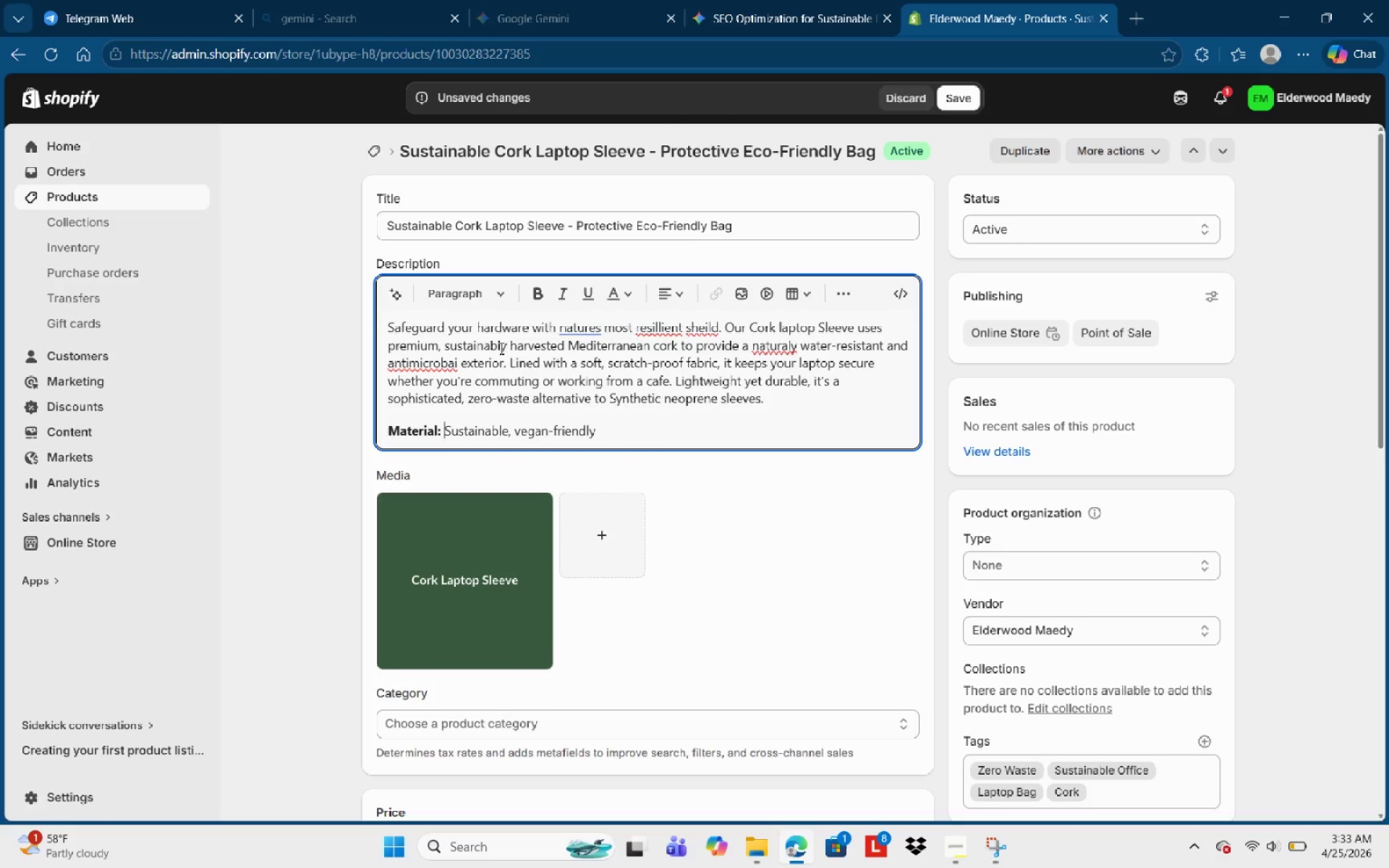 
key(Control+ArrowLeft)
 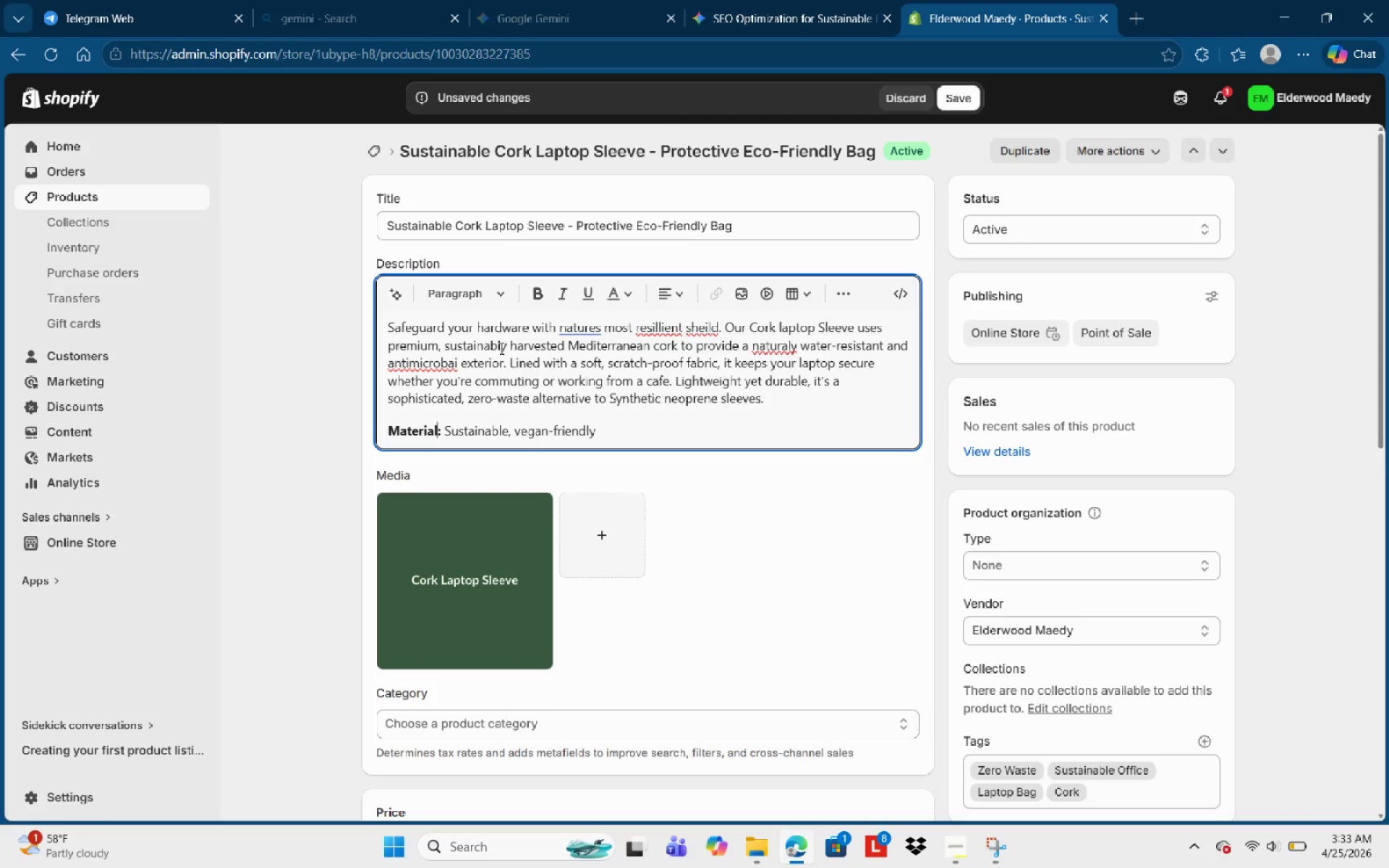 
key(Control+ArrowLeft)
 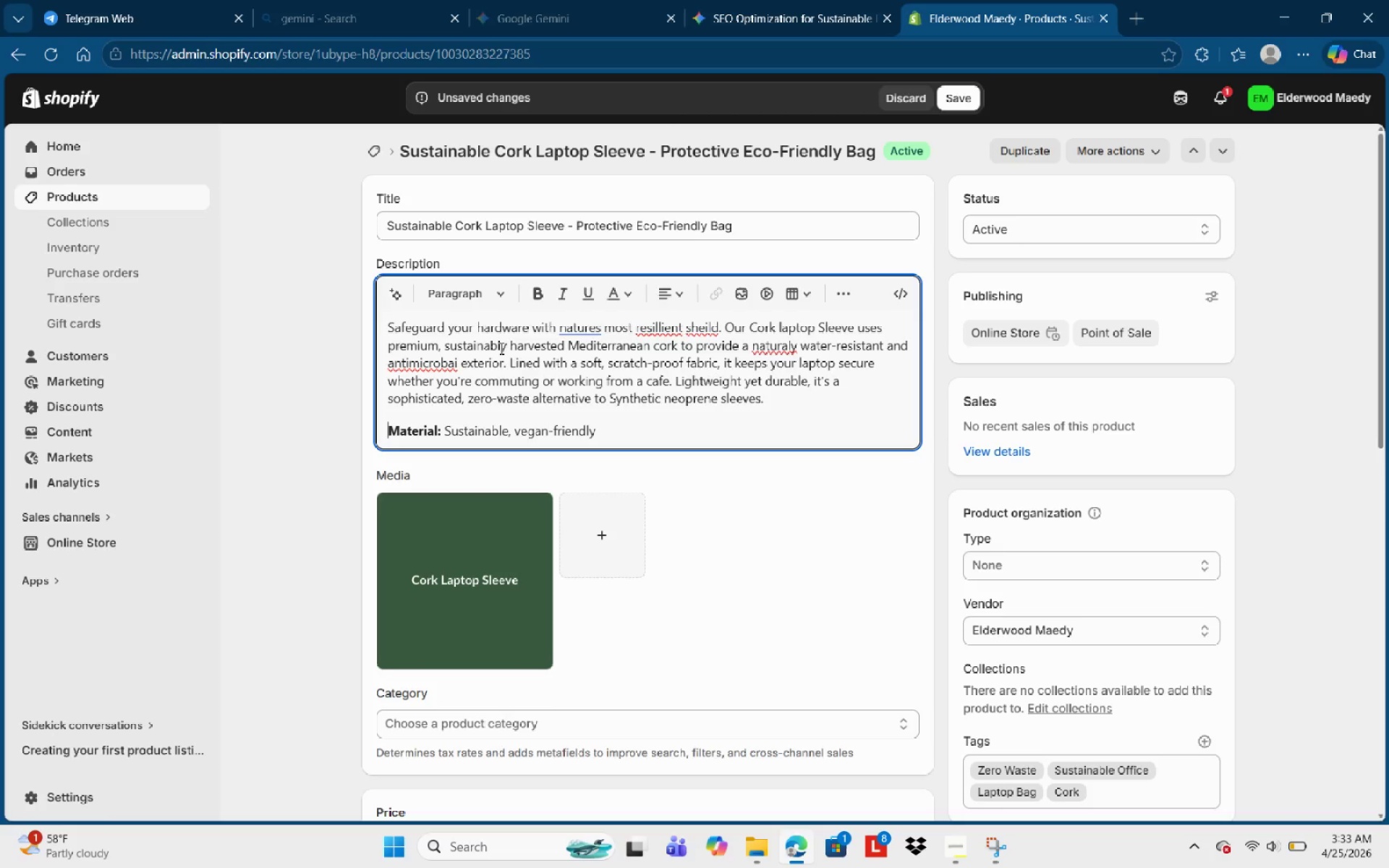 
key(NumpadSubtract)
 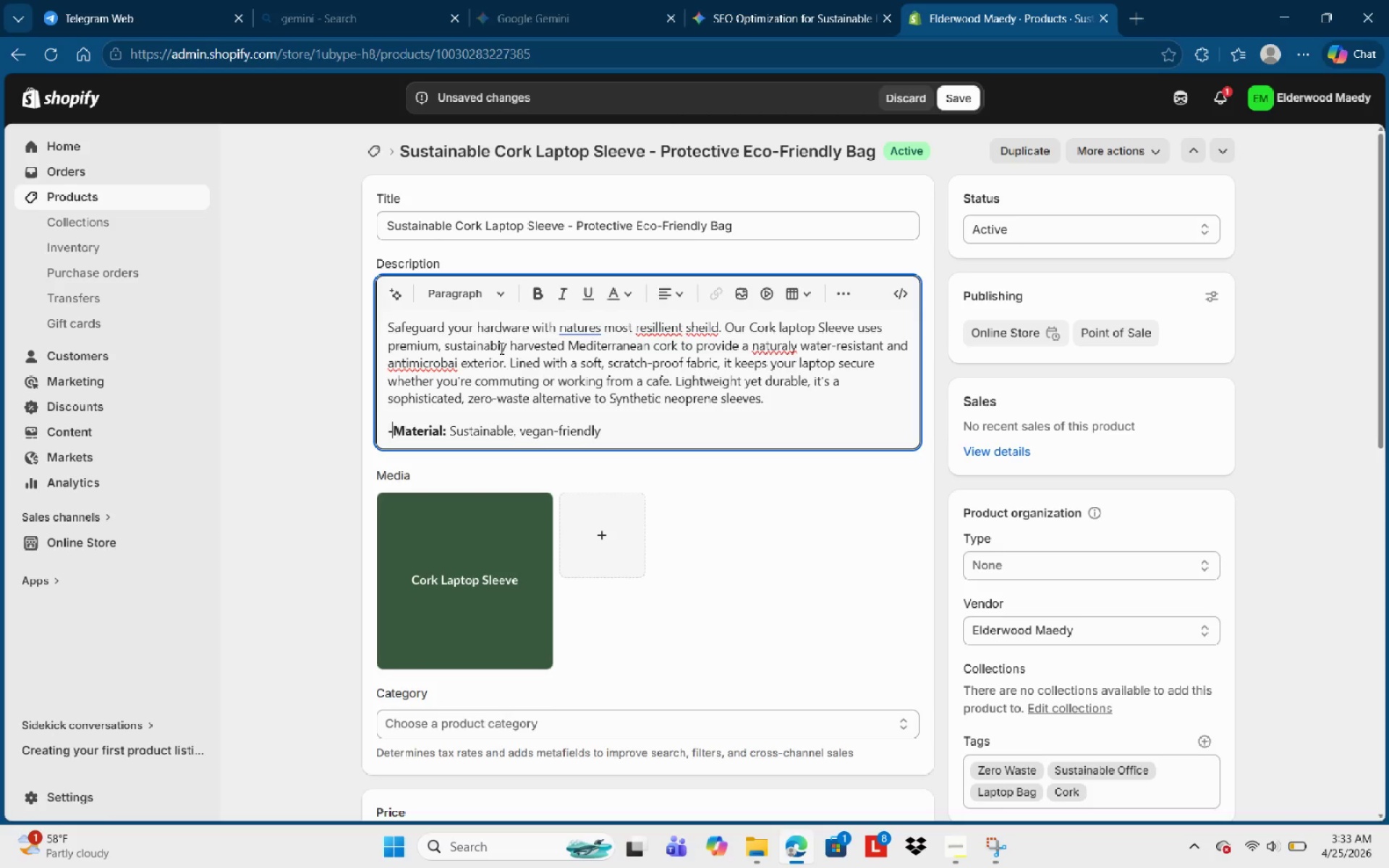 
key(Space)
 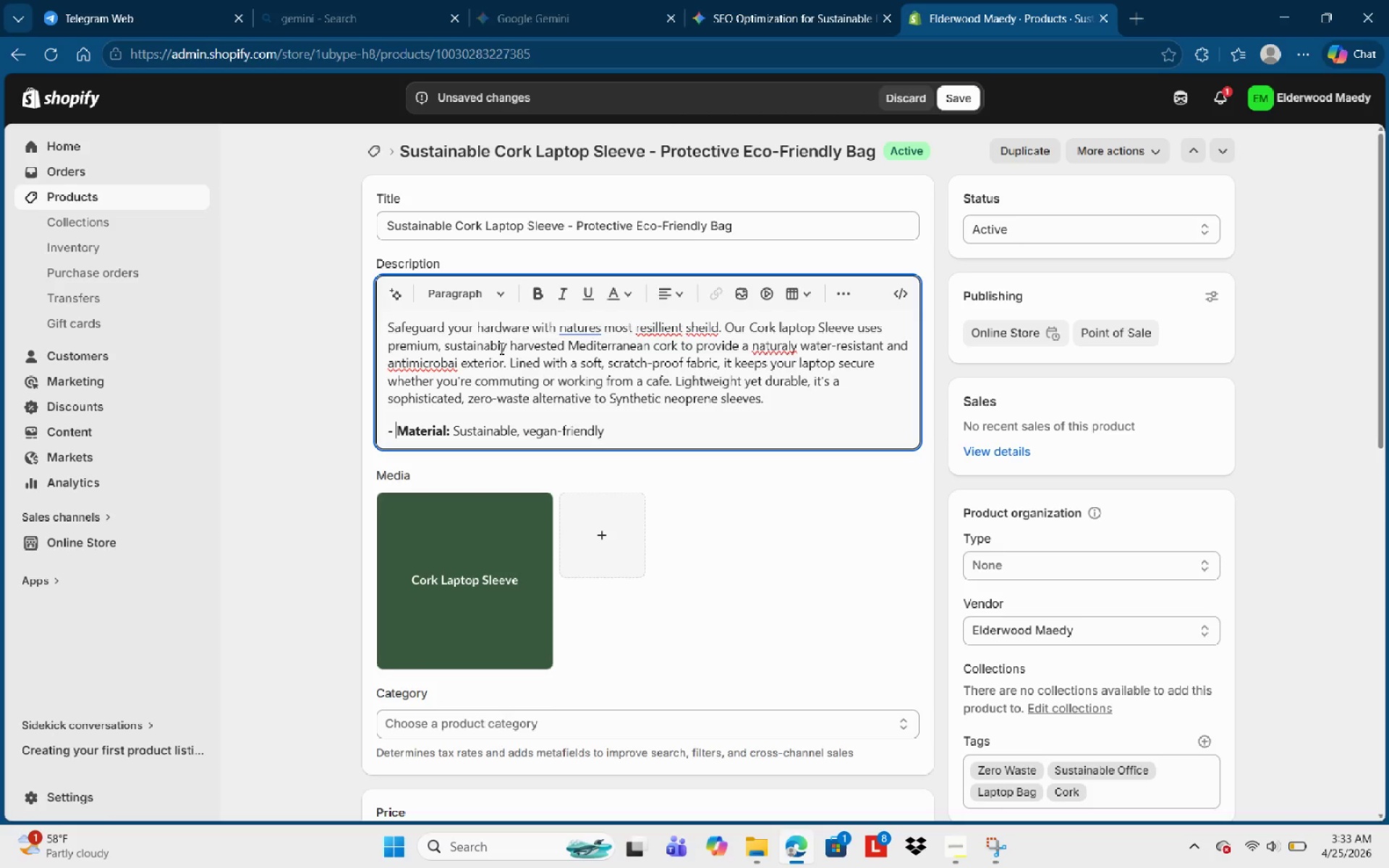 
key(ArrowLeft)
 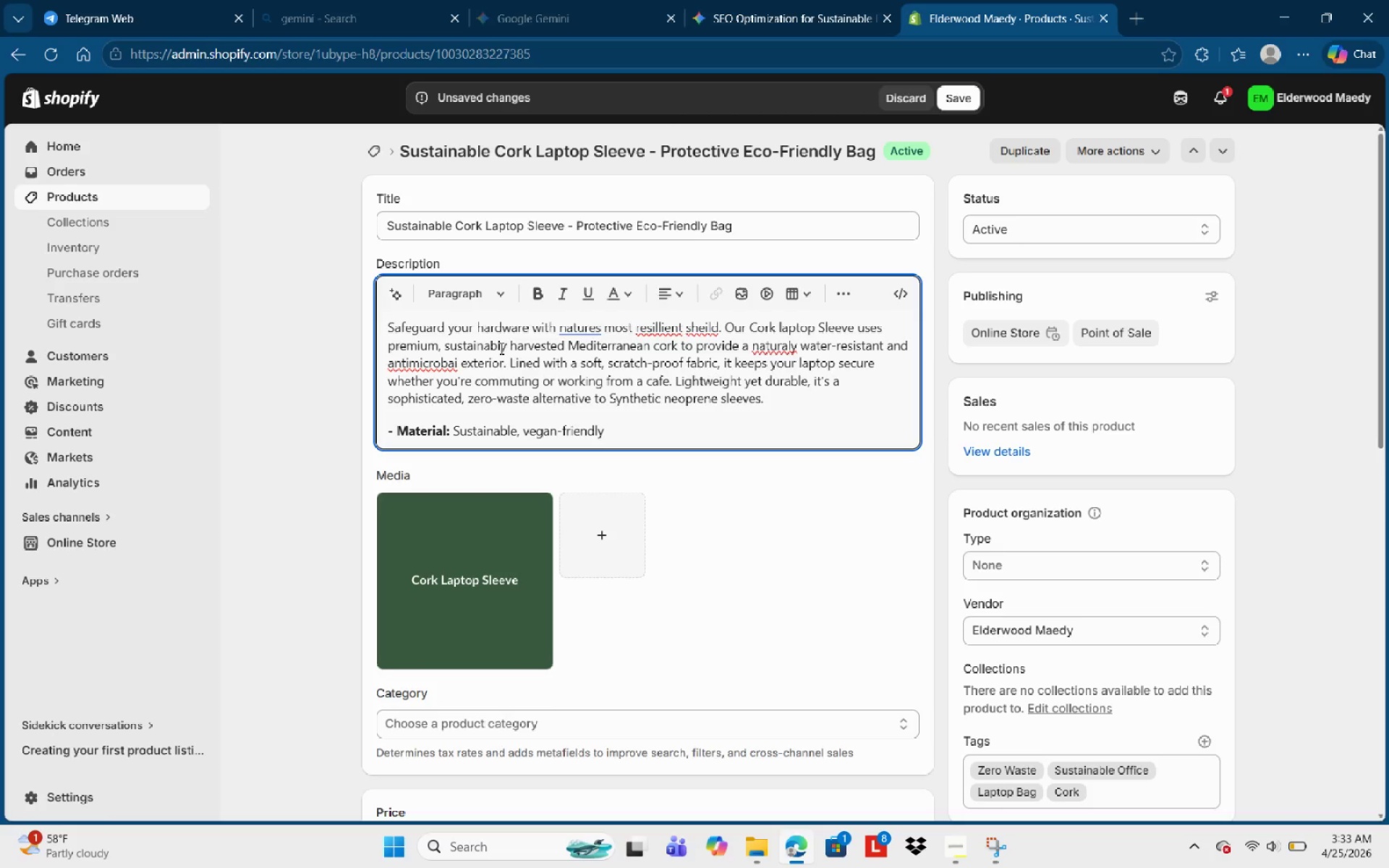 
key(Shift+ArrowLeft)
 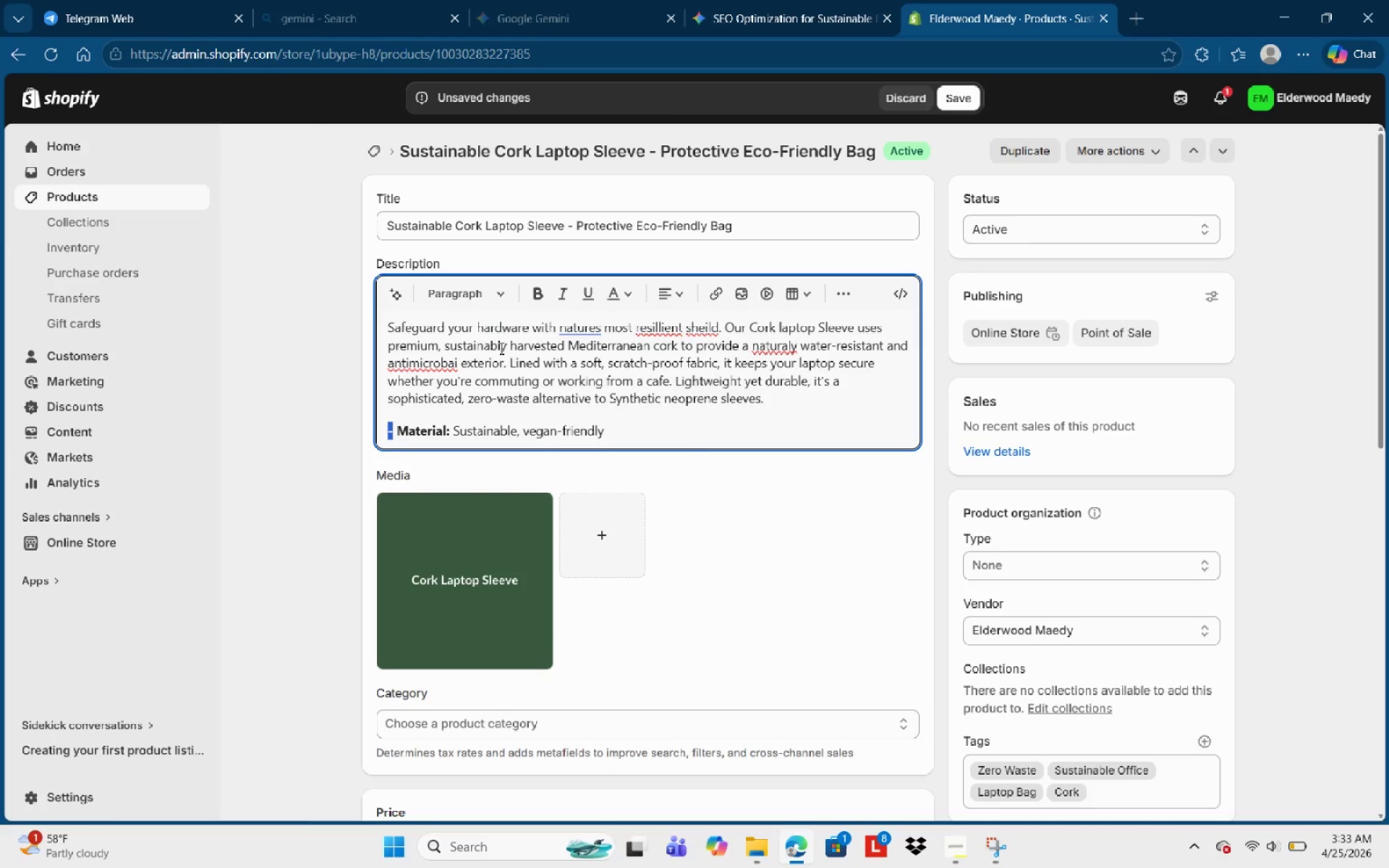 
key(Control+B)
 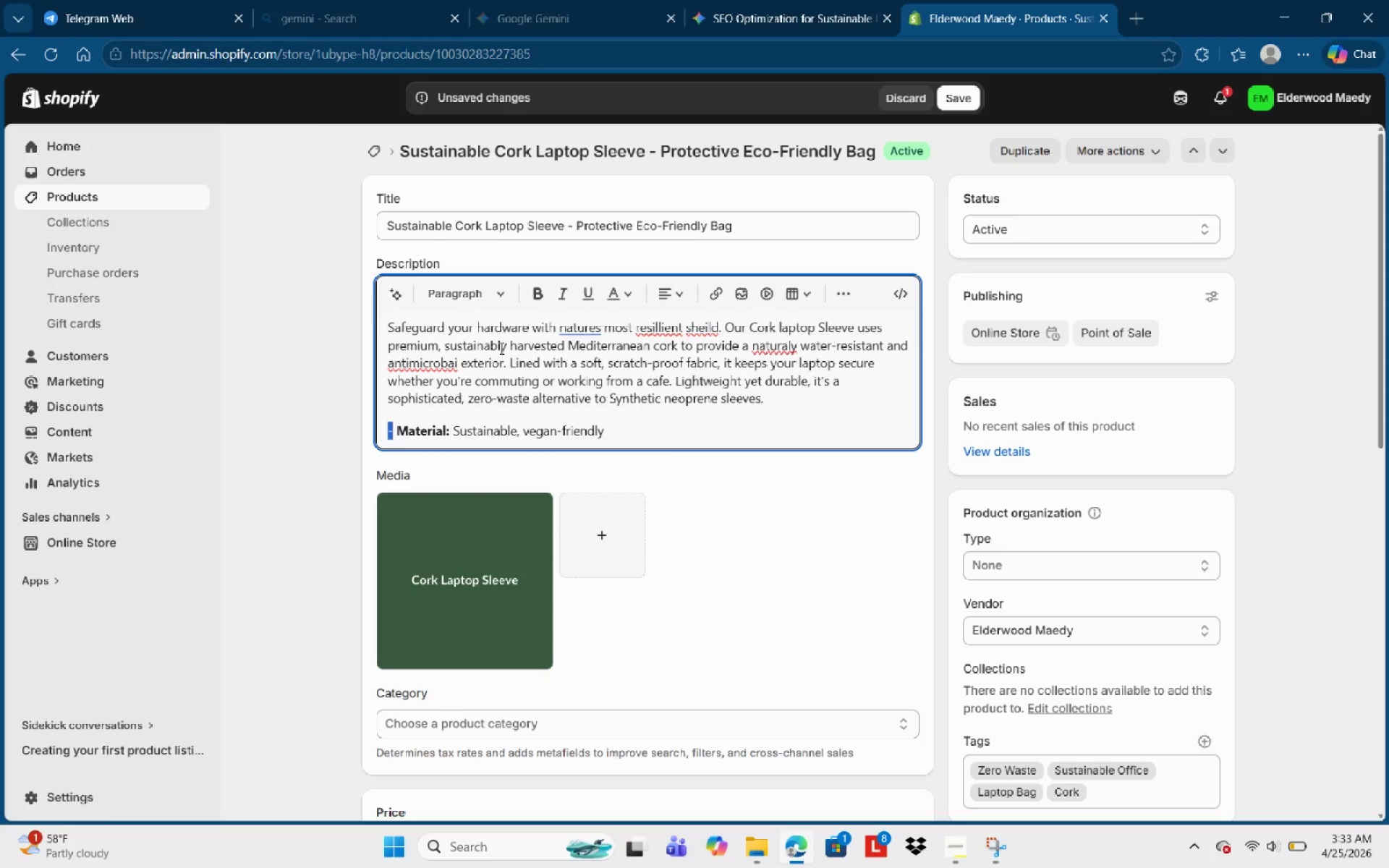 
key(ArrowRight)
 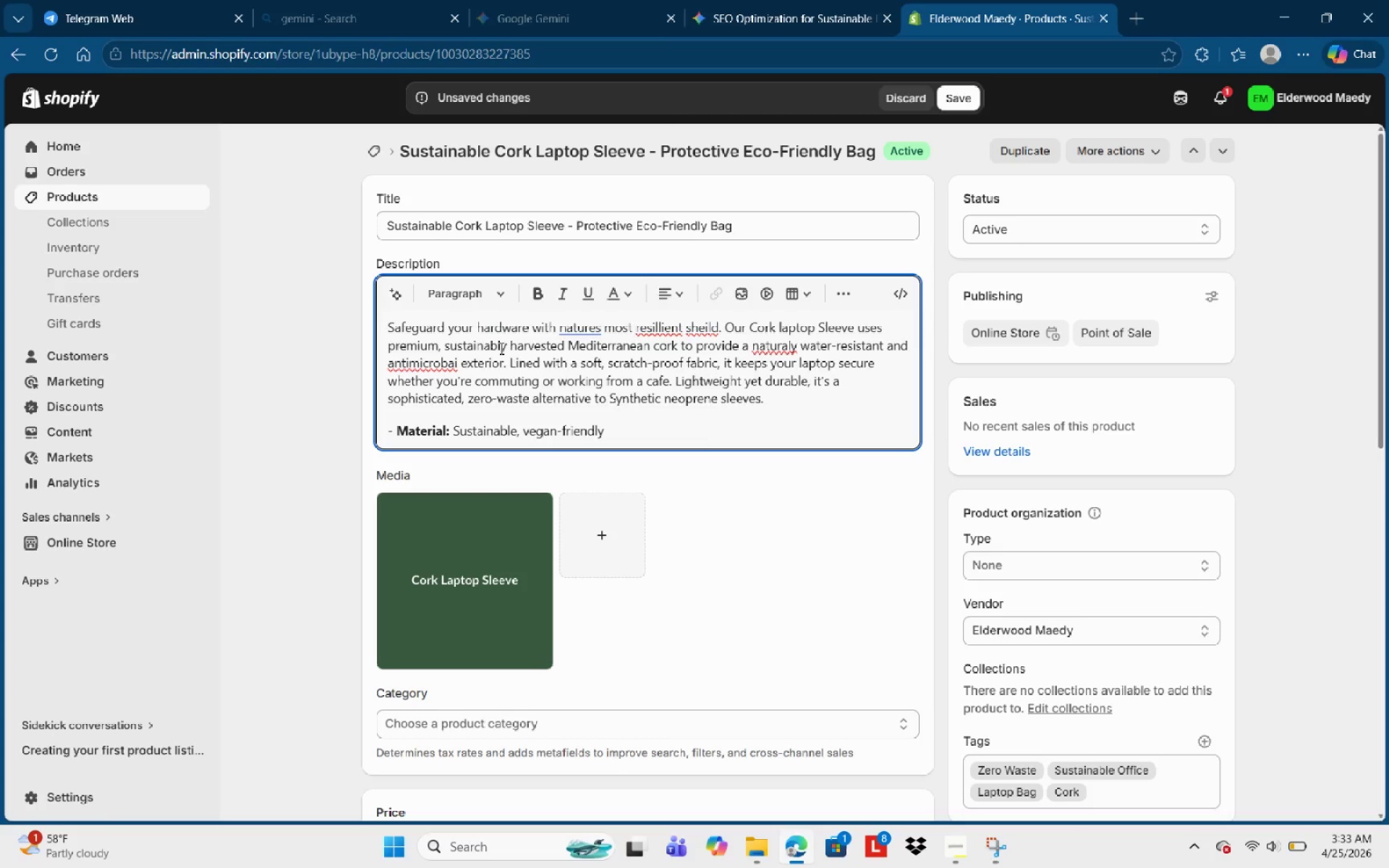 
key(Control+Shift+ArrowLeft)
 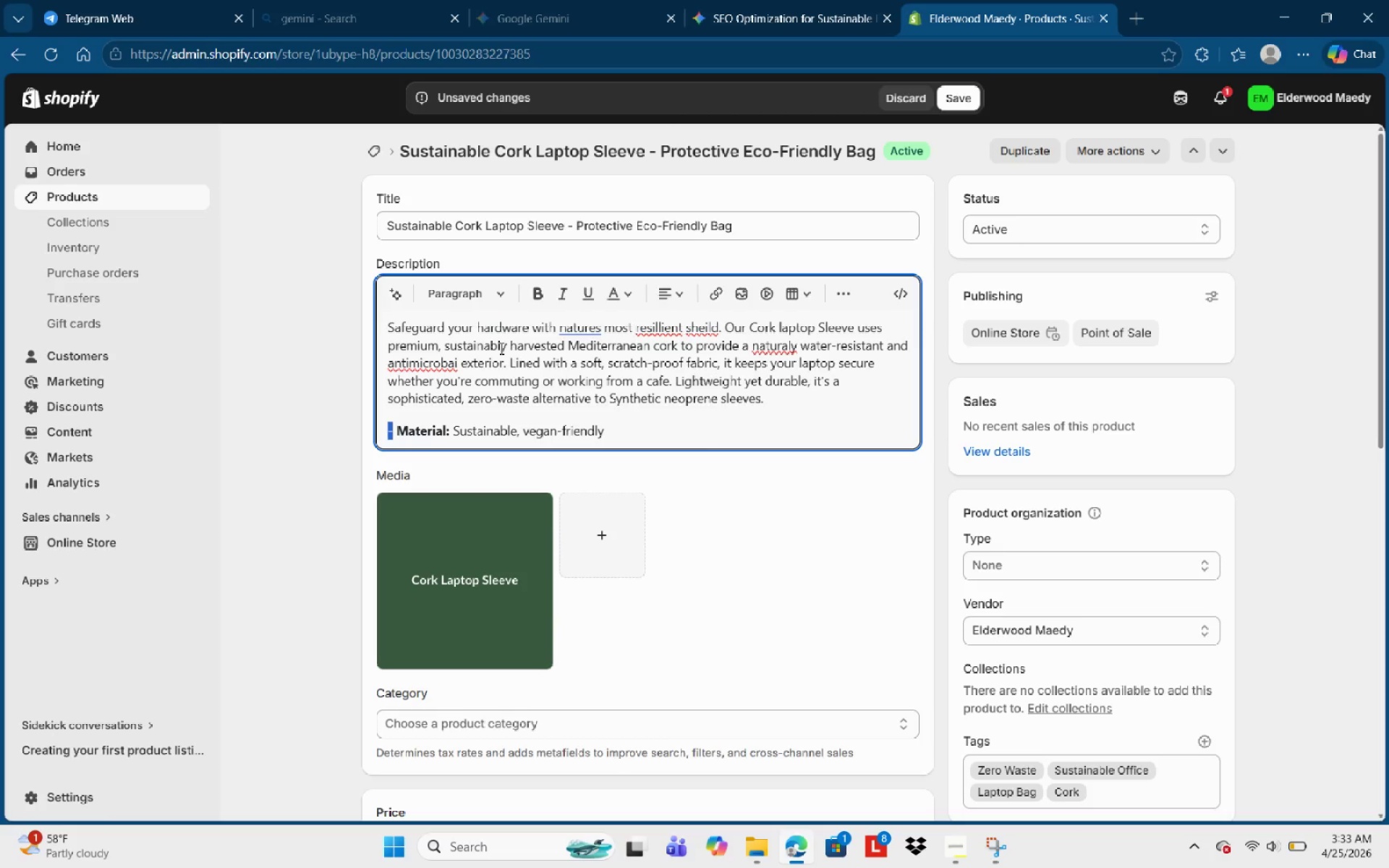 
key(Control+B)
 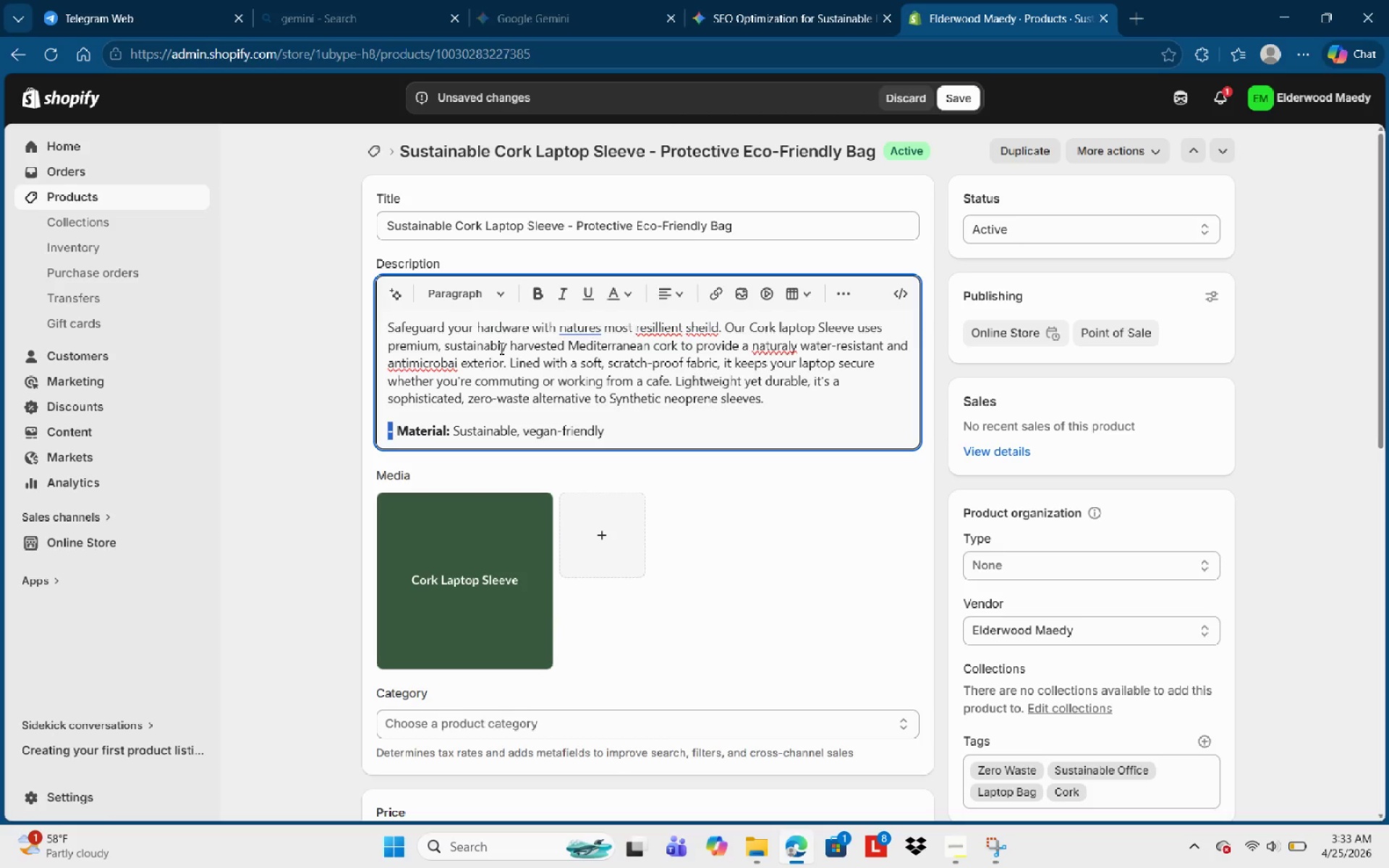 
key(ArrowRight)
 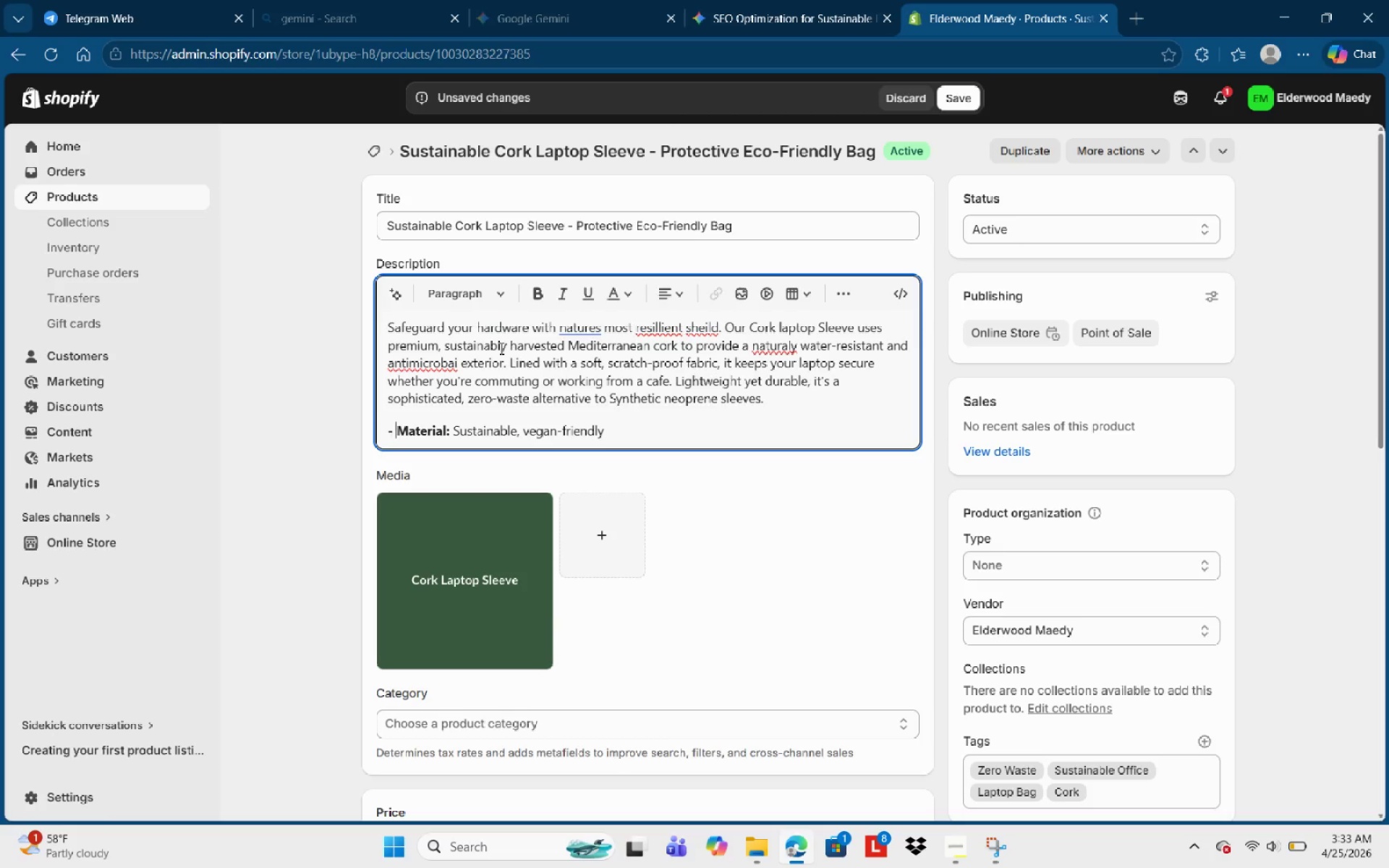 
key(ArrowRight)
 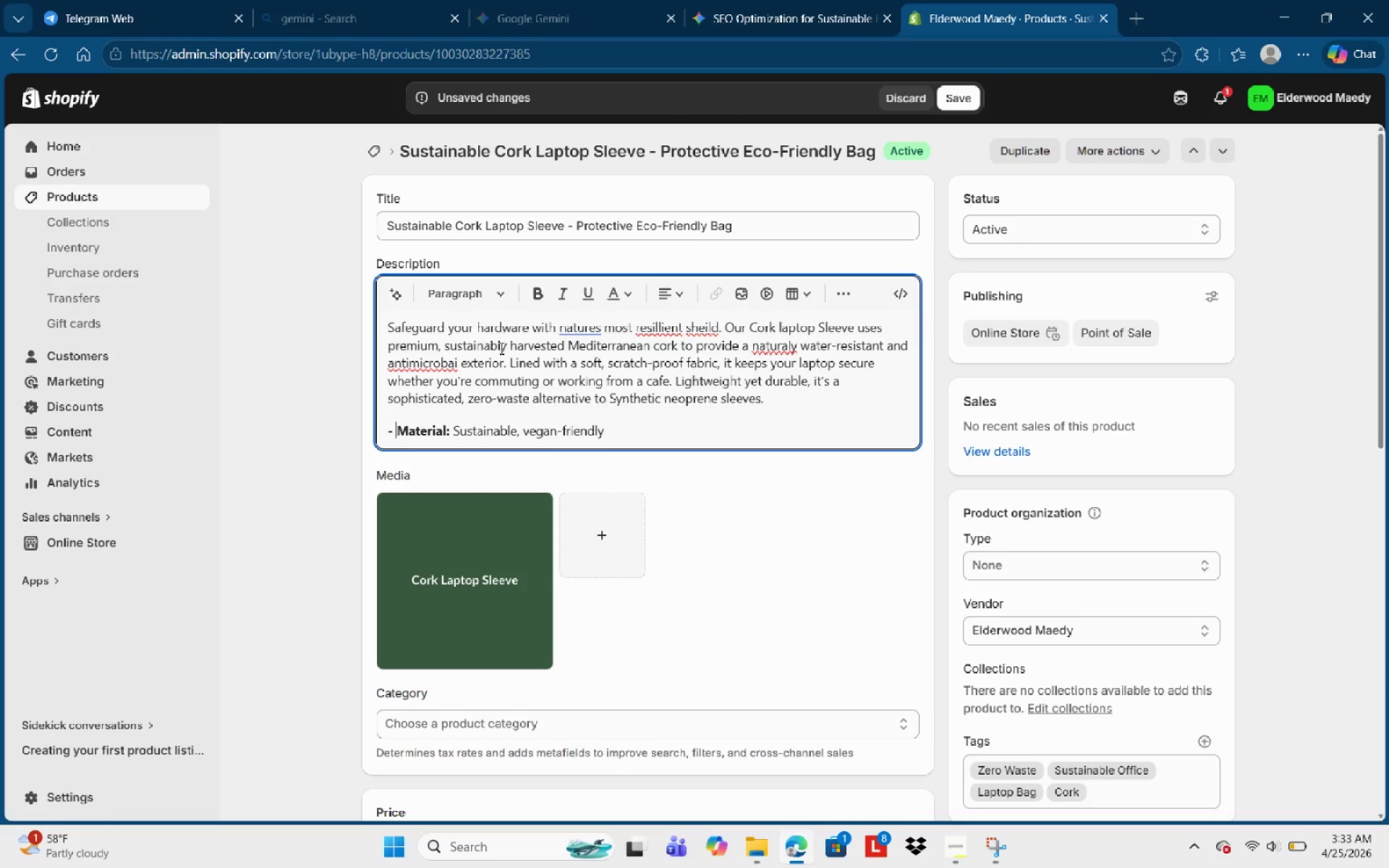 
key(ArrowRight)
 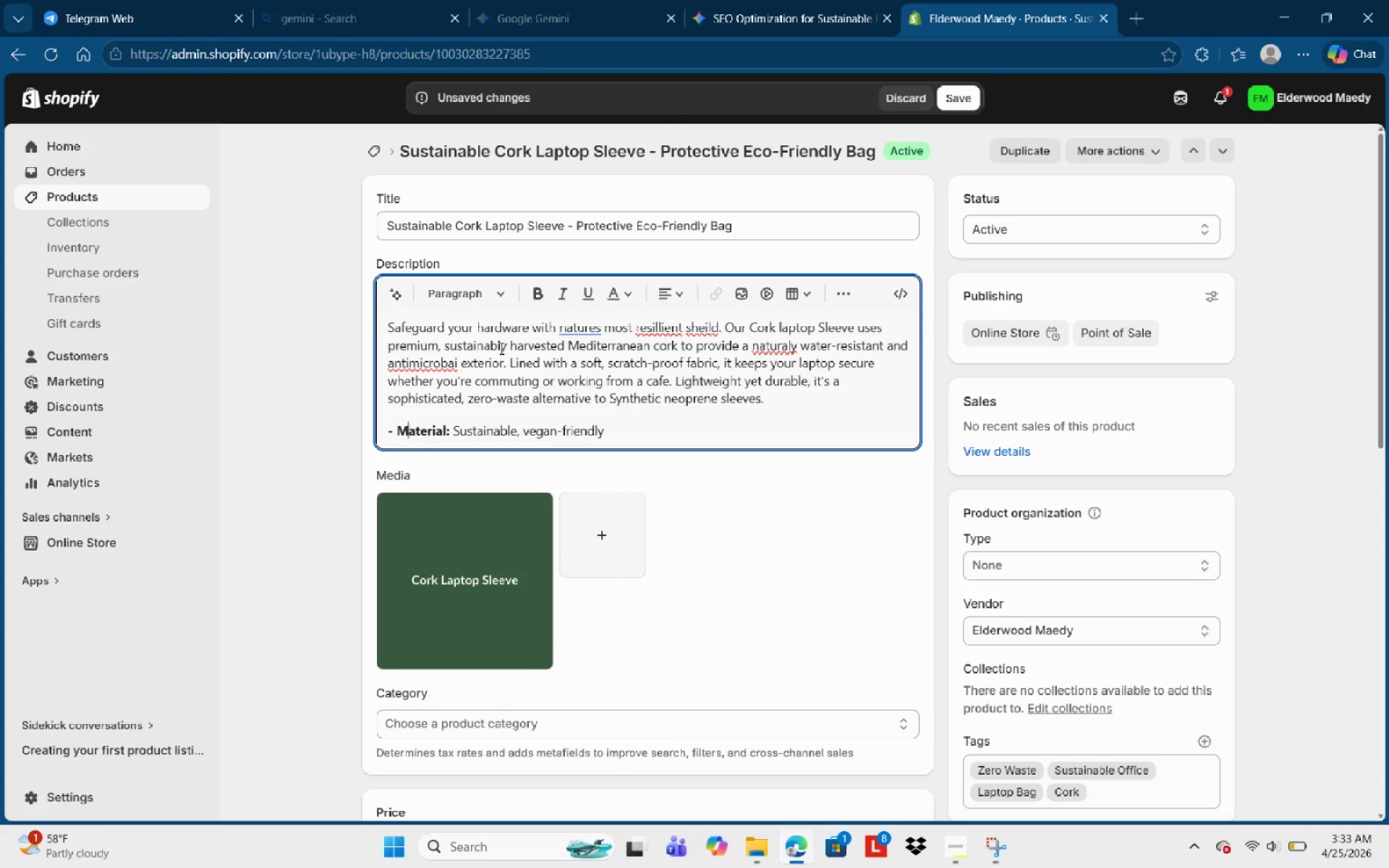 
key(ArrowRight)
 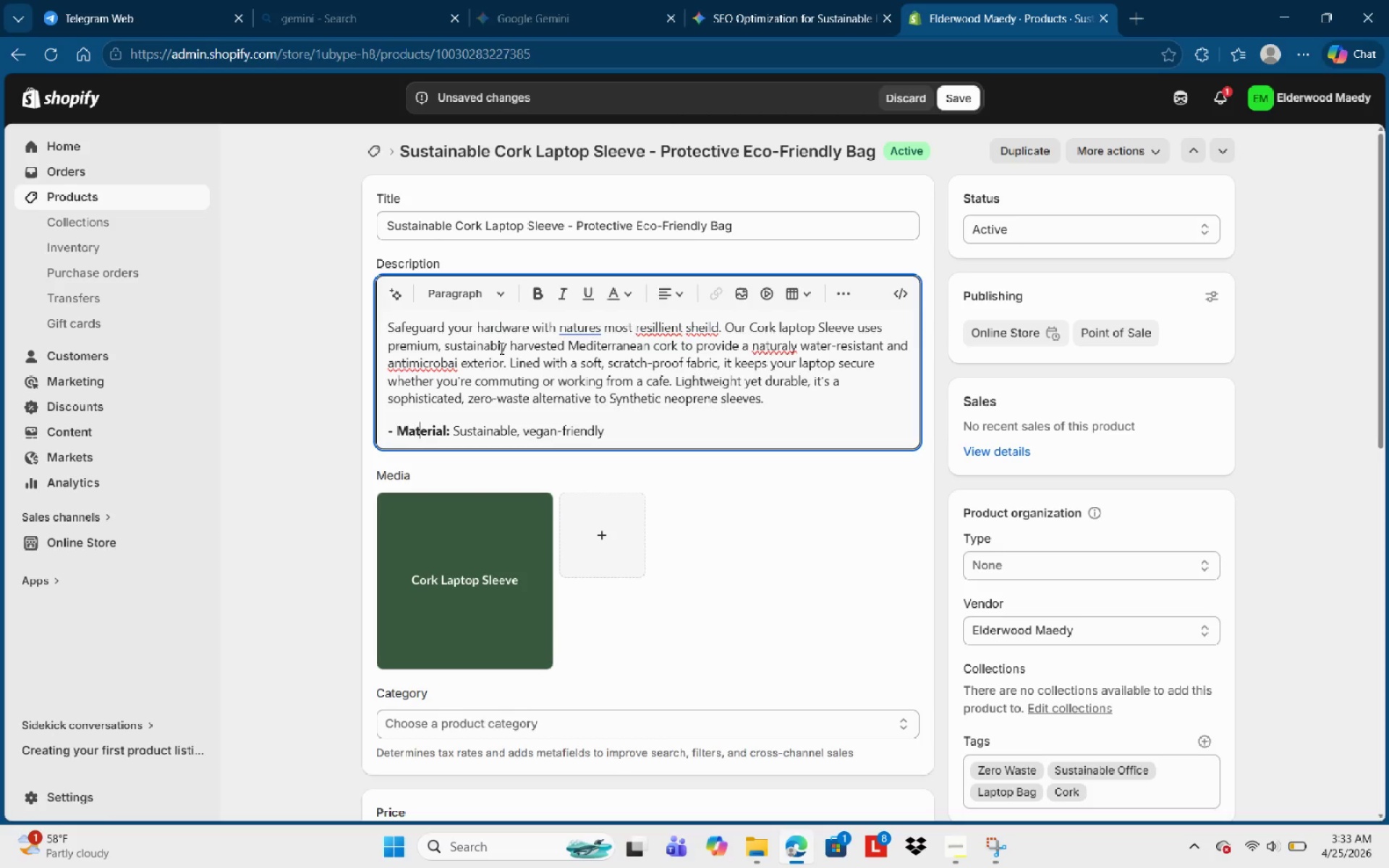 
key(ArrowRight)
 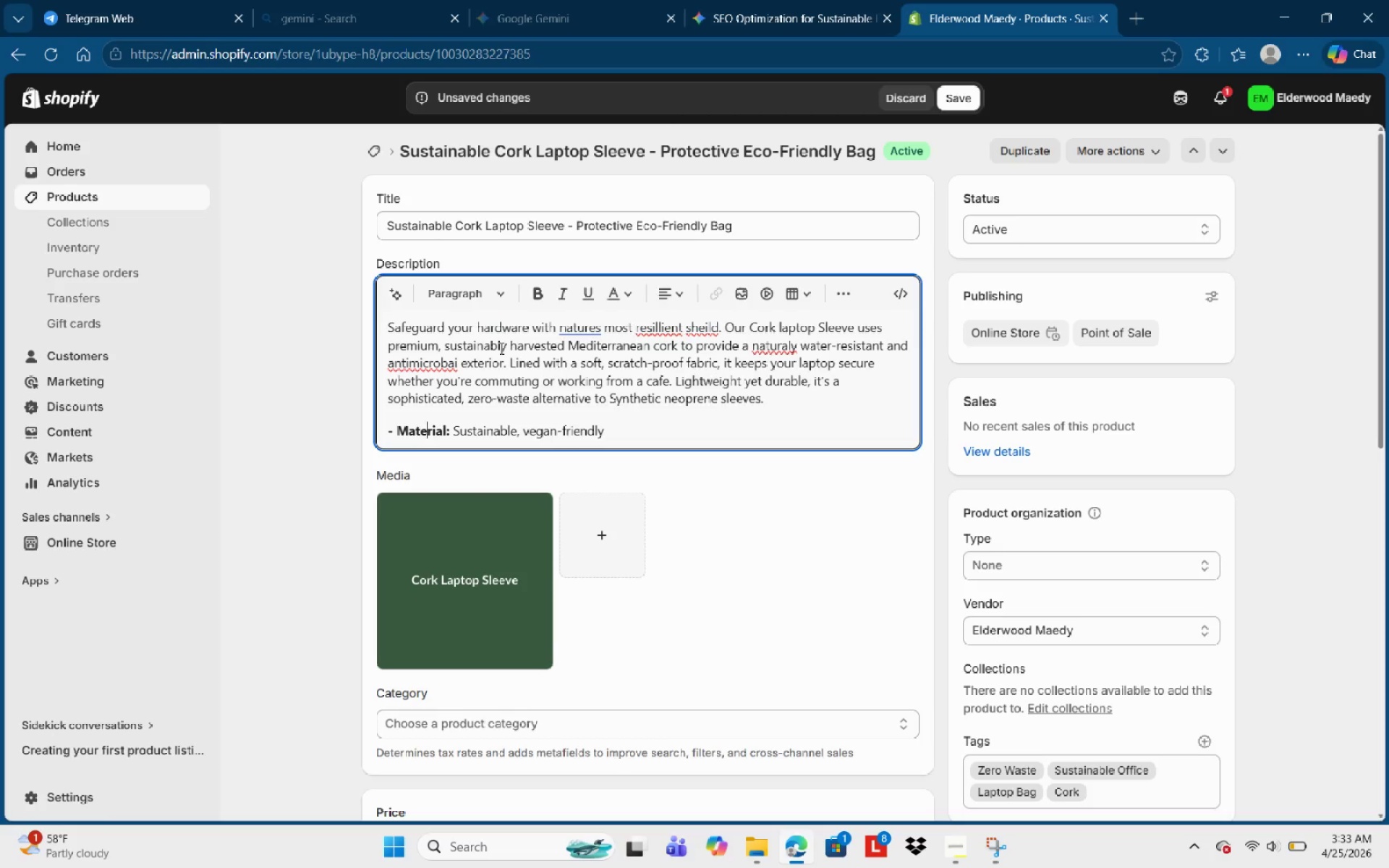 
key(ArrowRight)
 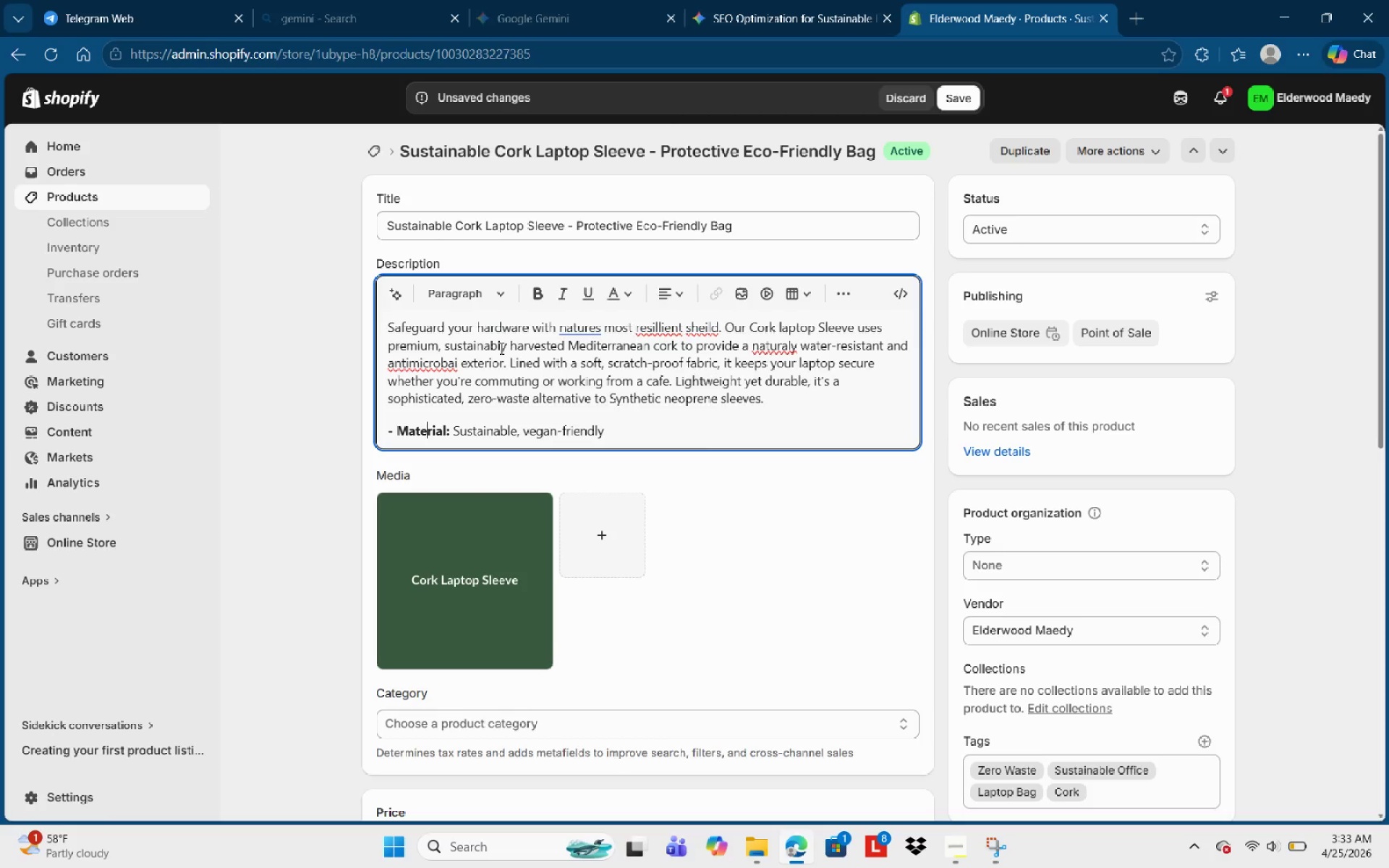 
key(Control+ArrowRight)
 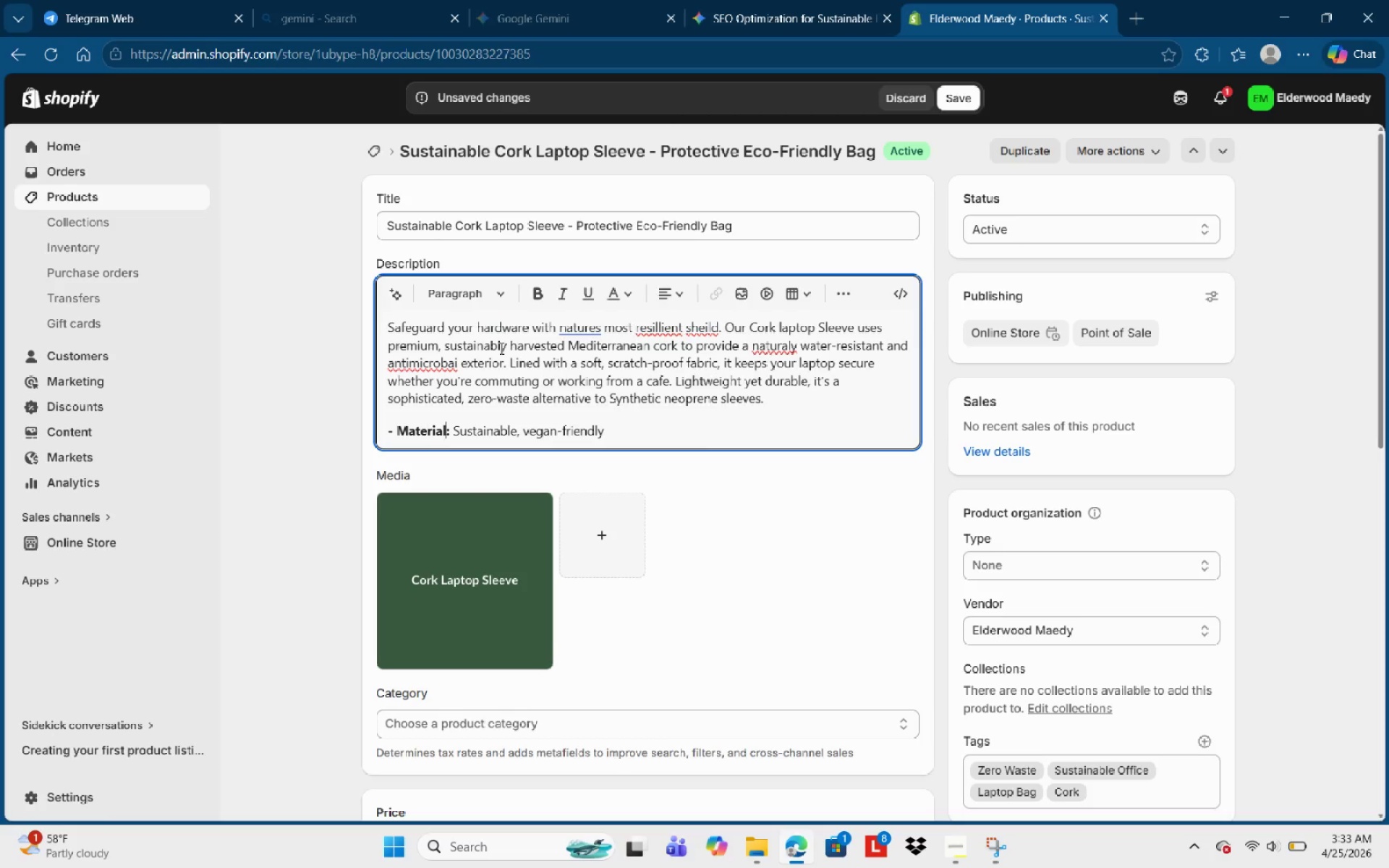 
key(Control+ArrowRight)
 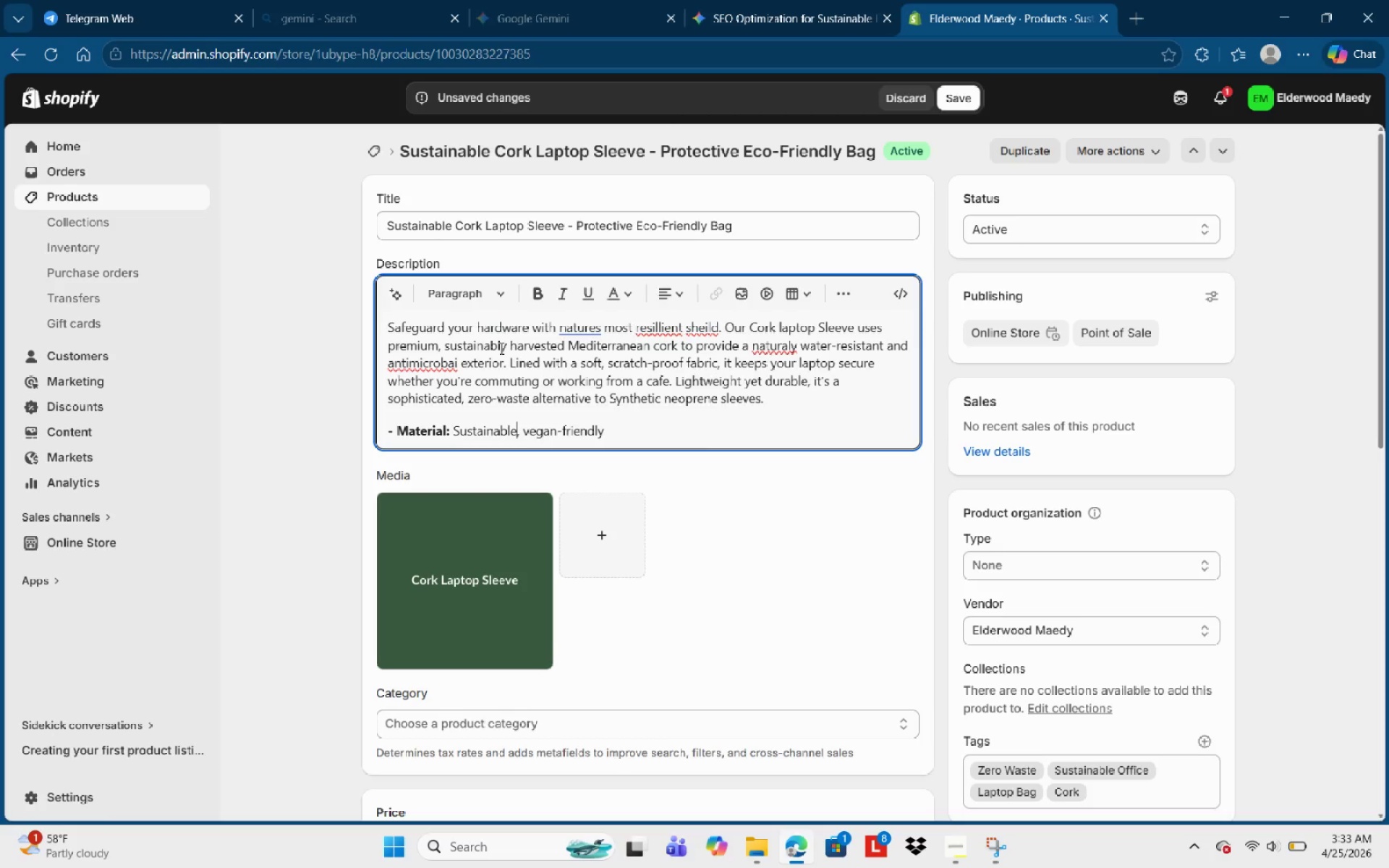 
key(Control+ArrowRight)
 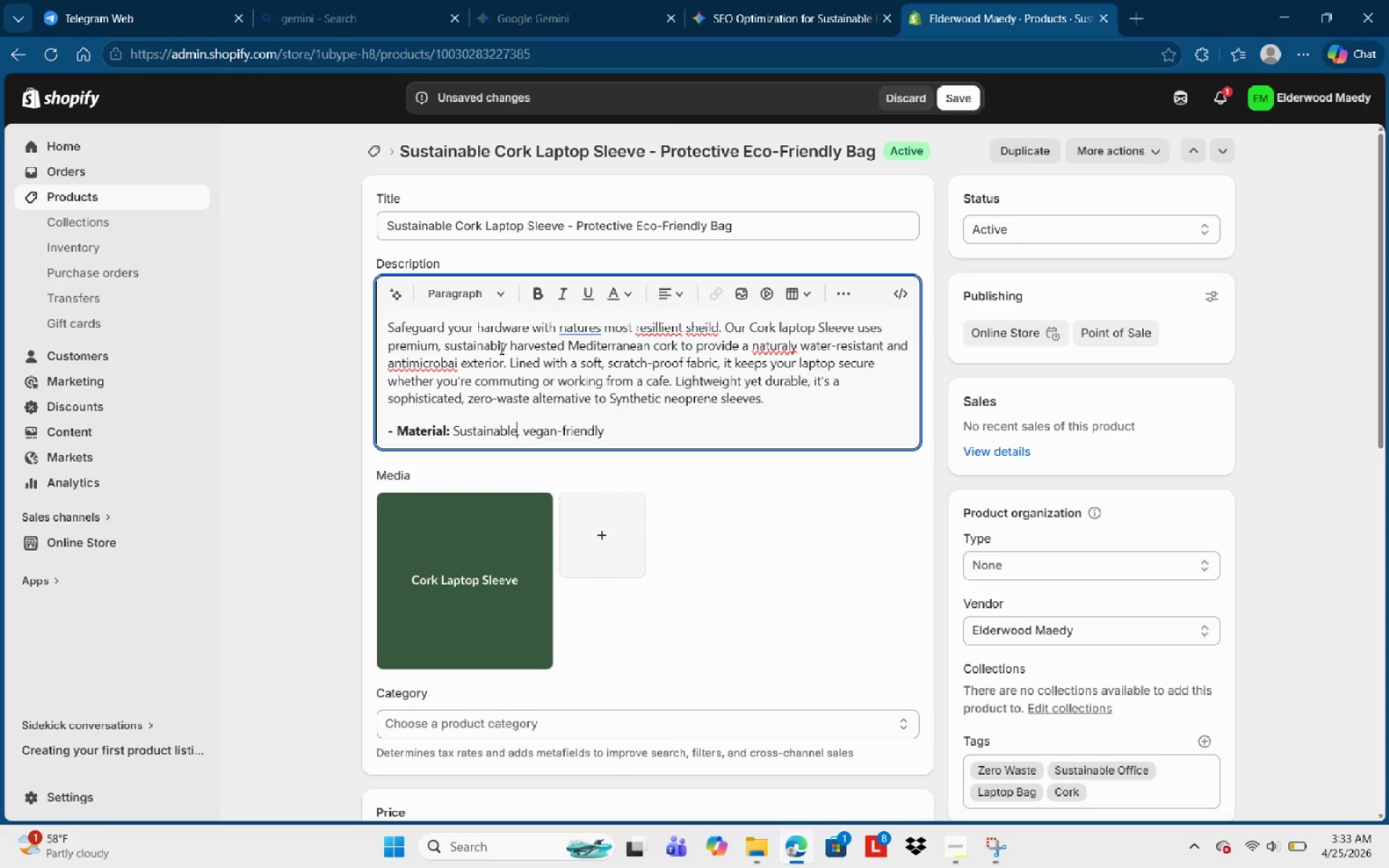 
key(Control+ArrowRight)
 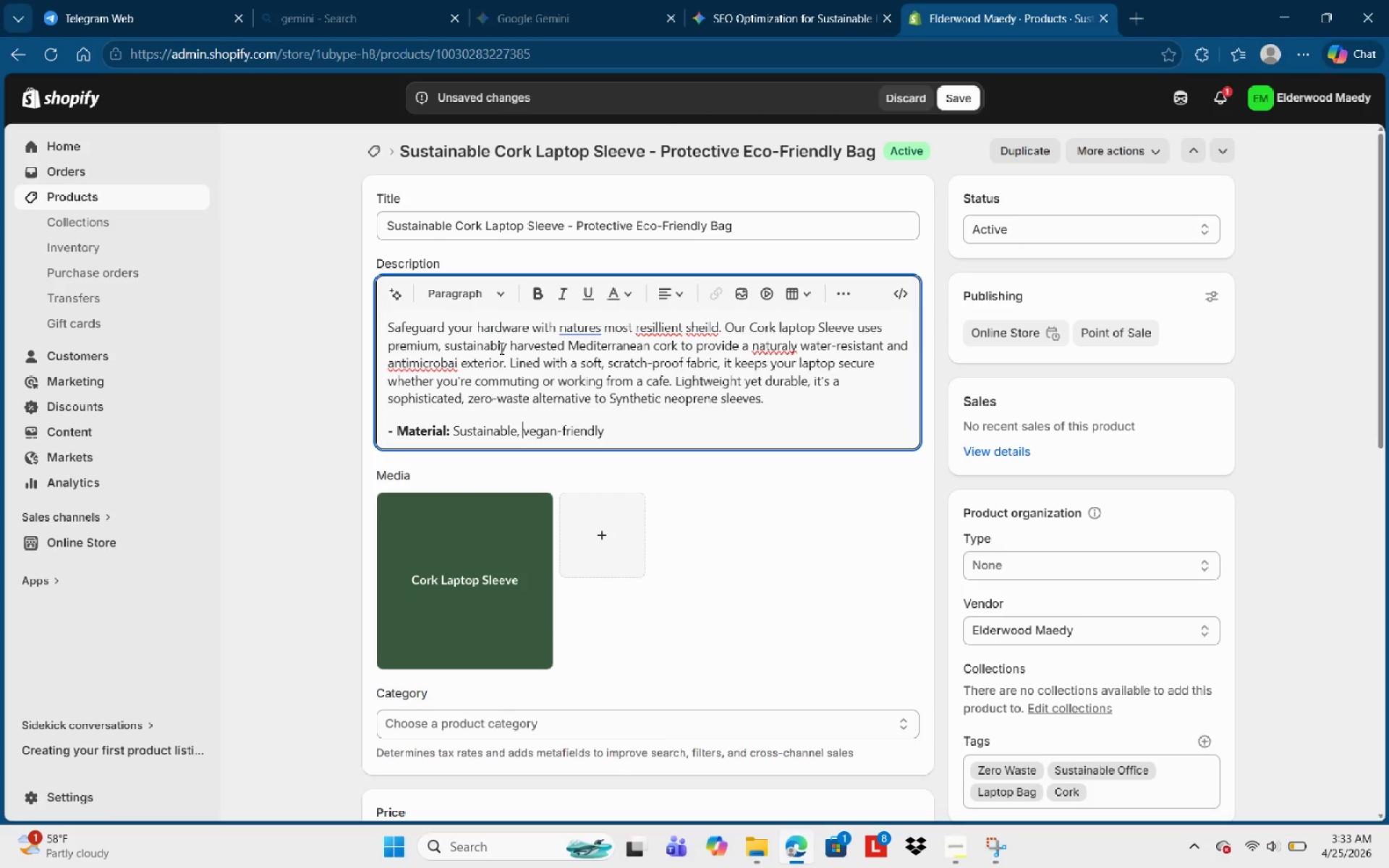 
key(Control+ArrowRight)
 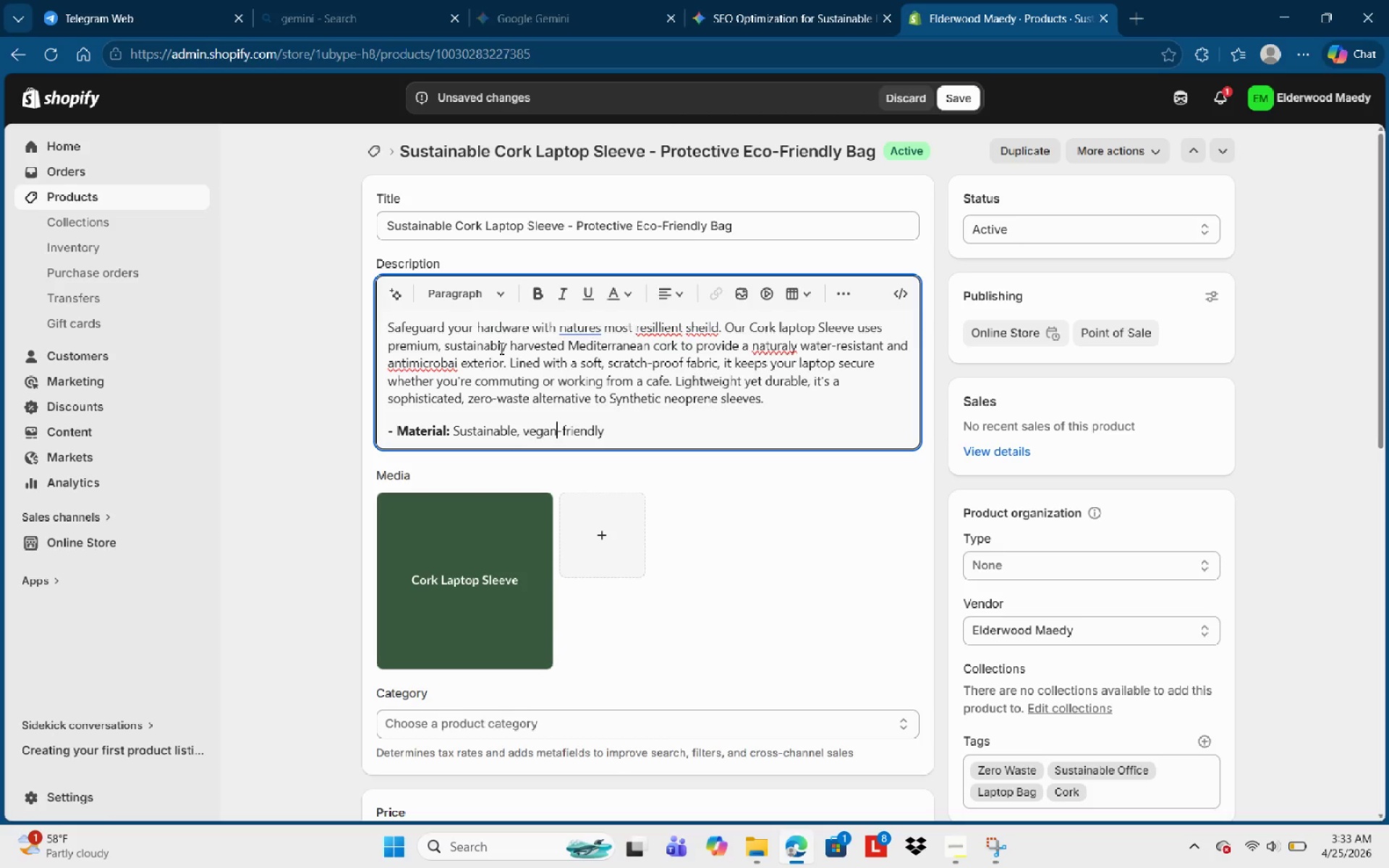 
key(Control+ArrowRight)
 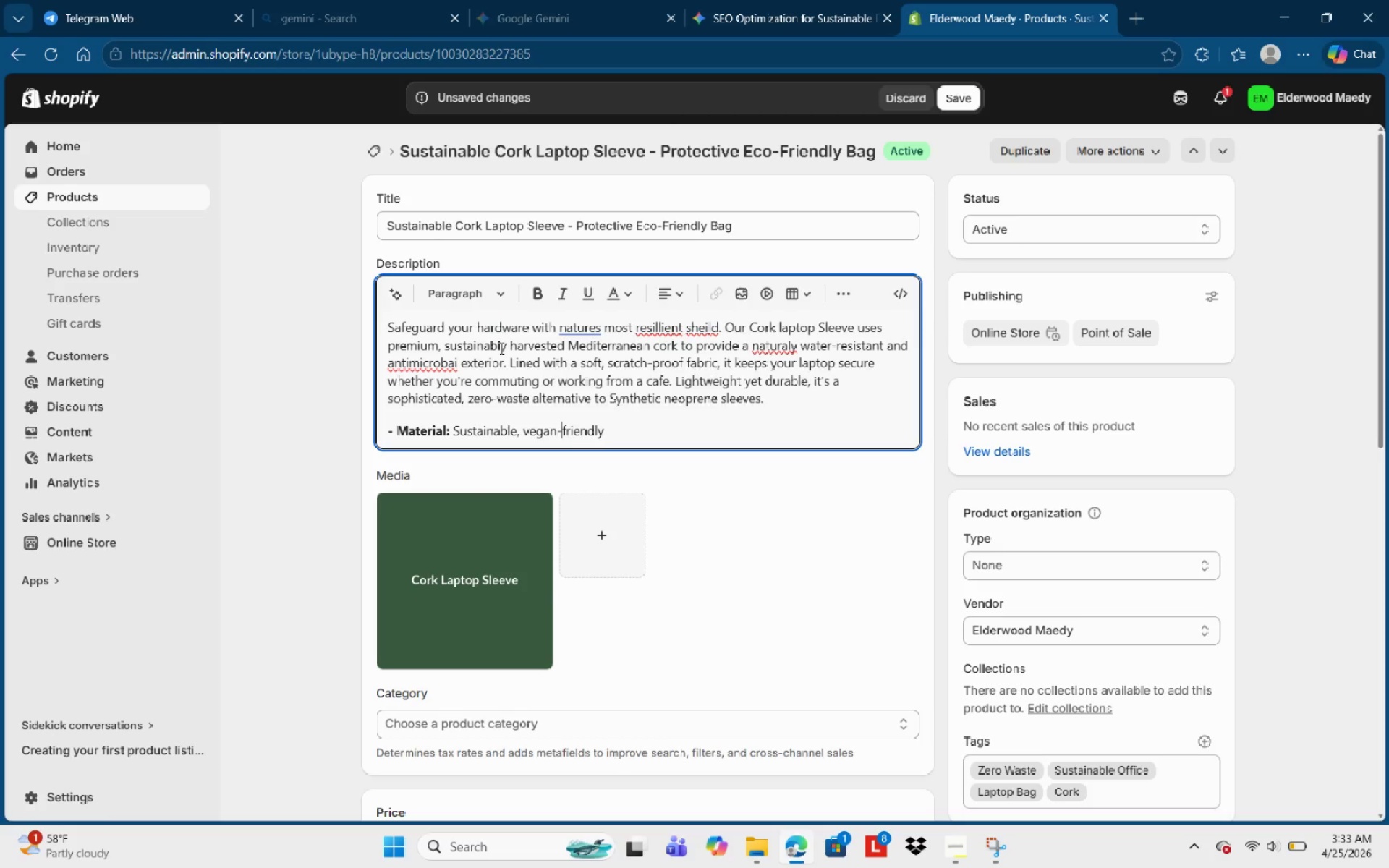 
key(Control+ArrowRight)
 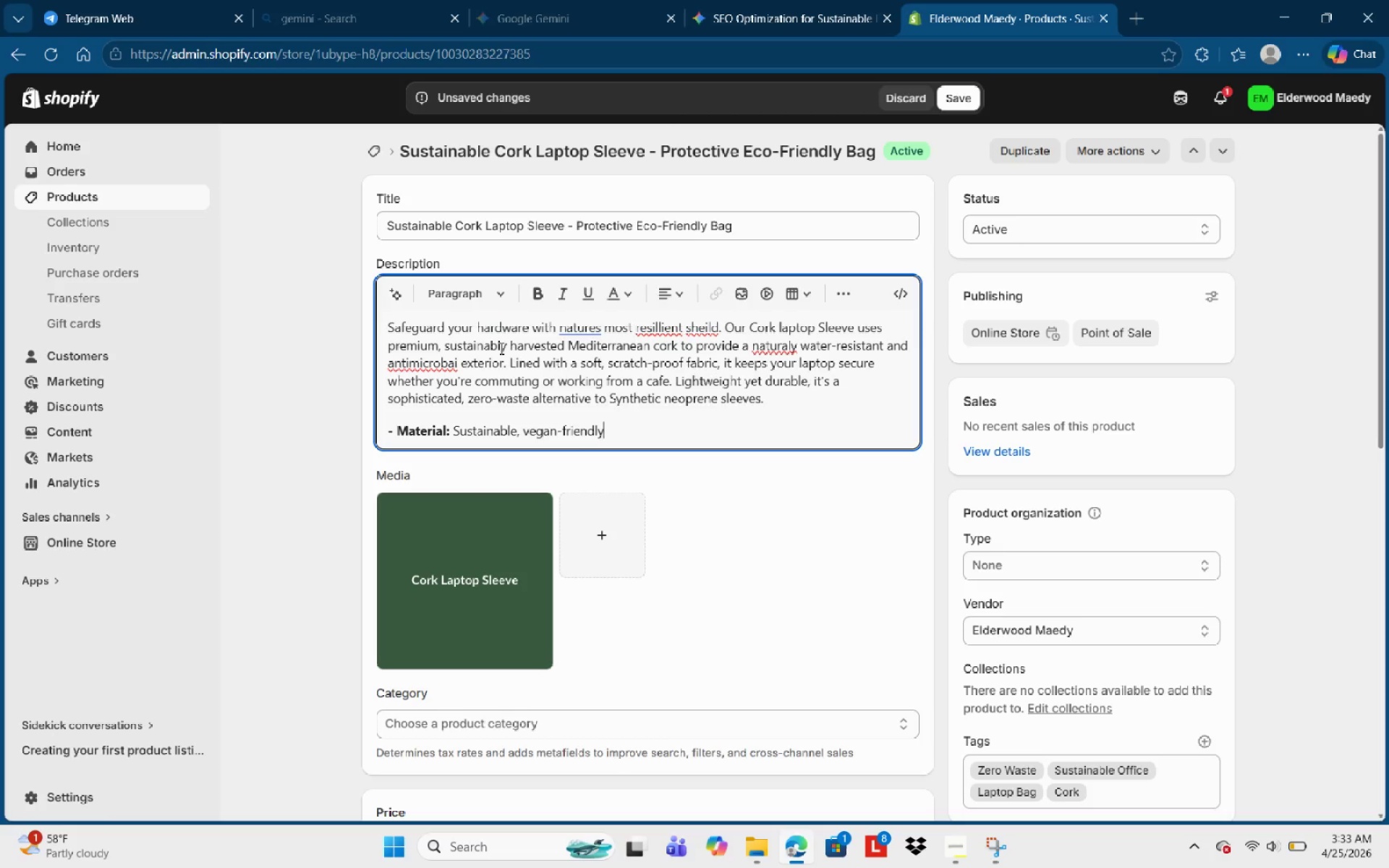 
key(Control+ArrowRight)
 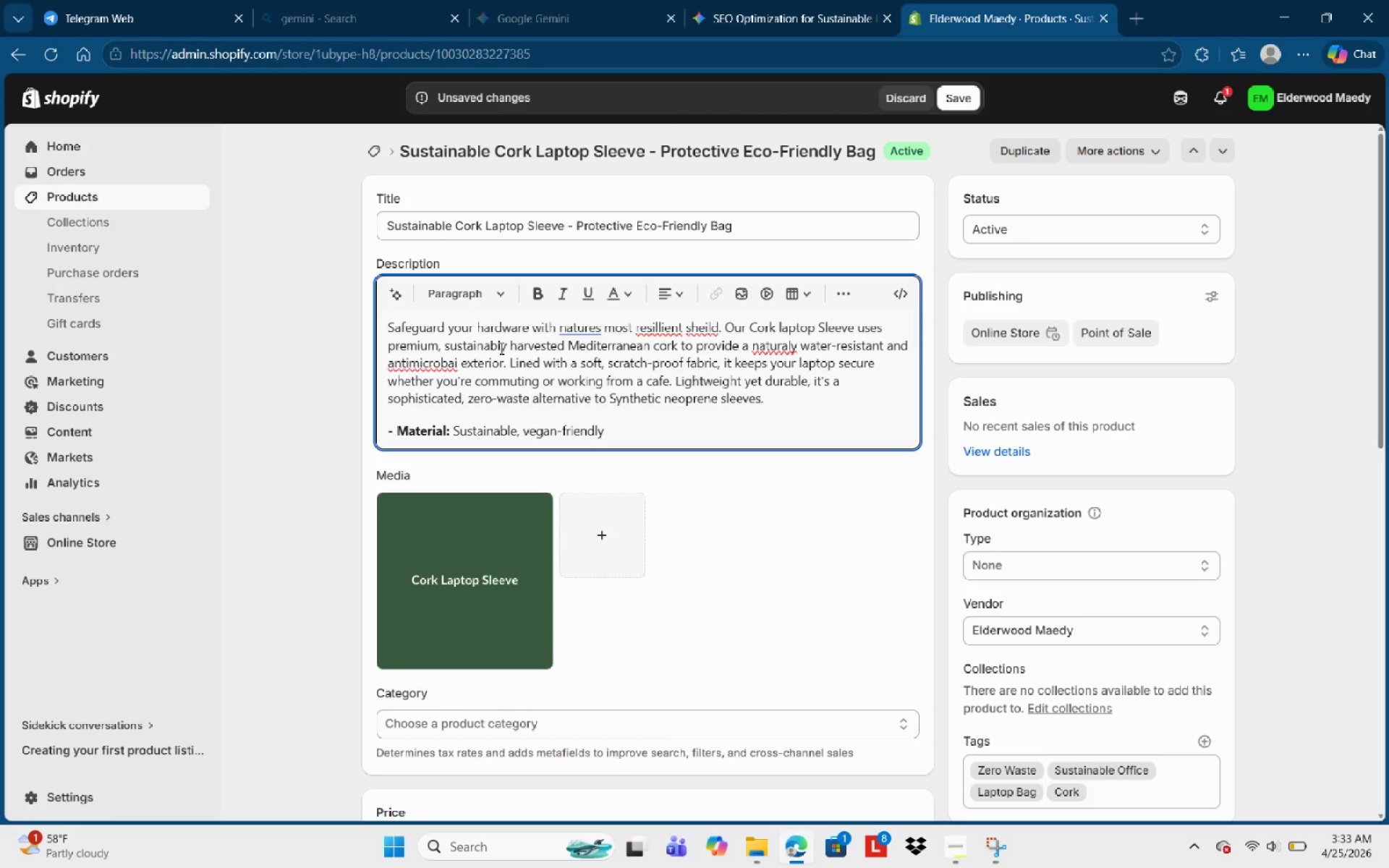 
type(cork.)
 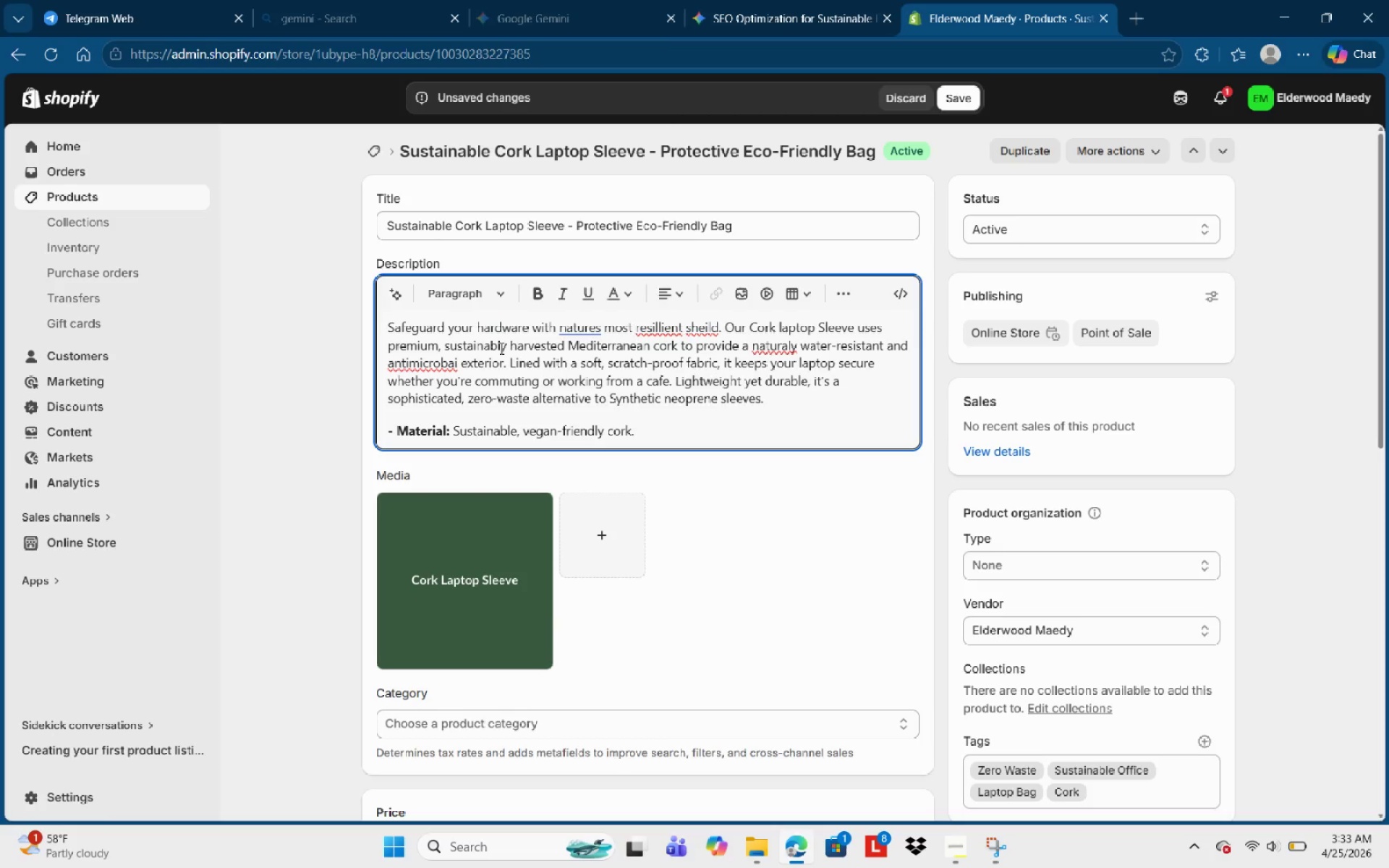 
key(Enter)
 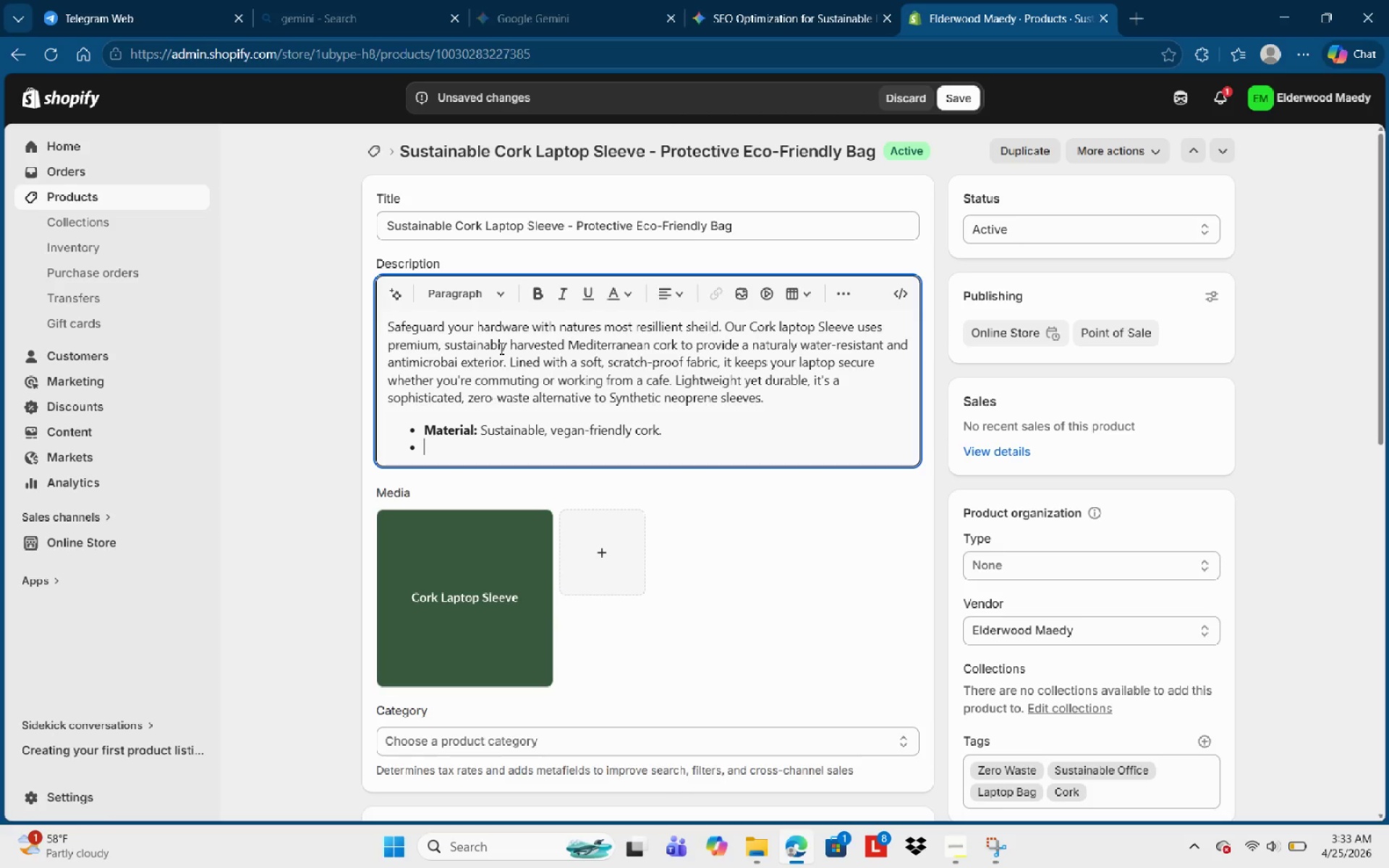 
type(Design:)
 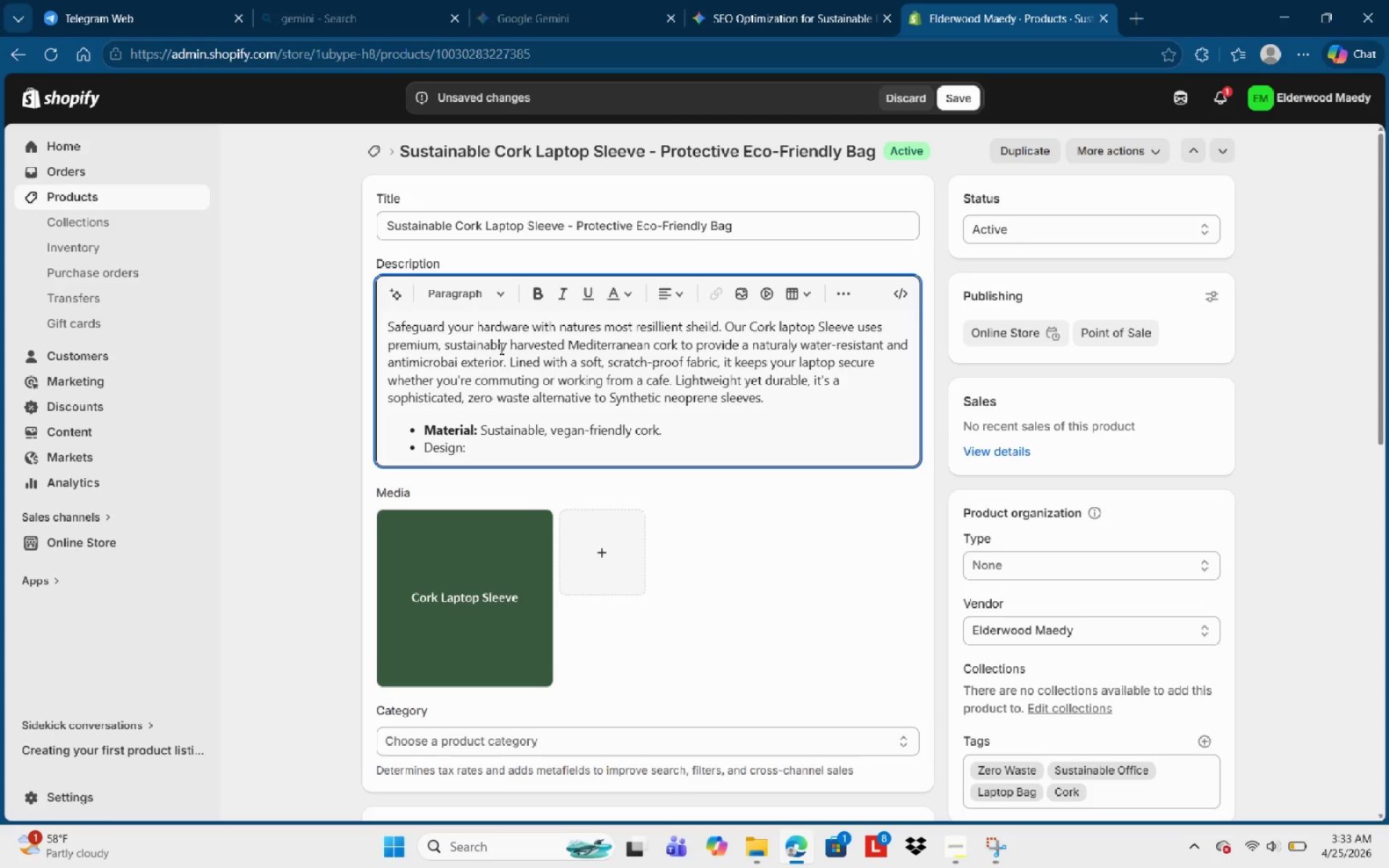 
key(Control+Shift+ArrowLeft)
 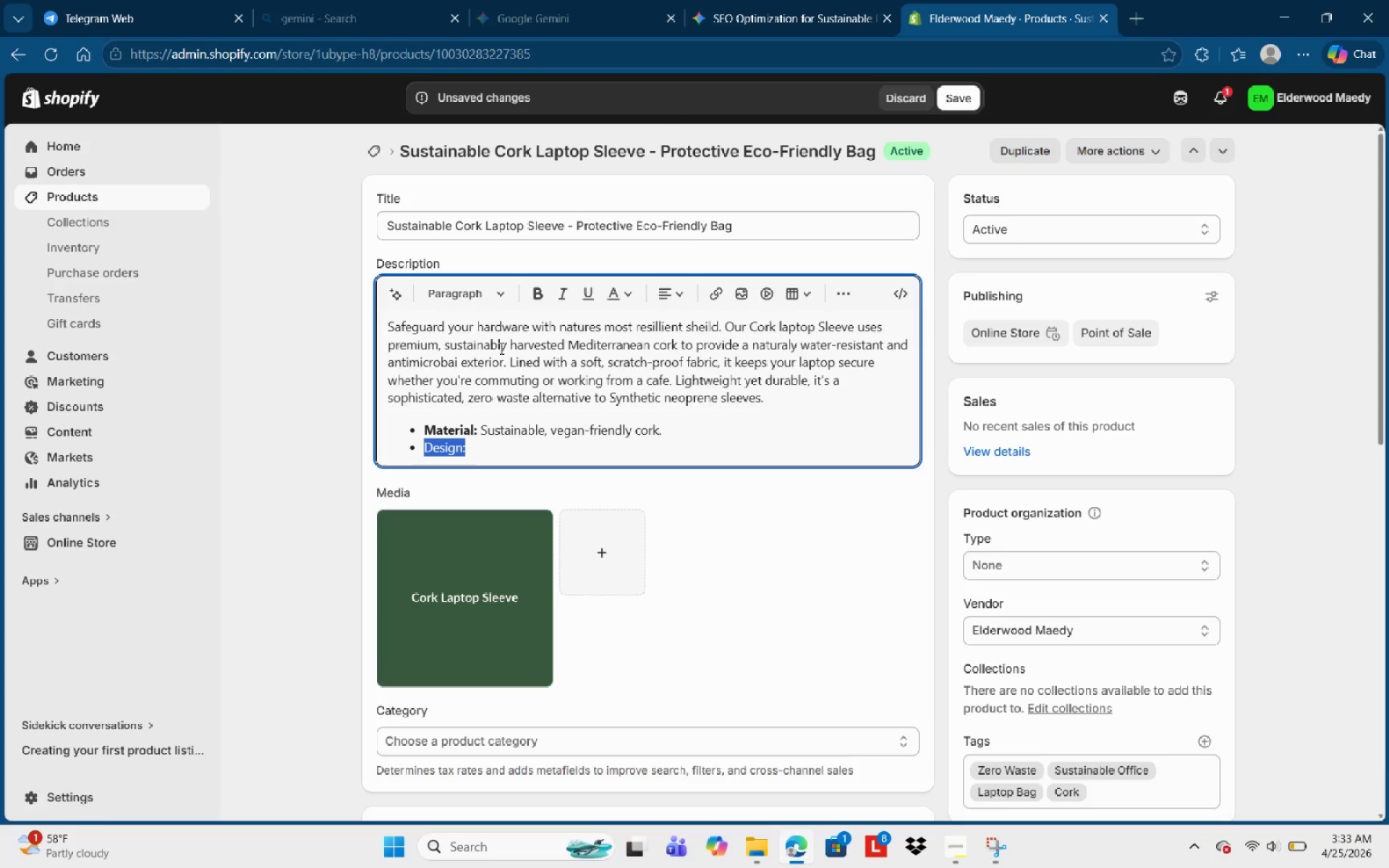 
key(Control+Shift+ArrowLeft)
 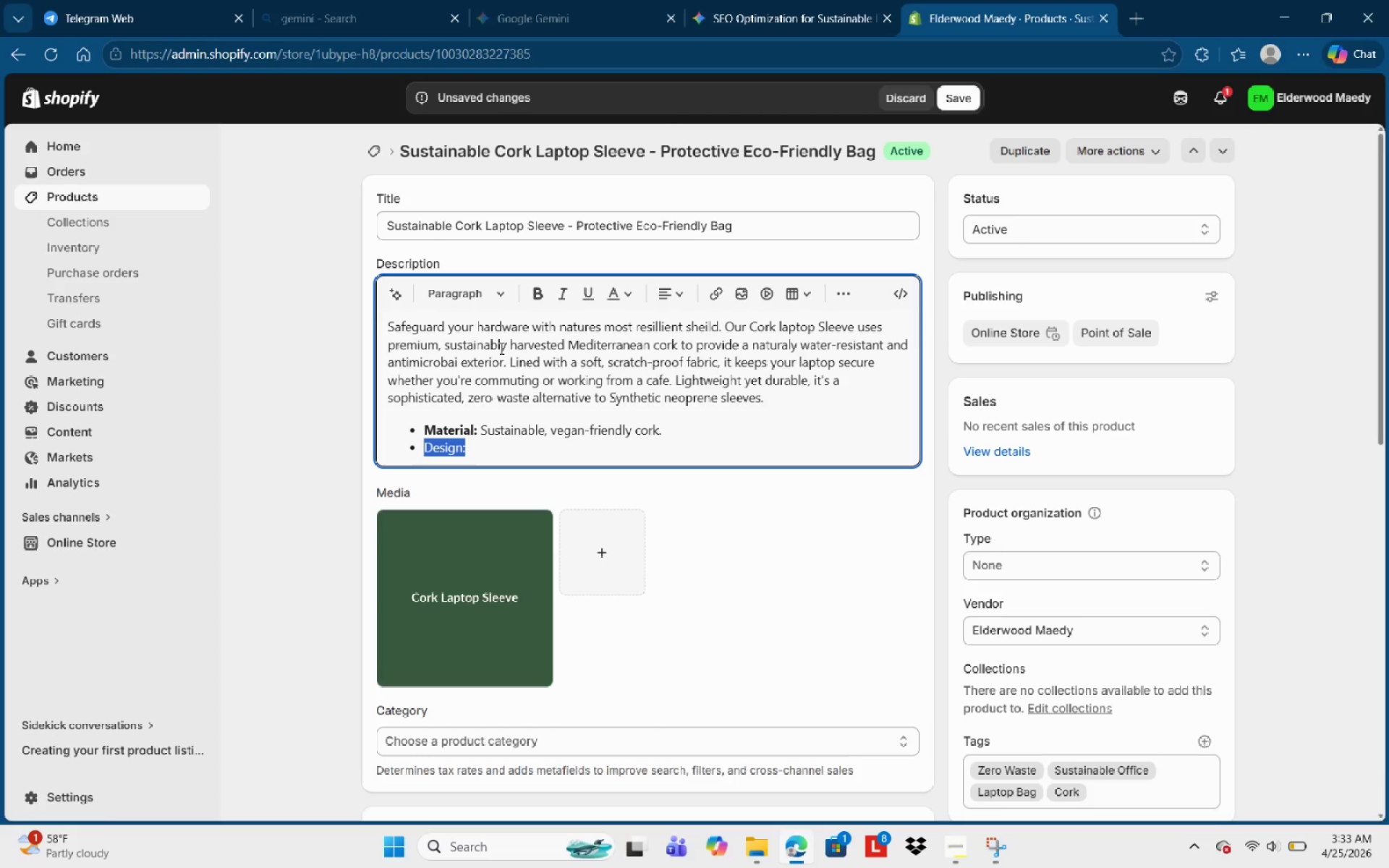 
key(Control+Shift+ArrowLeft)
 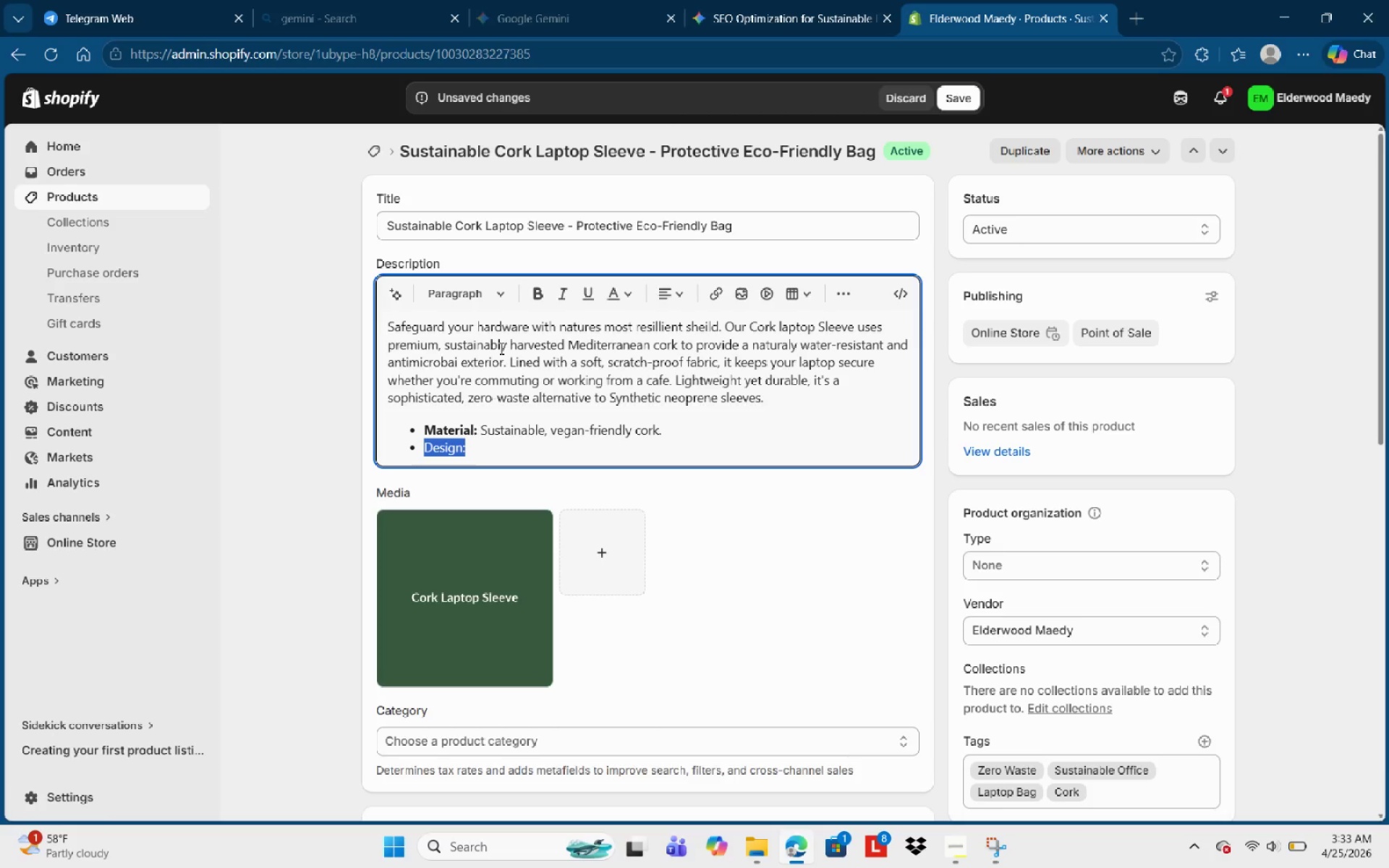 
key(Control+Shift+ArrowRight)
 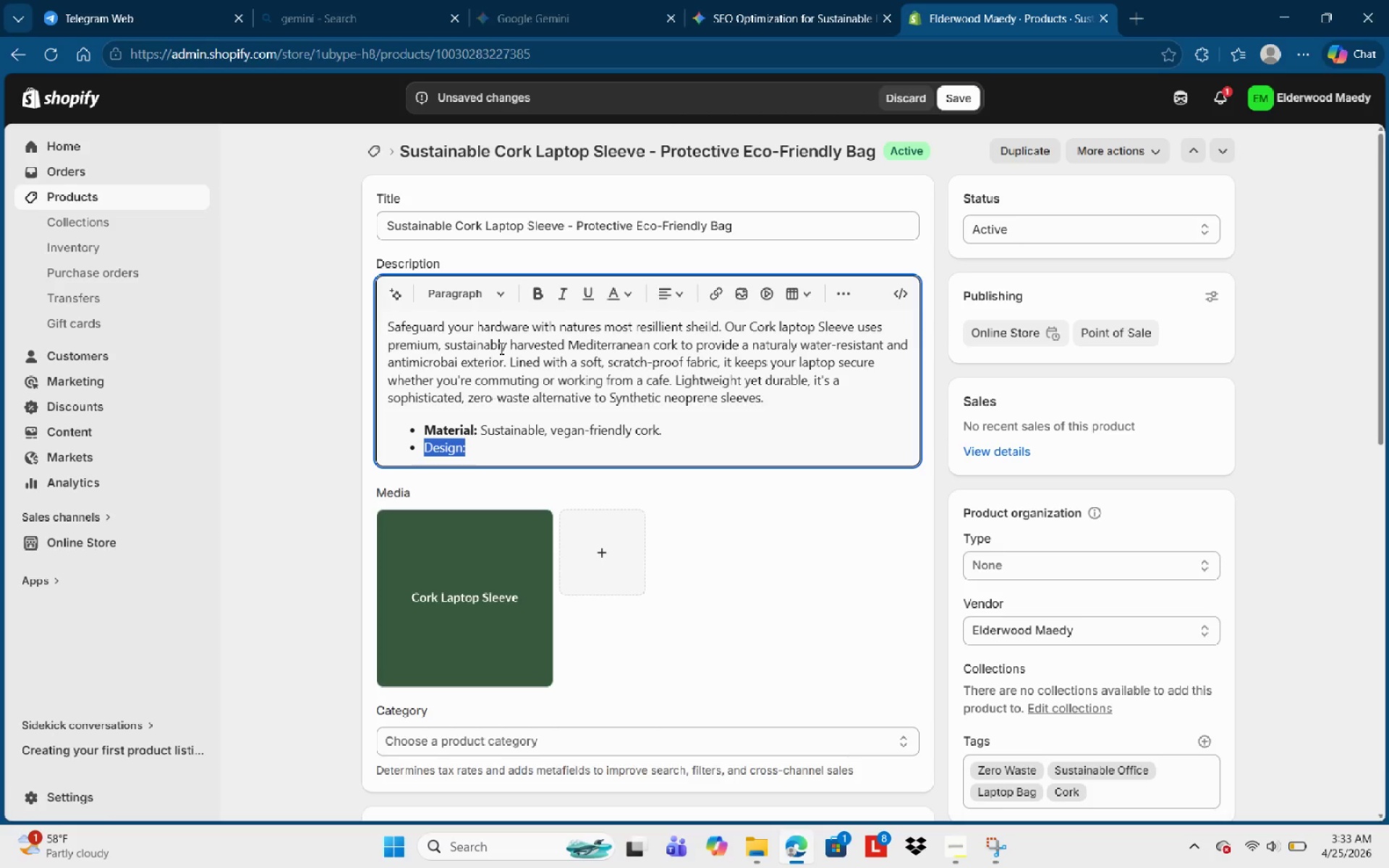 
key(Control+B)
 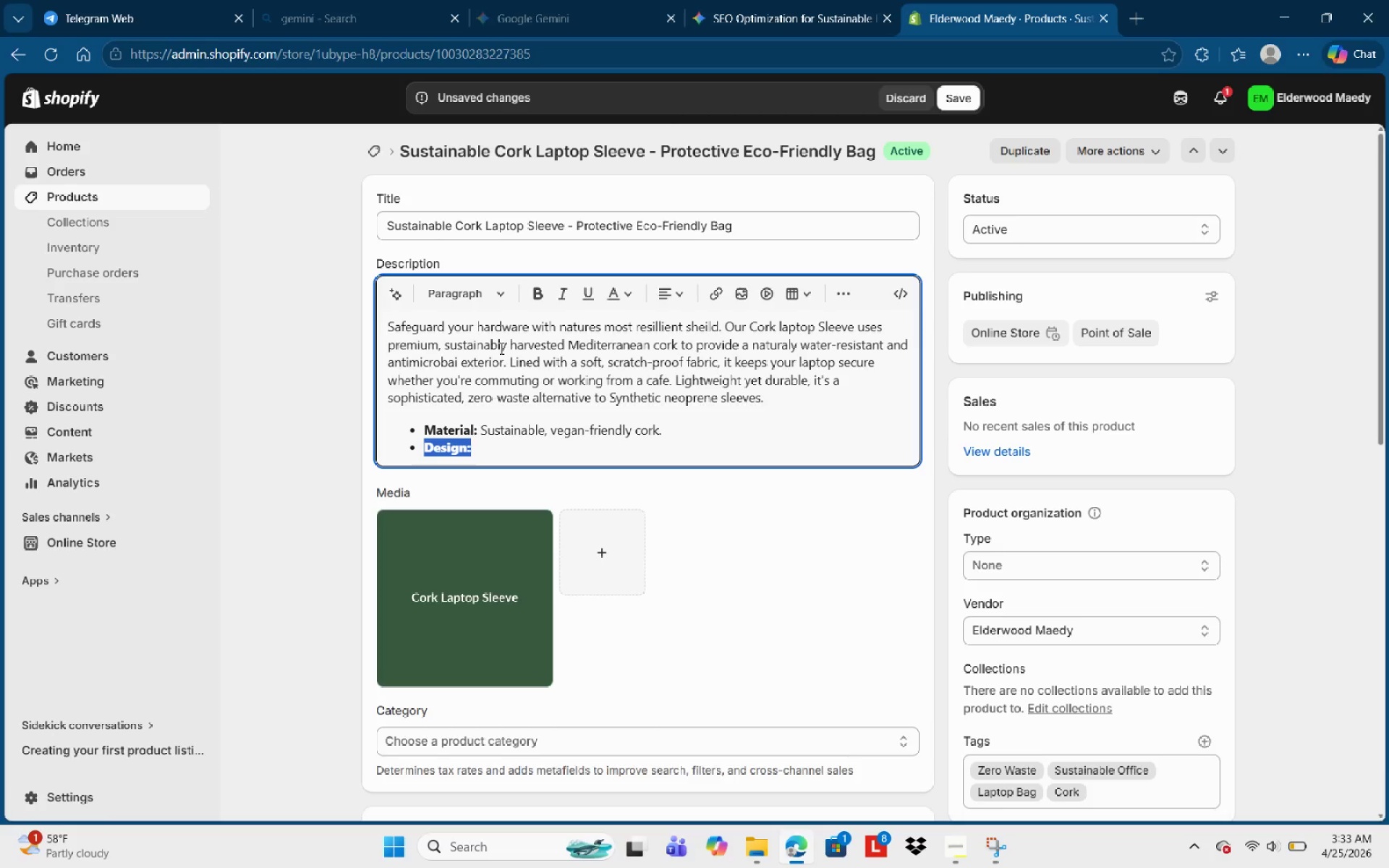 
key(ArrowRight)
 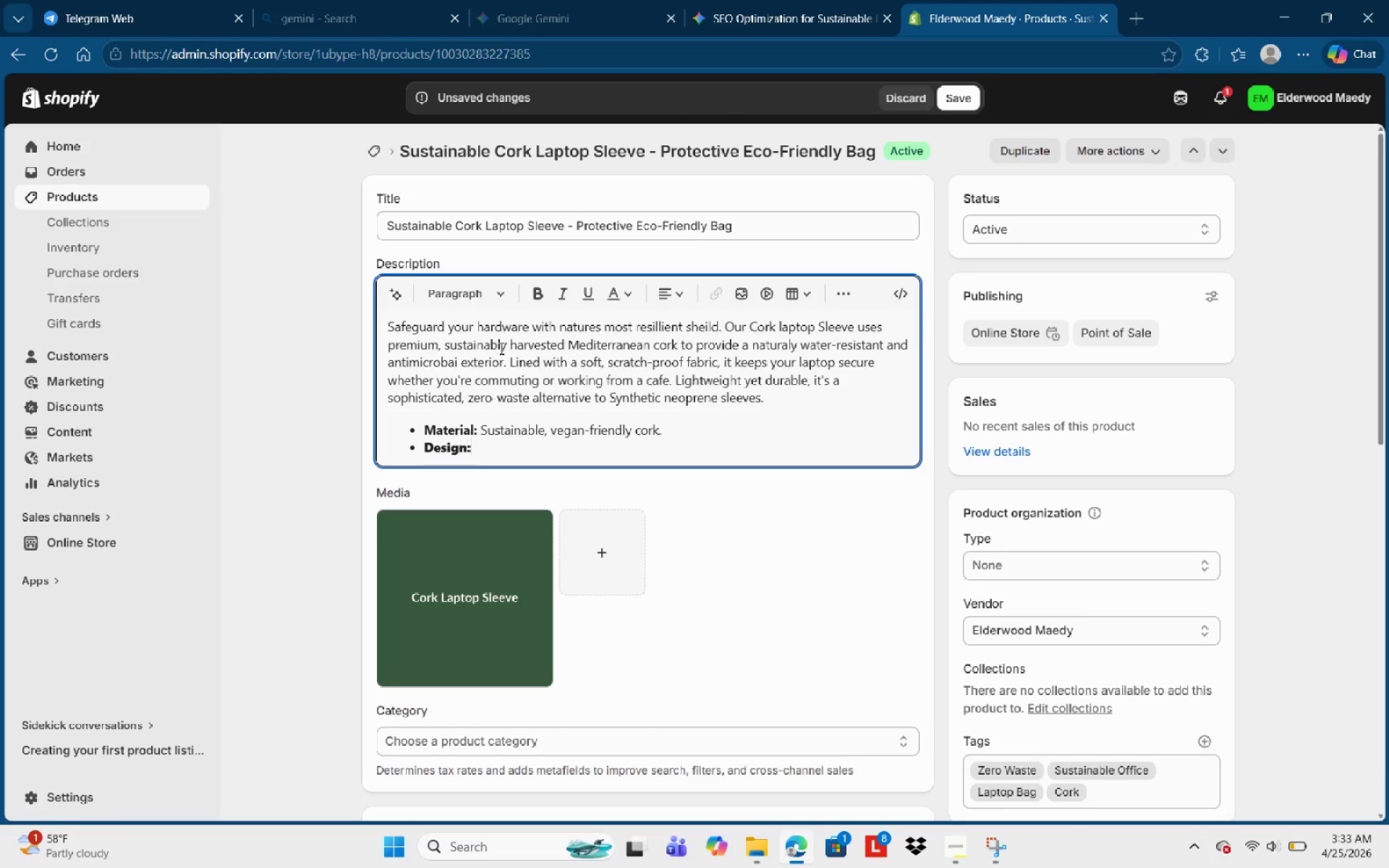 
key(Space)
 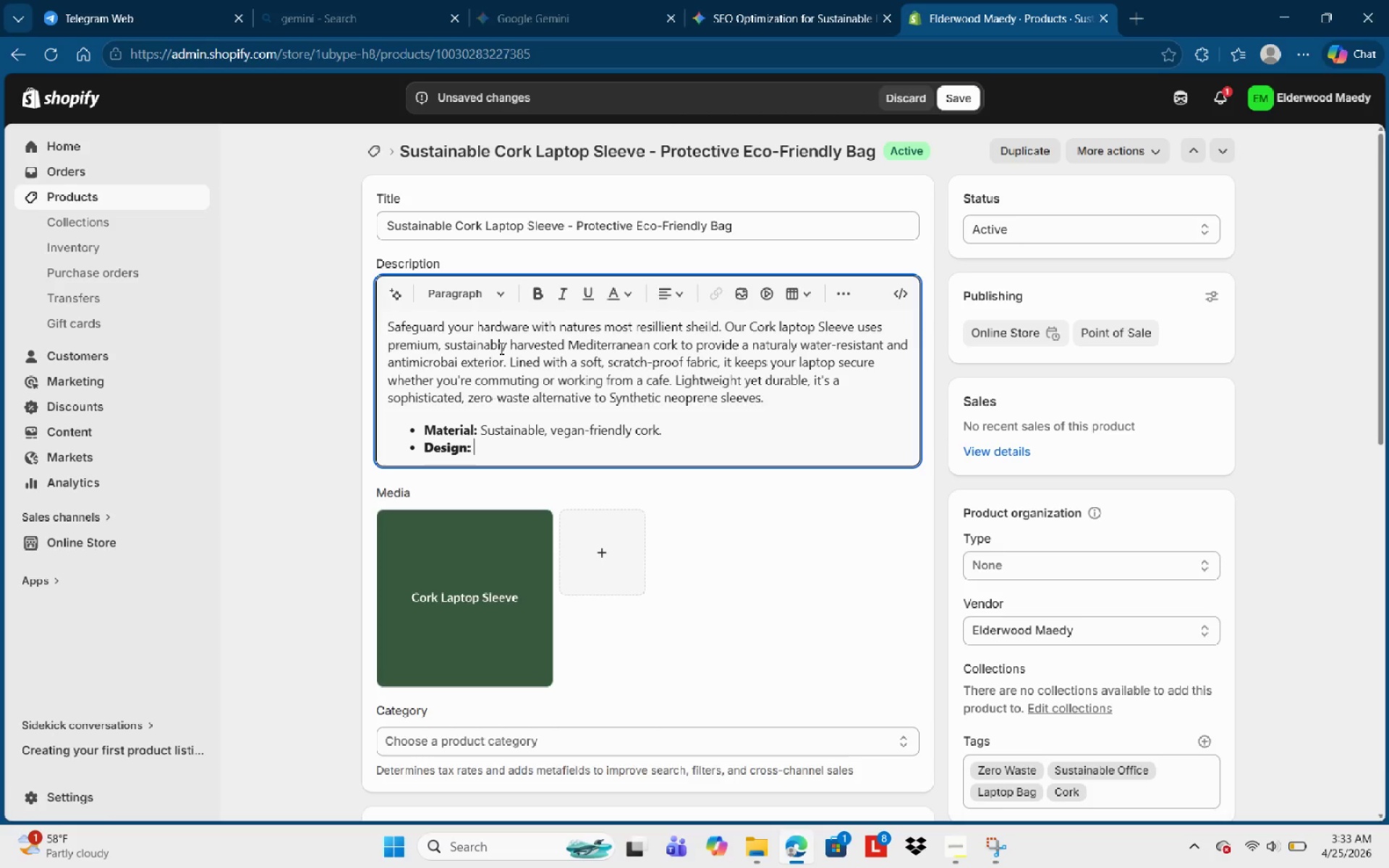 
key(Control+B)
 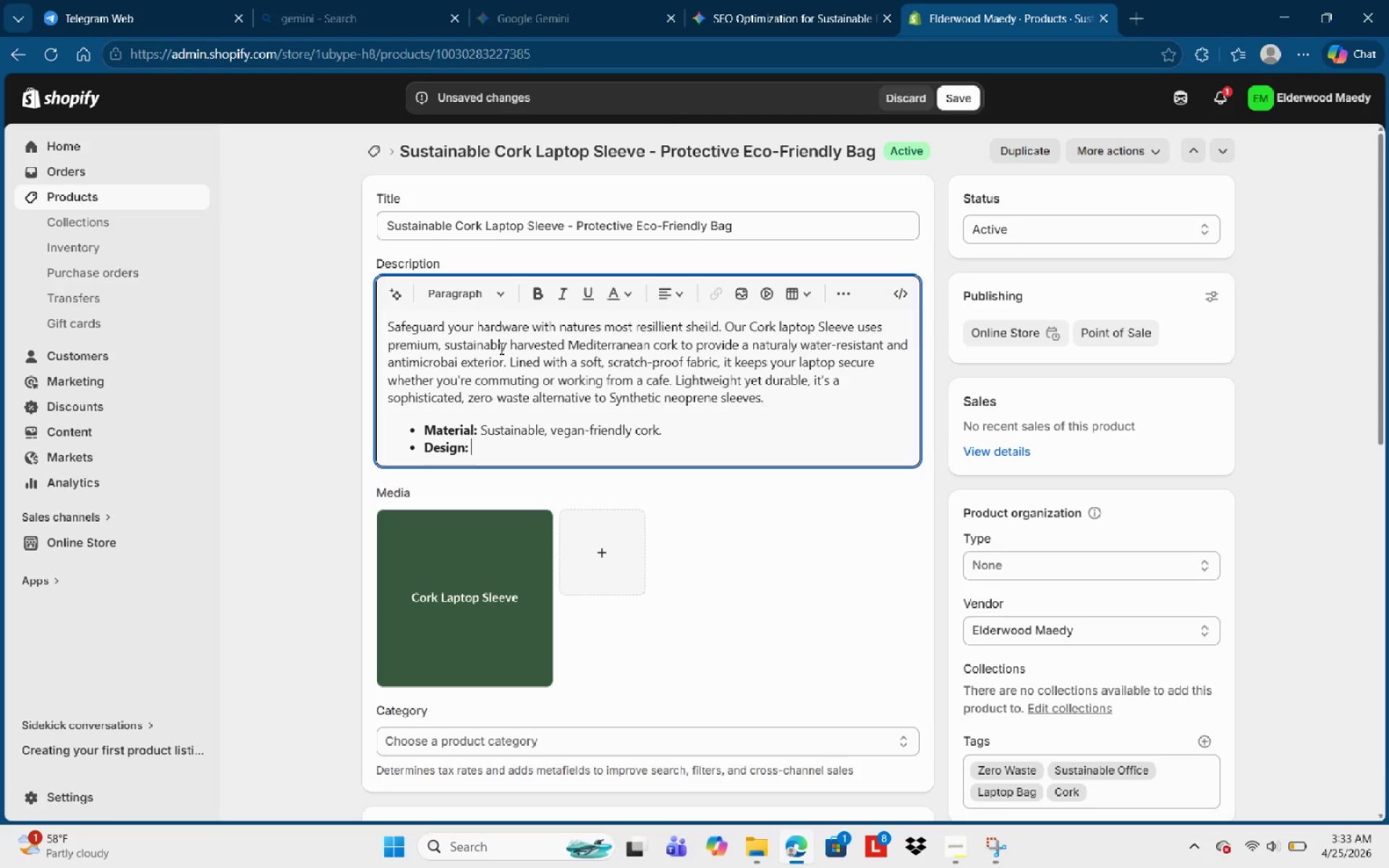 
hold_key(key=ShiftLeft, duration=0.47)
 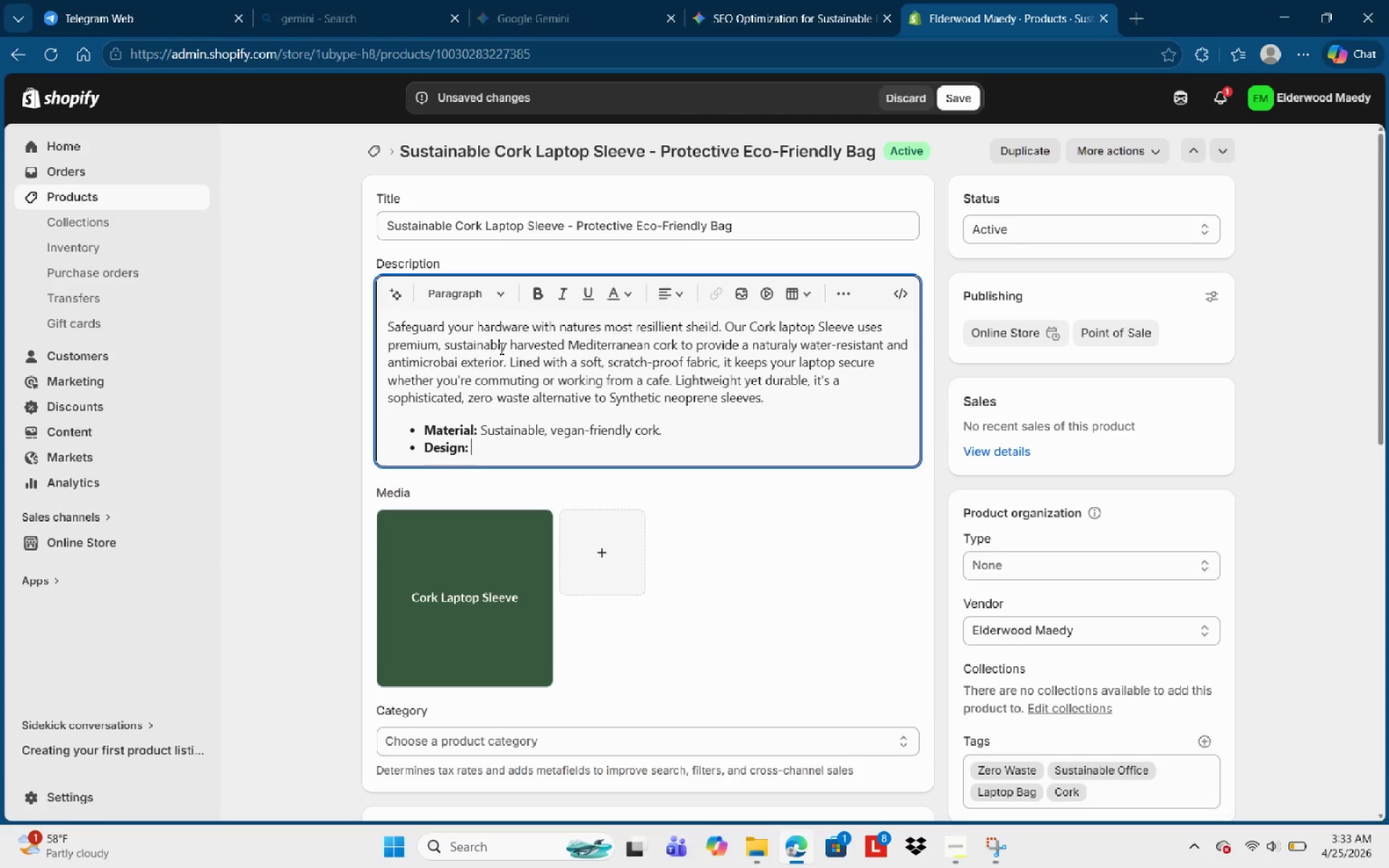 
type(Slim profile with a heavy )
 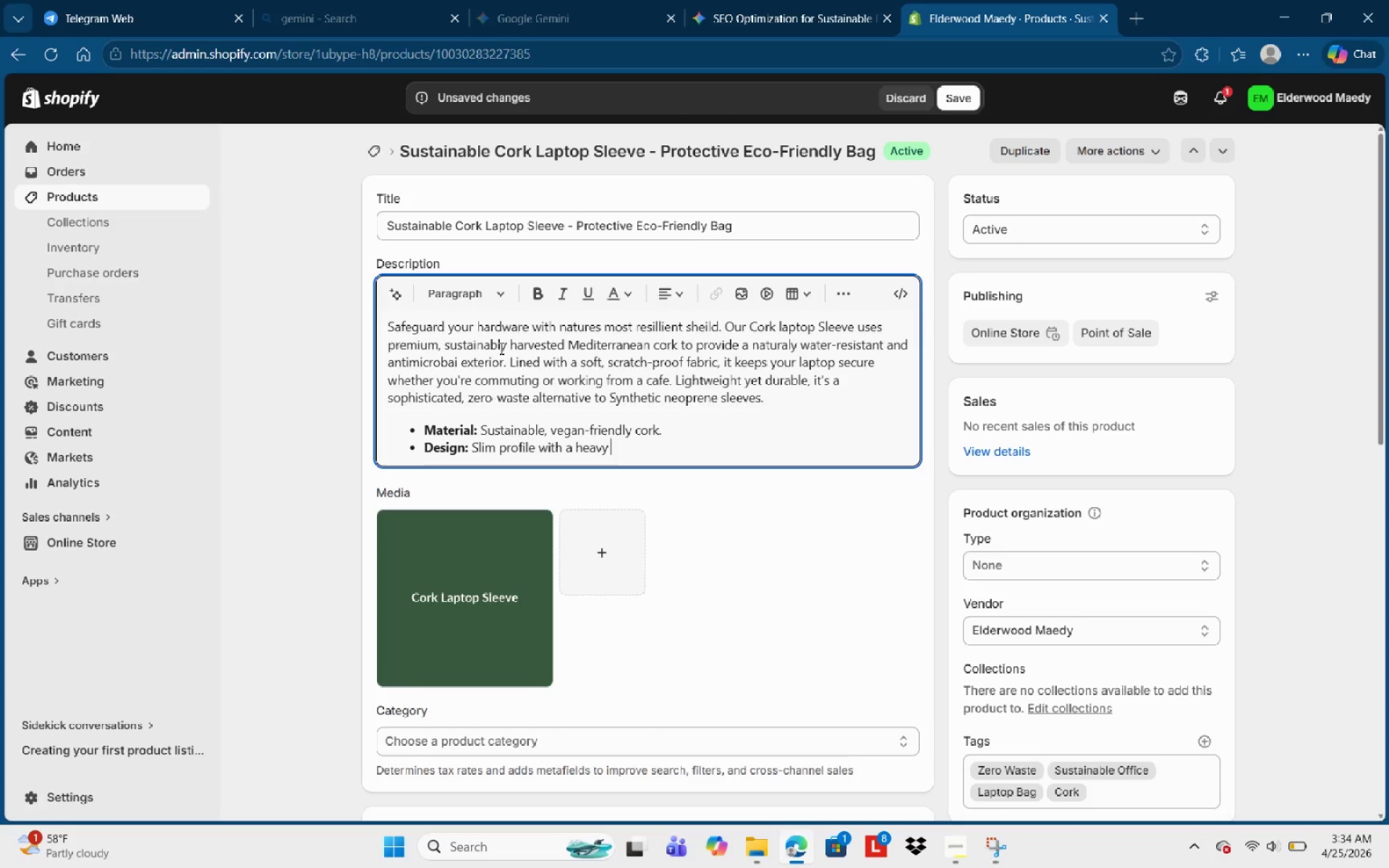 
wait(8.17)
 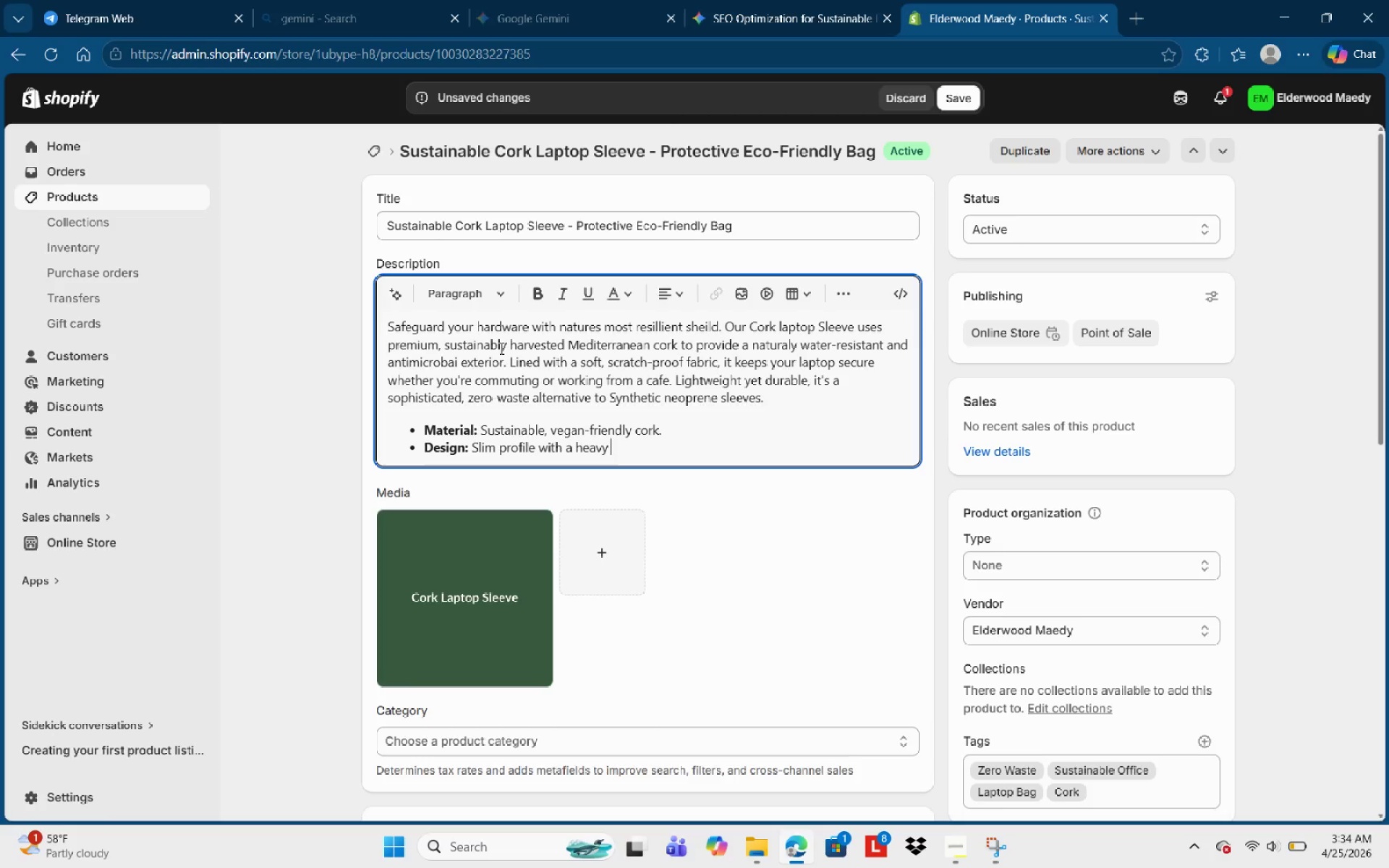 
key(Backspace)
type(-dutt)
key(Backspace)
type(y )
 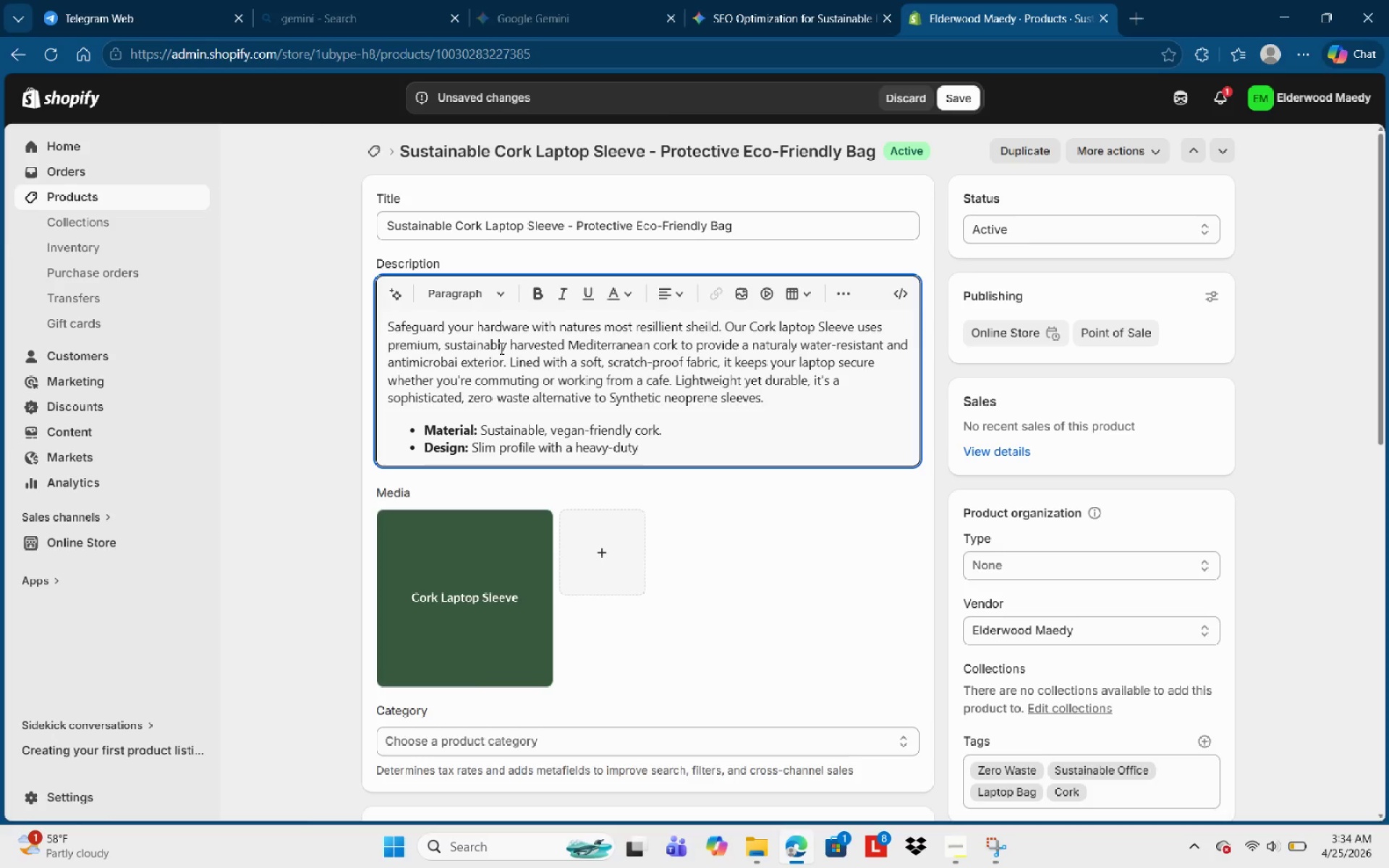 
key(Backspace)
type(, sang)
 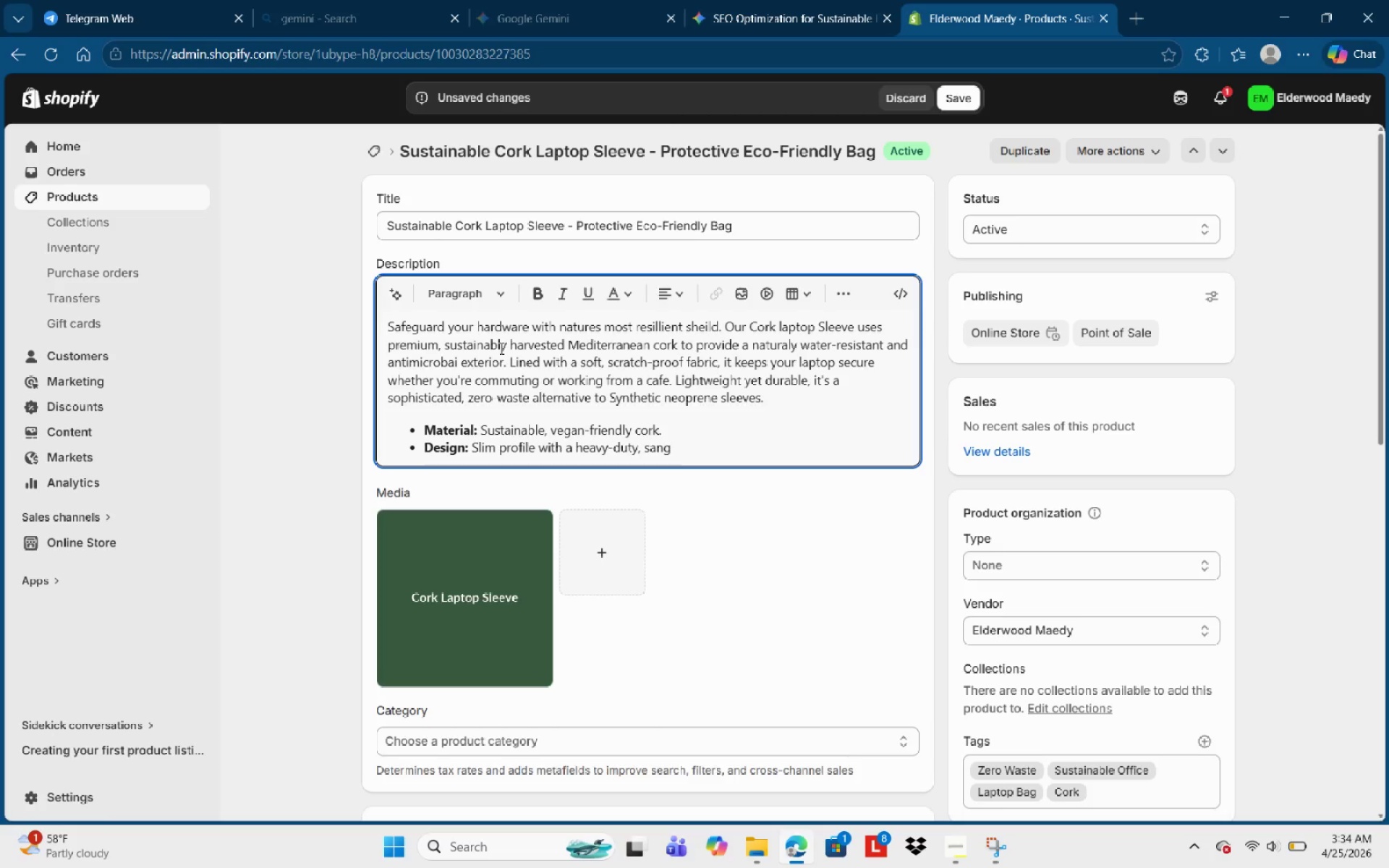 
type(-free Zipper)
key(Backspace)
key(Backspace)
key(Backspace)
key(Backspace)
key(Backspace)
key(Backspace)
key(Backspace)
type( zipper.)
 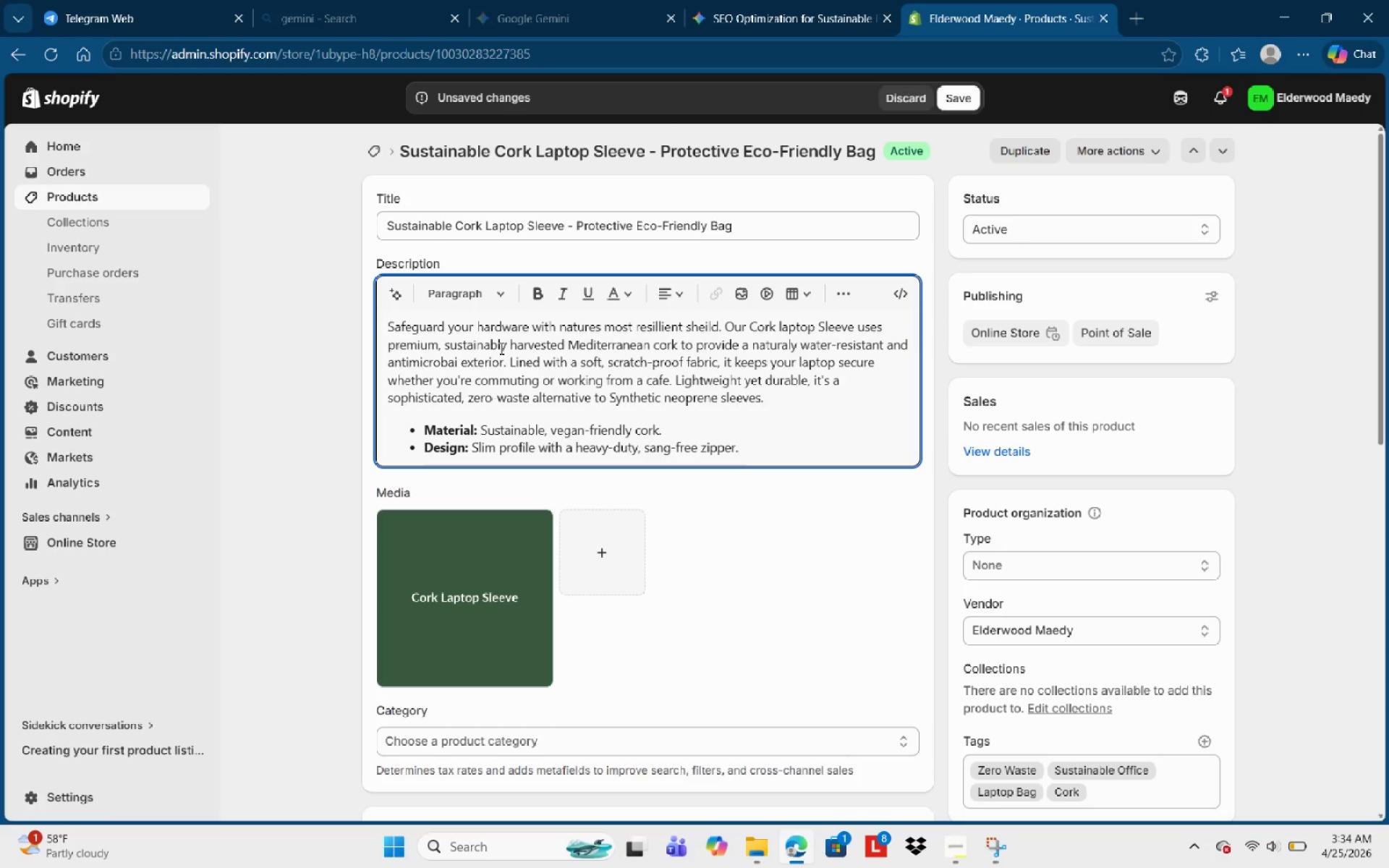 
key(Enter)
 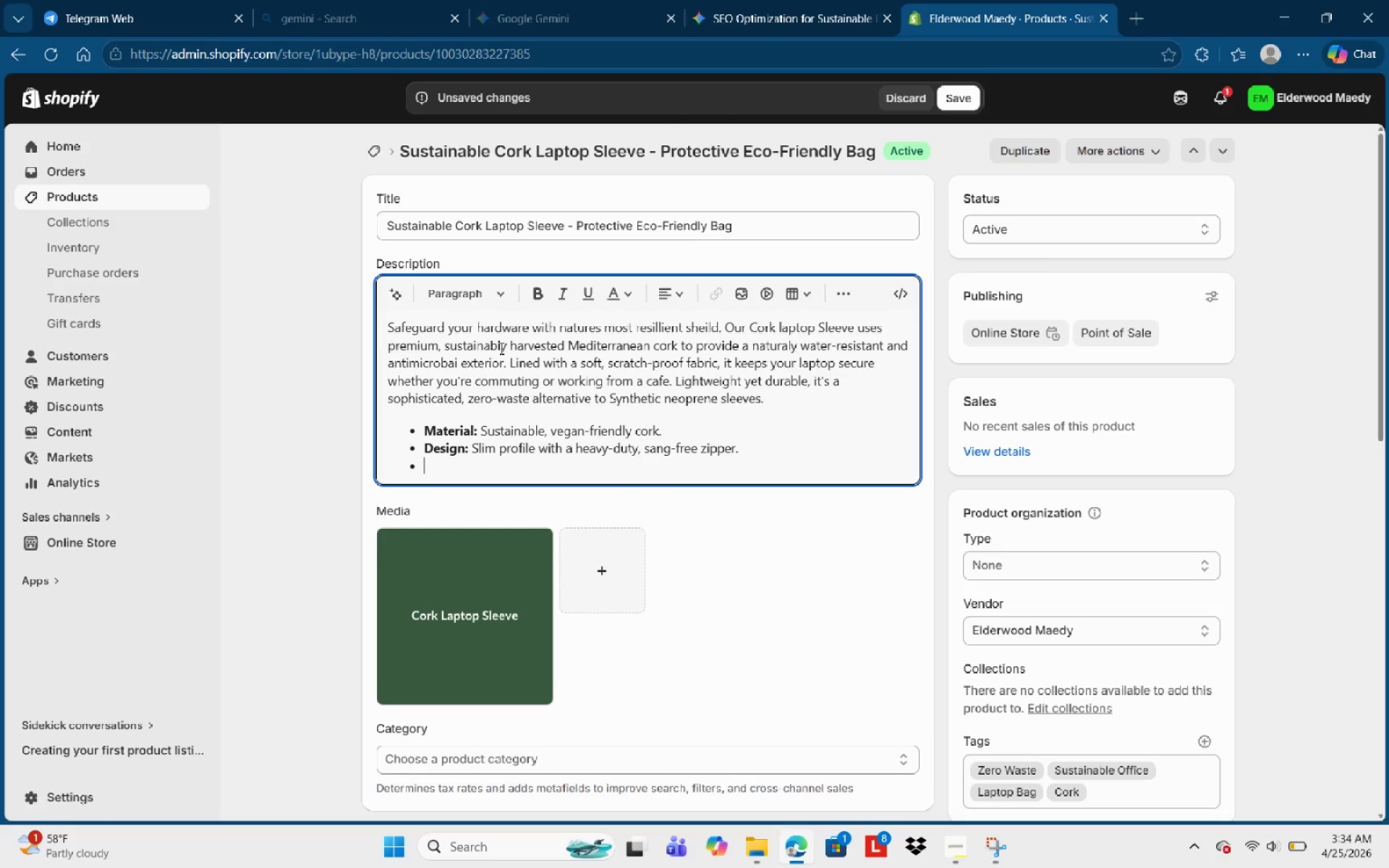 
type(SHi)
key(Backspace)
key(Backspace)
type(jippim)
key(Backspace)
type(nh )
key(Backspace)
key(Backspace)
type(g:)
 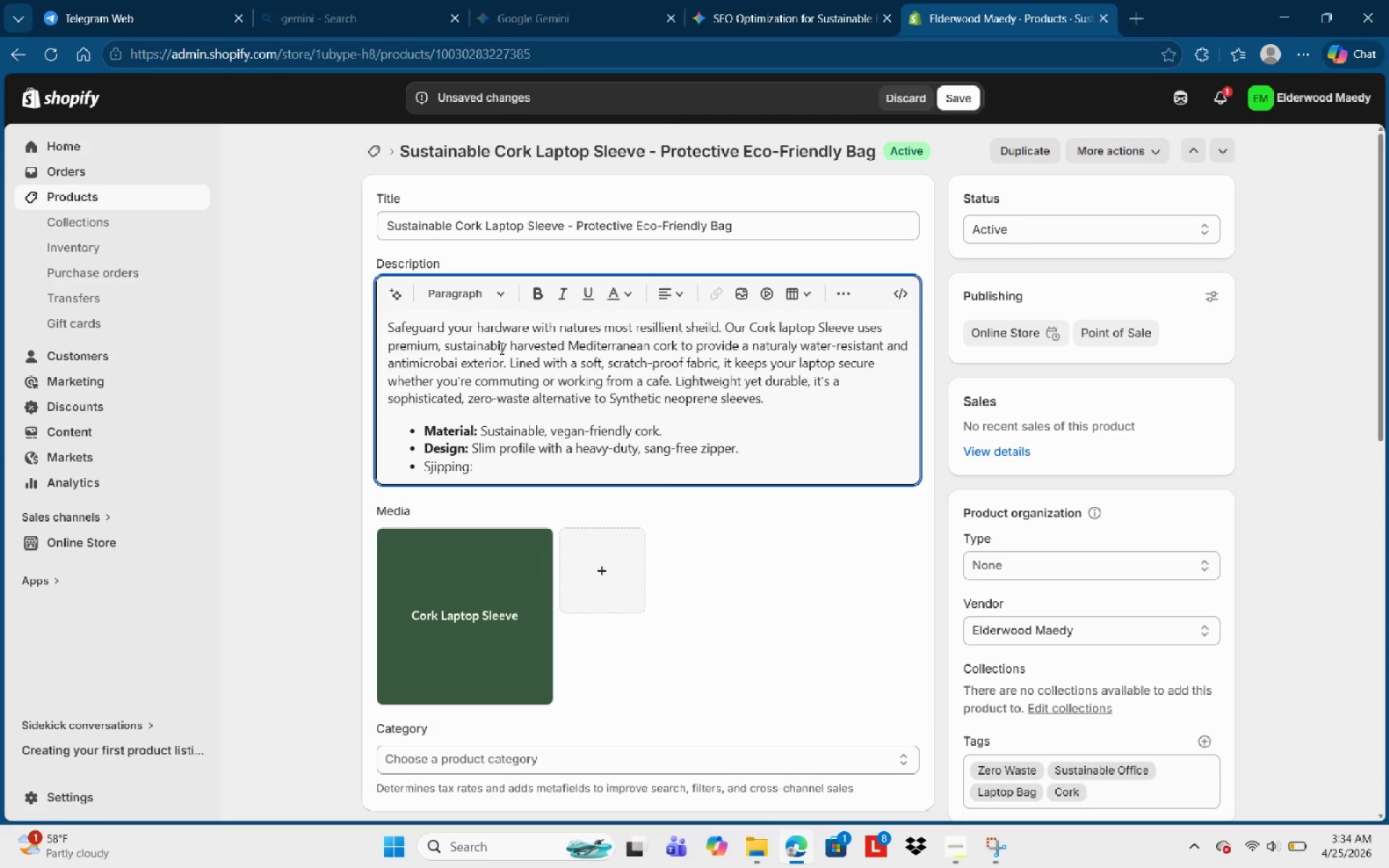 
key(Control+Shift+ArrowLeft)
 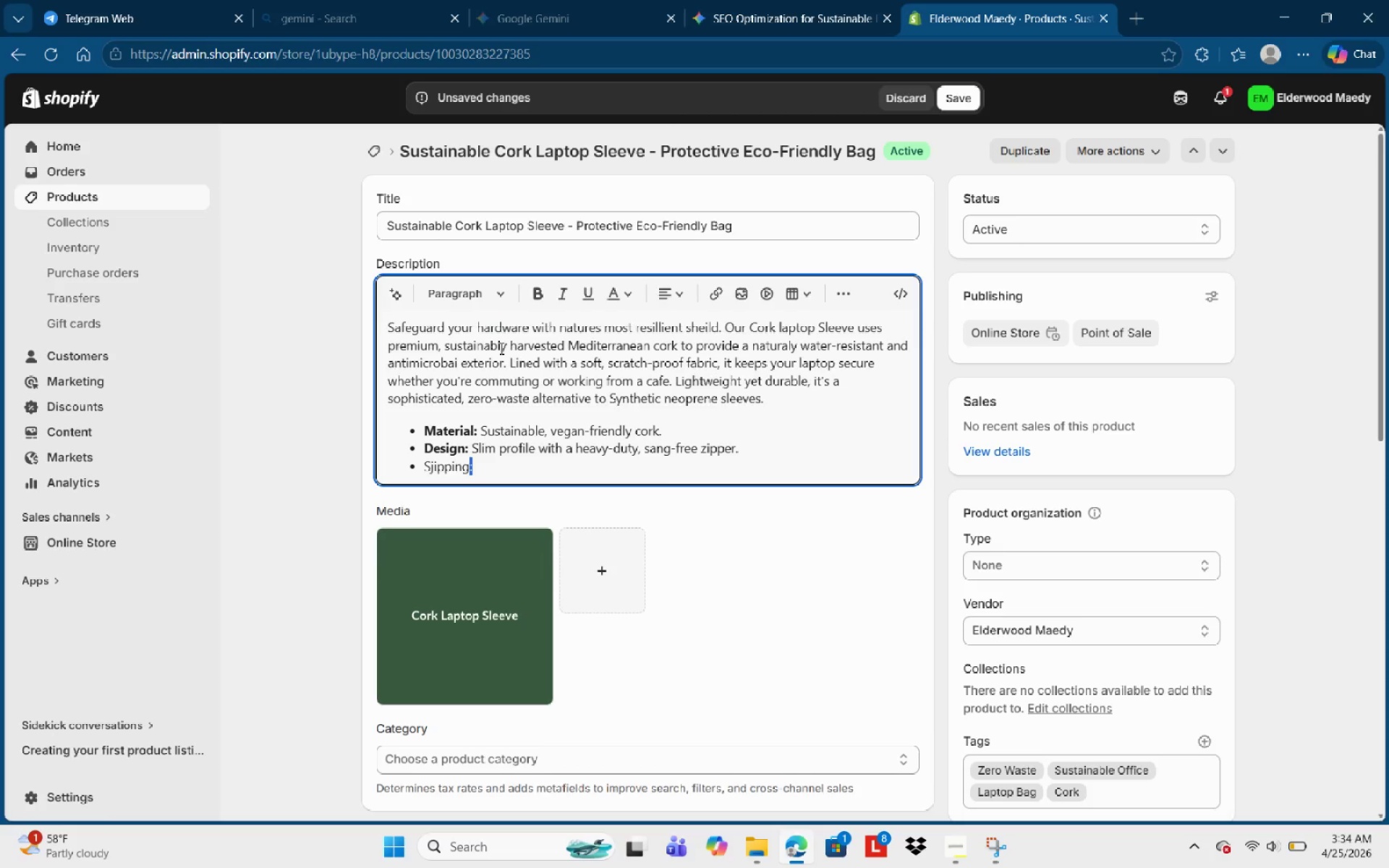 
key(Control+Shift+ArrowLeft)
 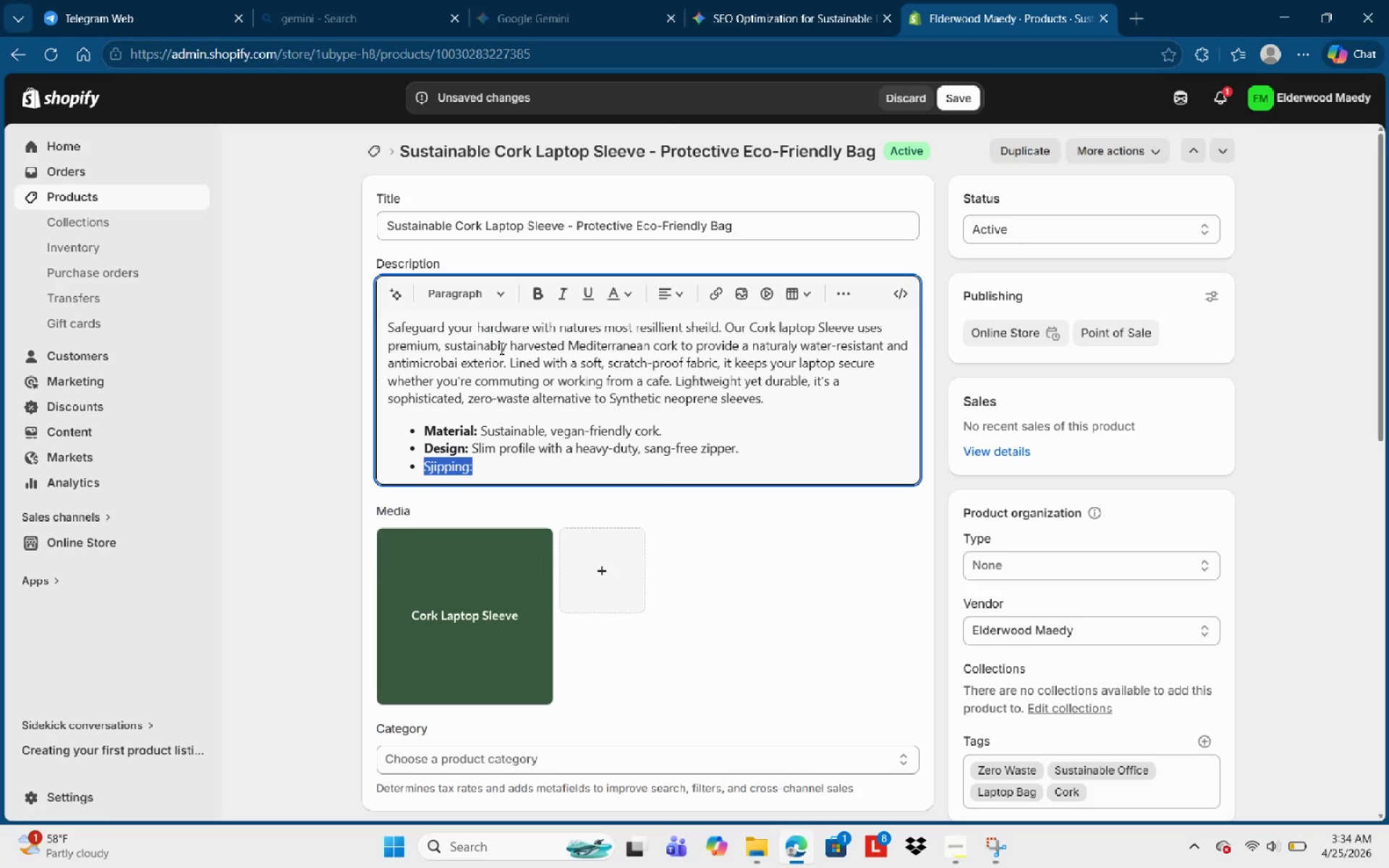 
key(Control+Shift+ArrowLeft)
 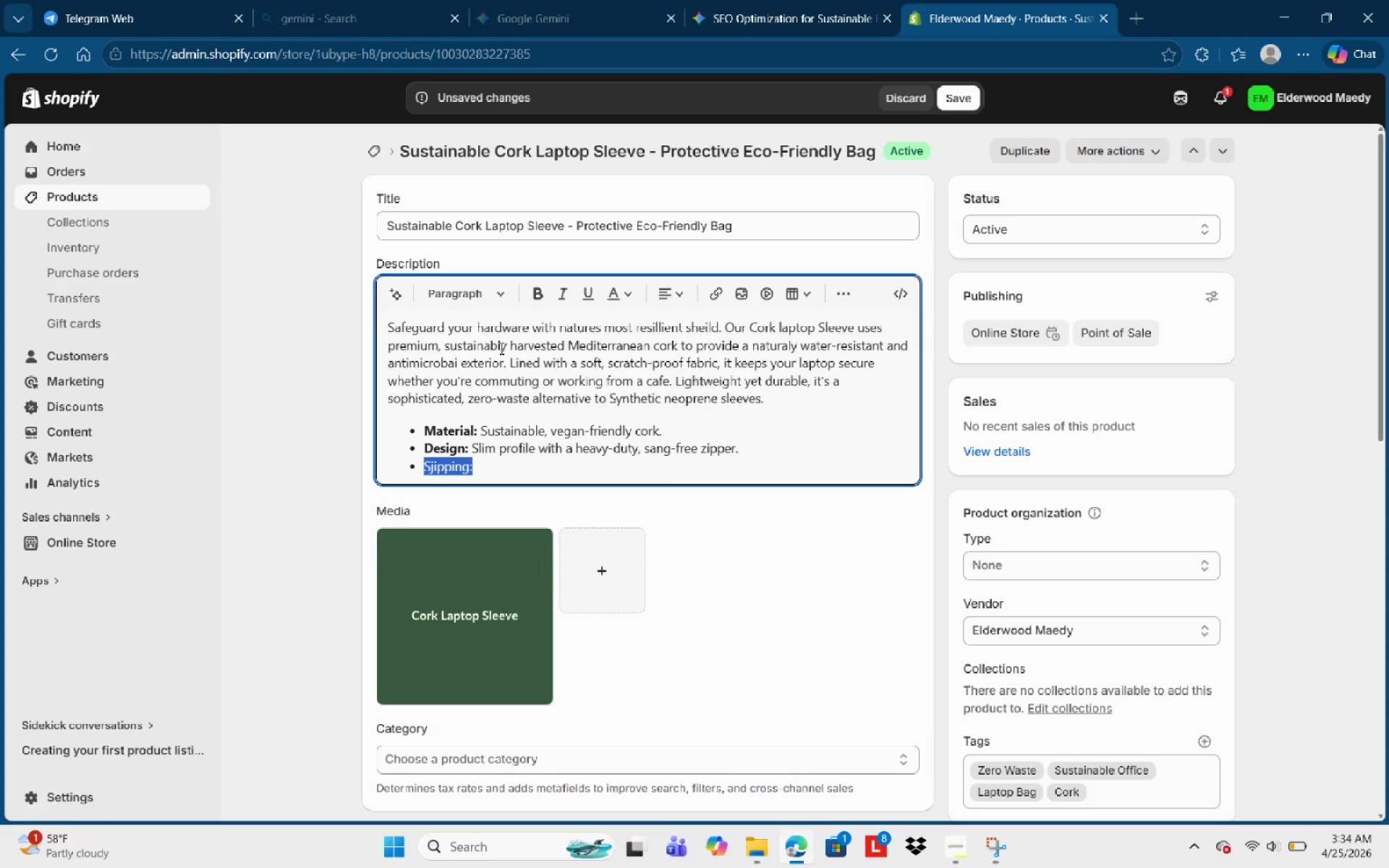 
key(Control+B)
 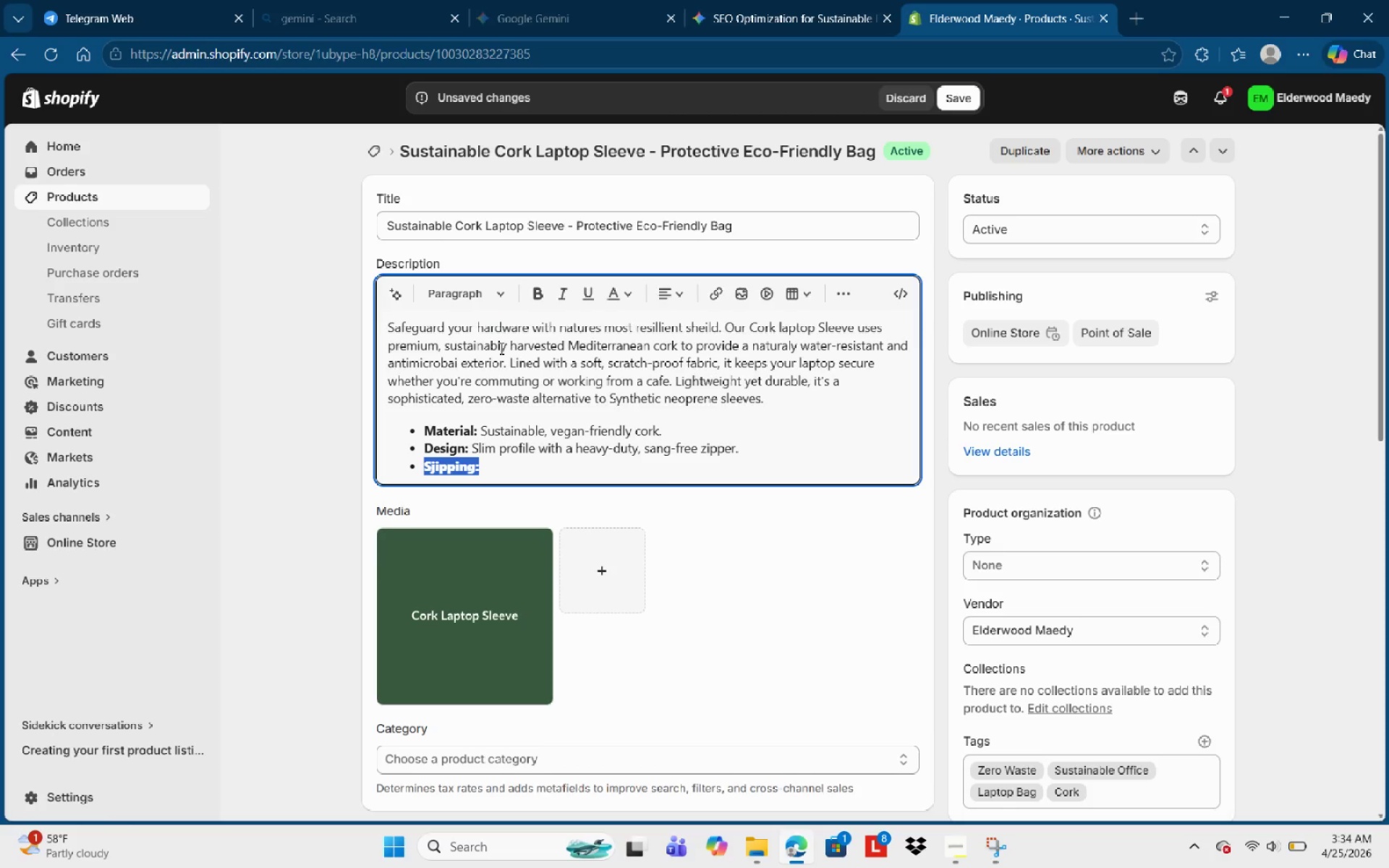 
key(ArrowRight)
 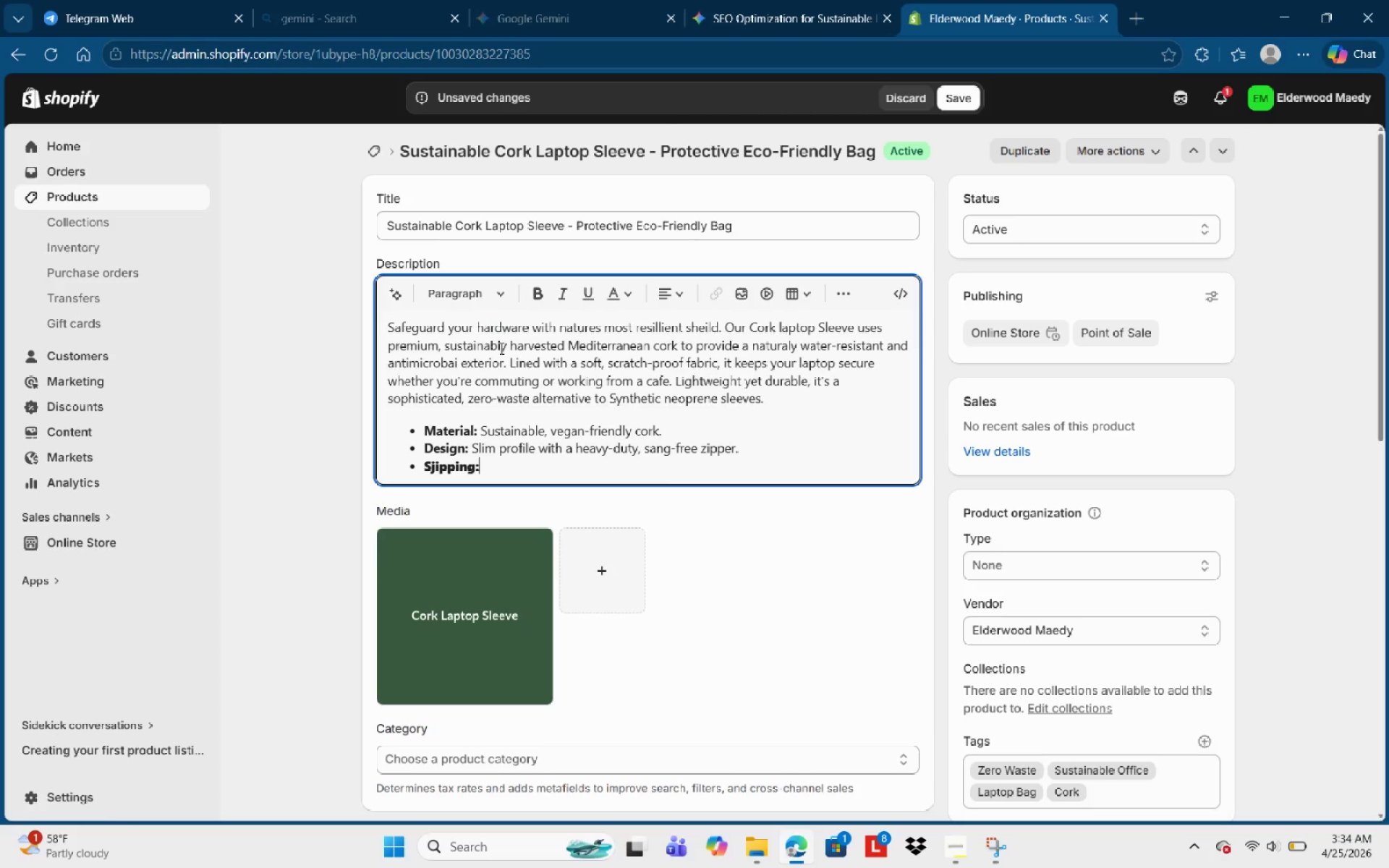 
key(Space)
 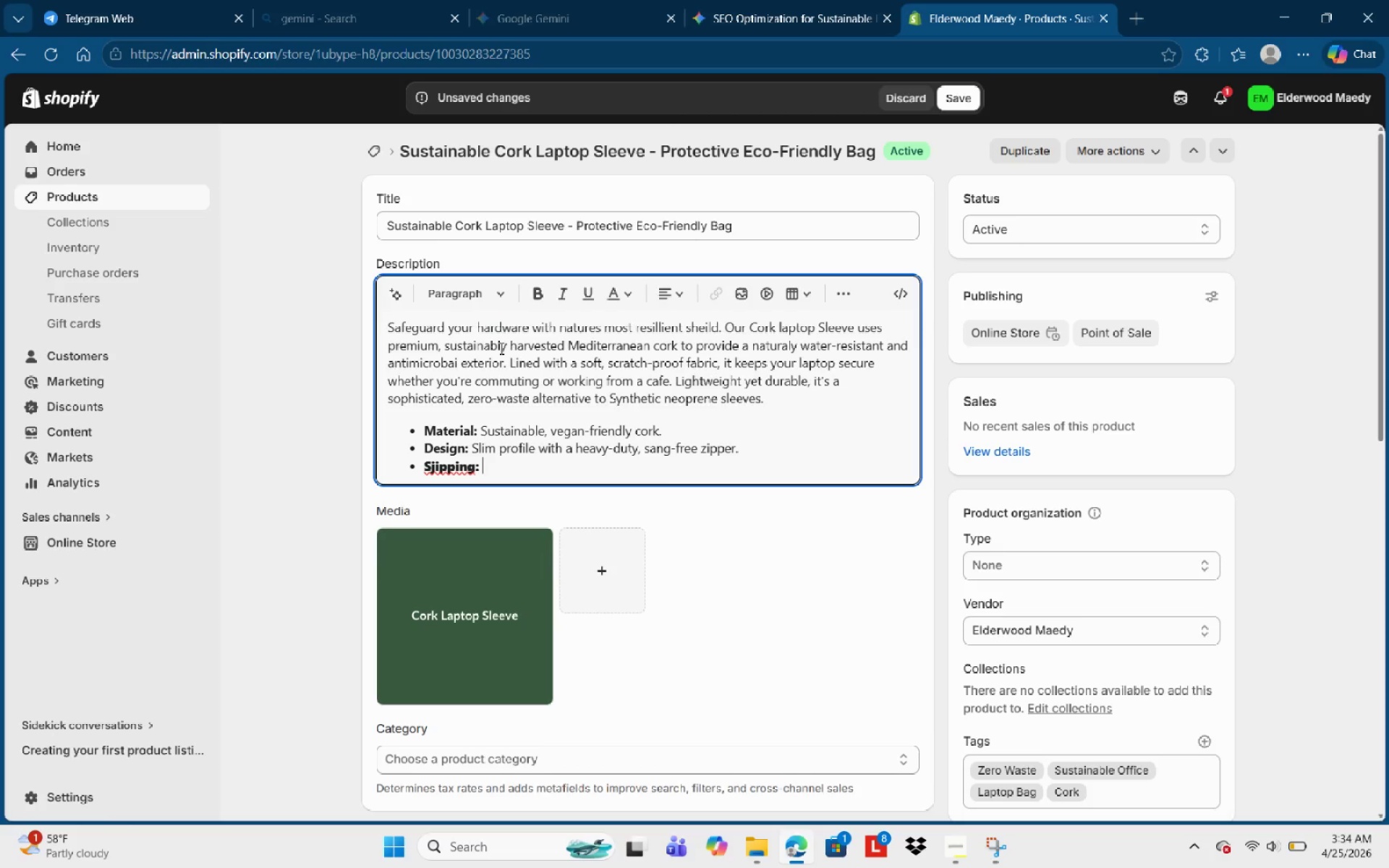 
key(Control+N)
 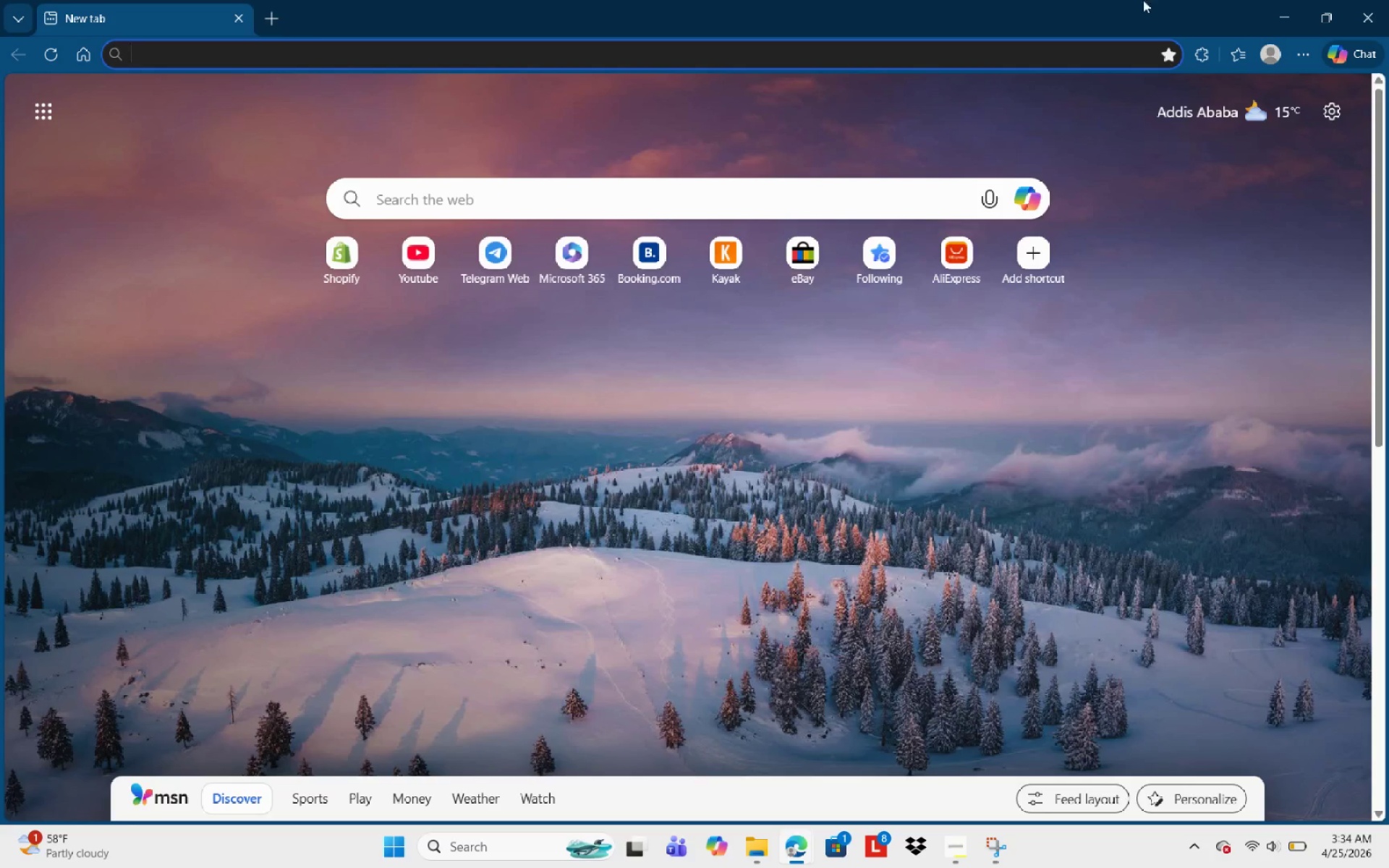 
left_click([1296, 4])
 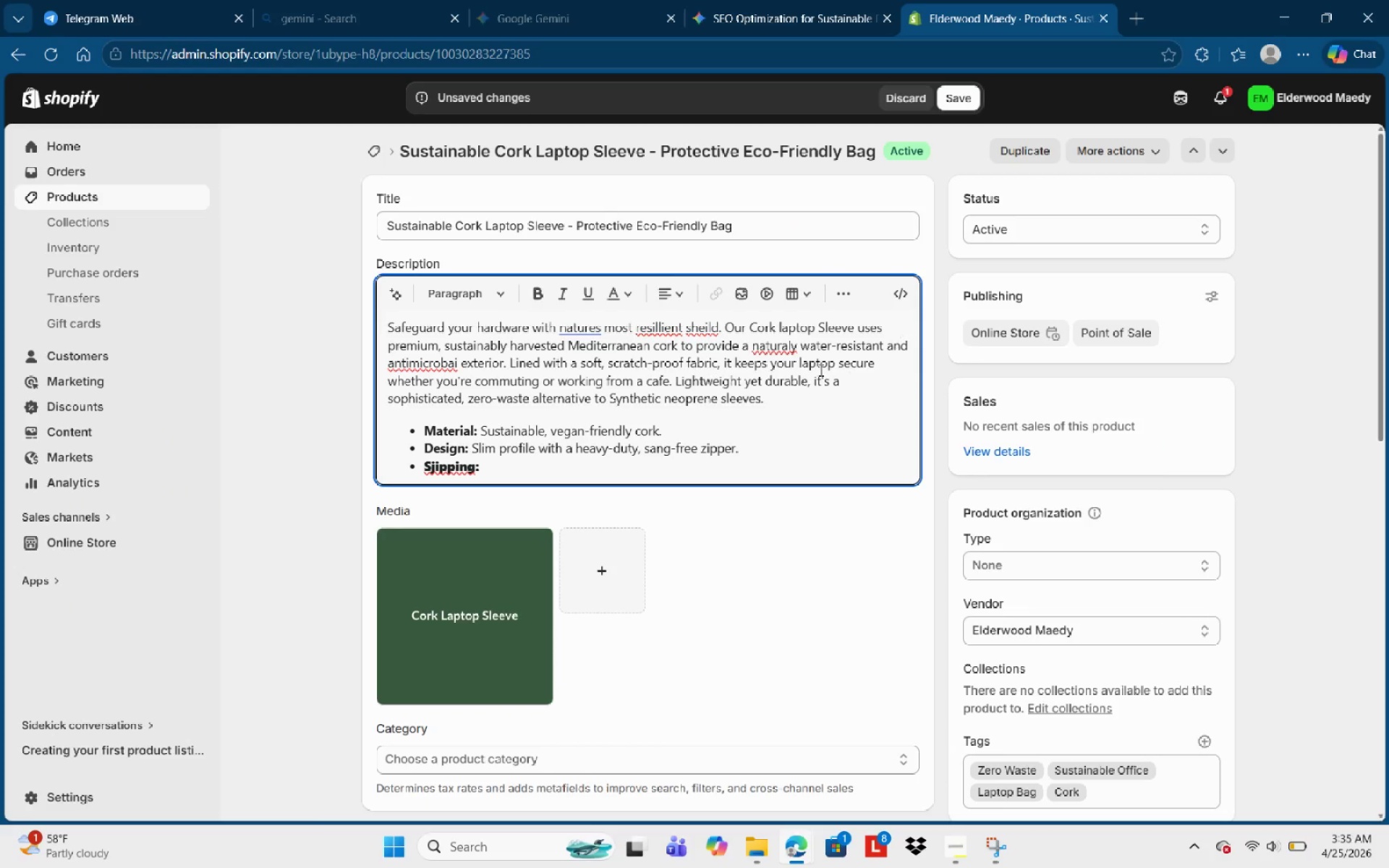 
key(Control+B)
 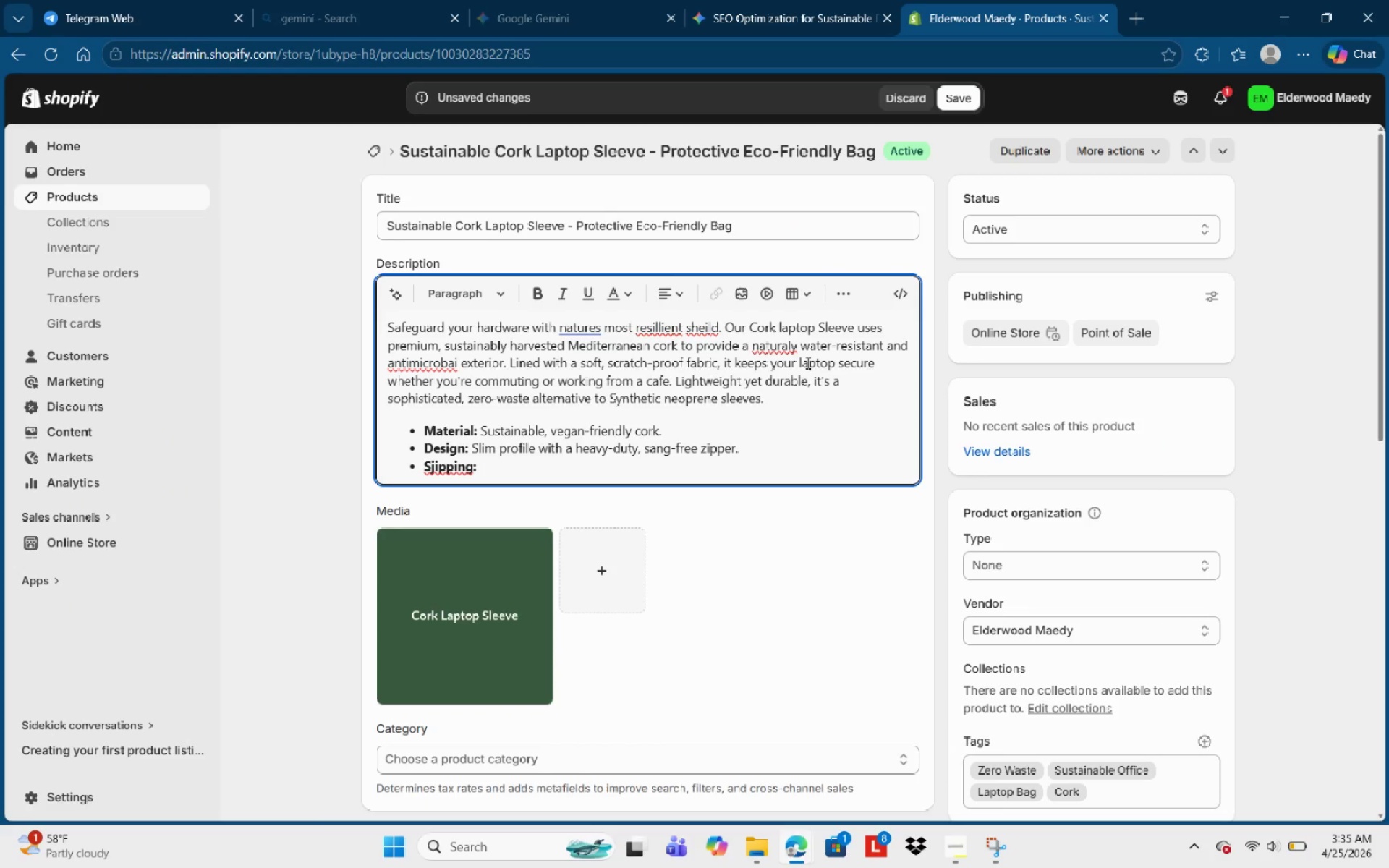 
key(ArrowLeft)
 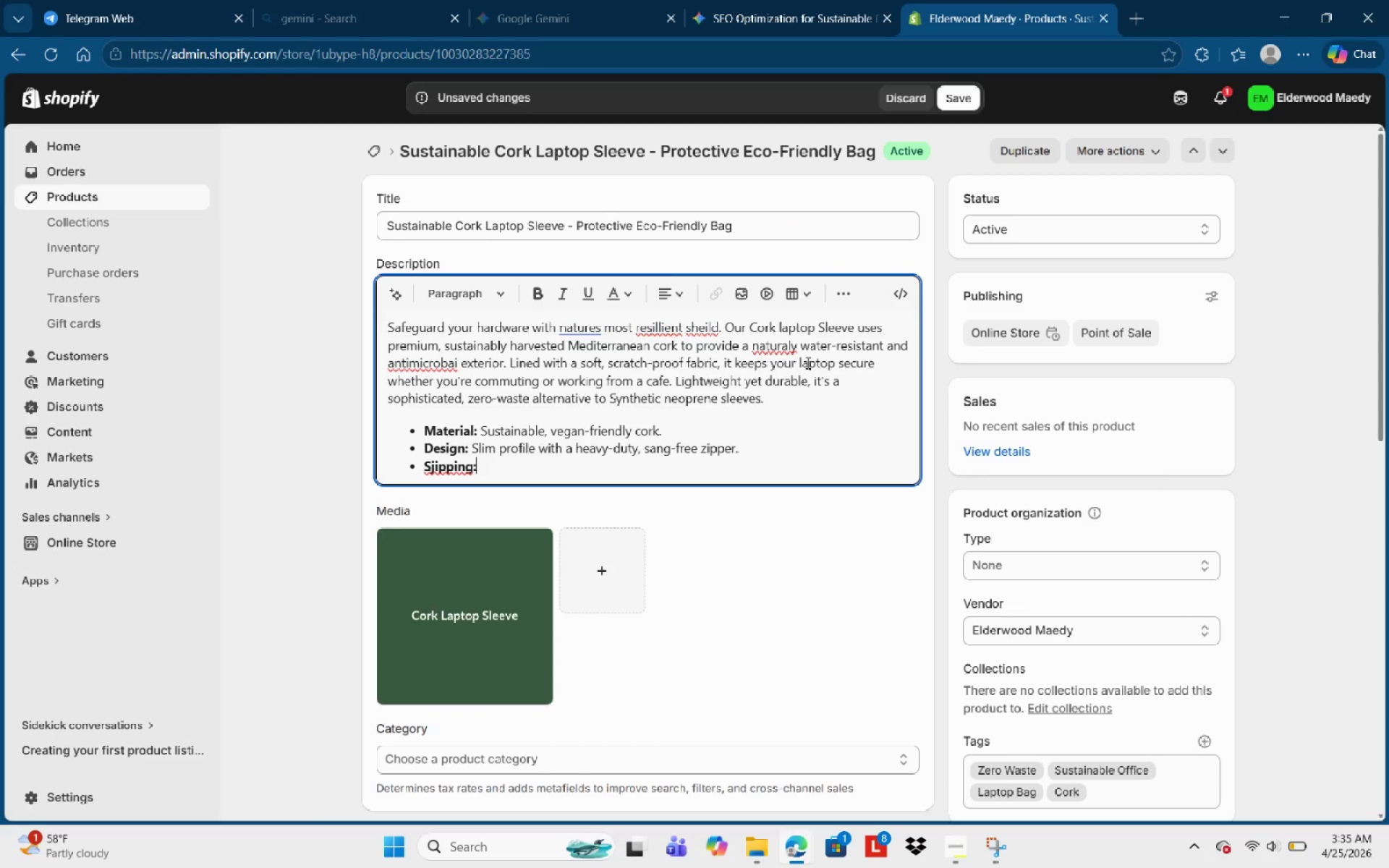 
key(ArrowLeft)
 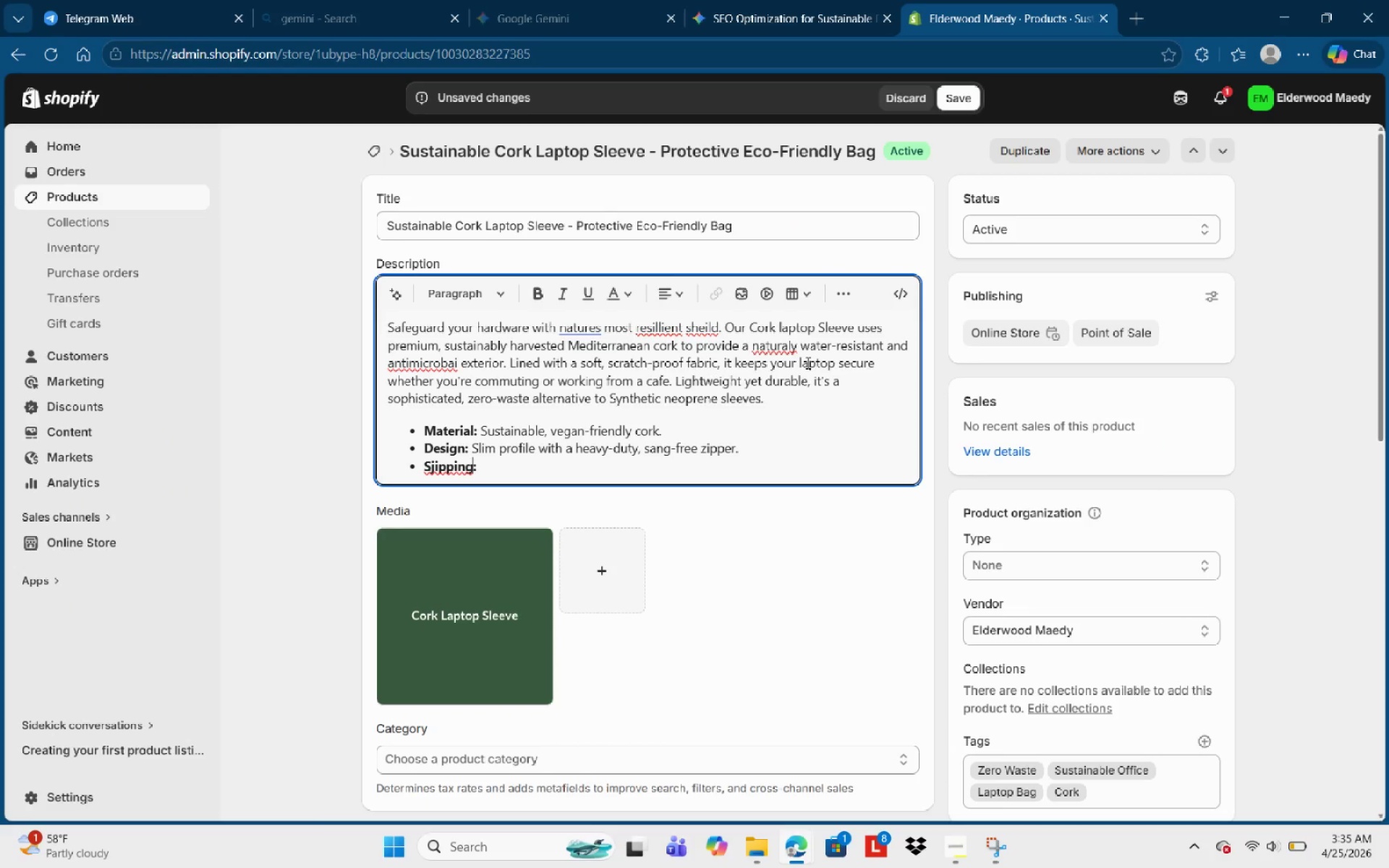 
key(ArrowLeft)
 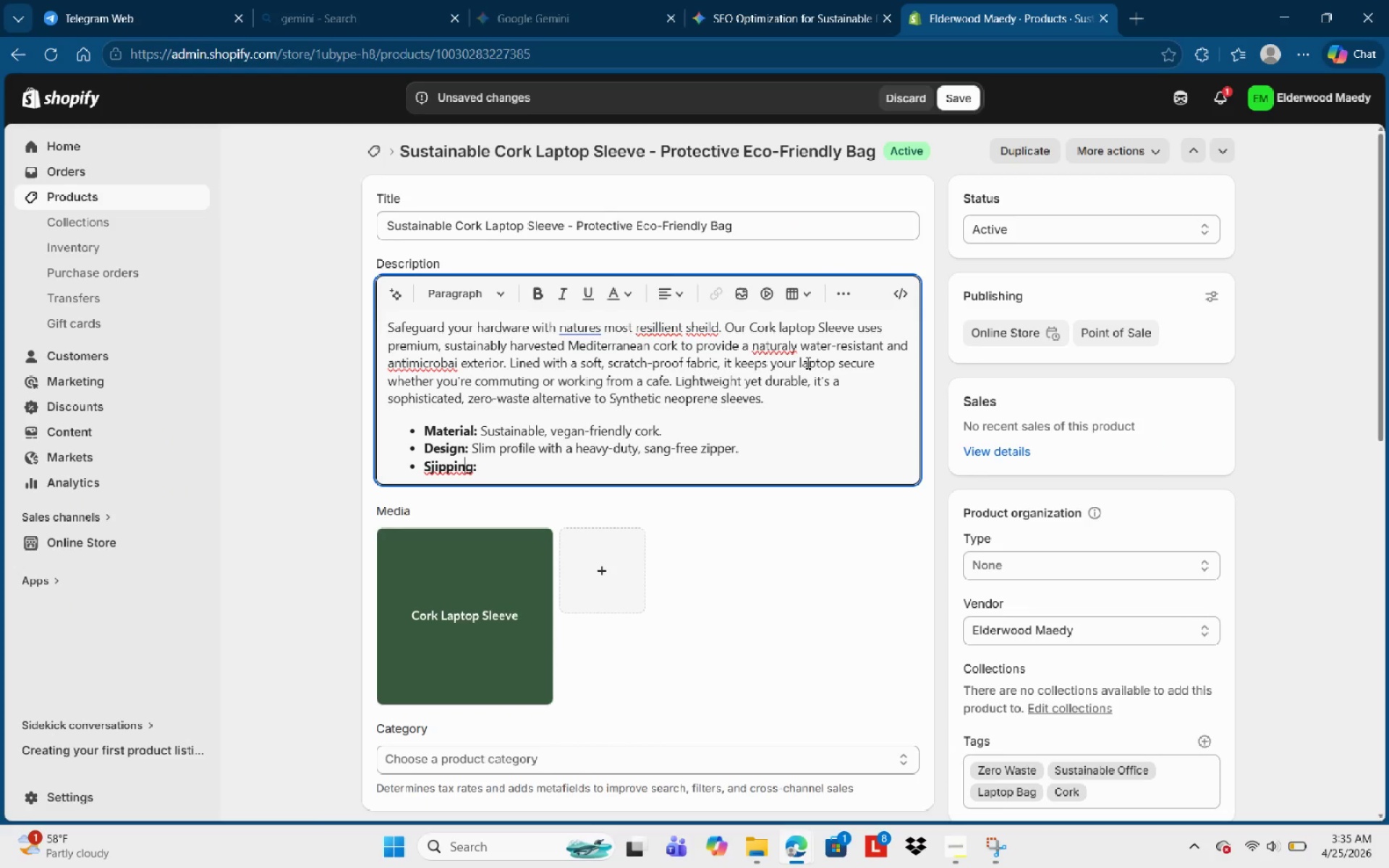 
key(ArrowLeft)
 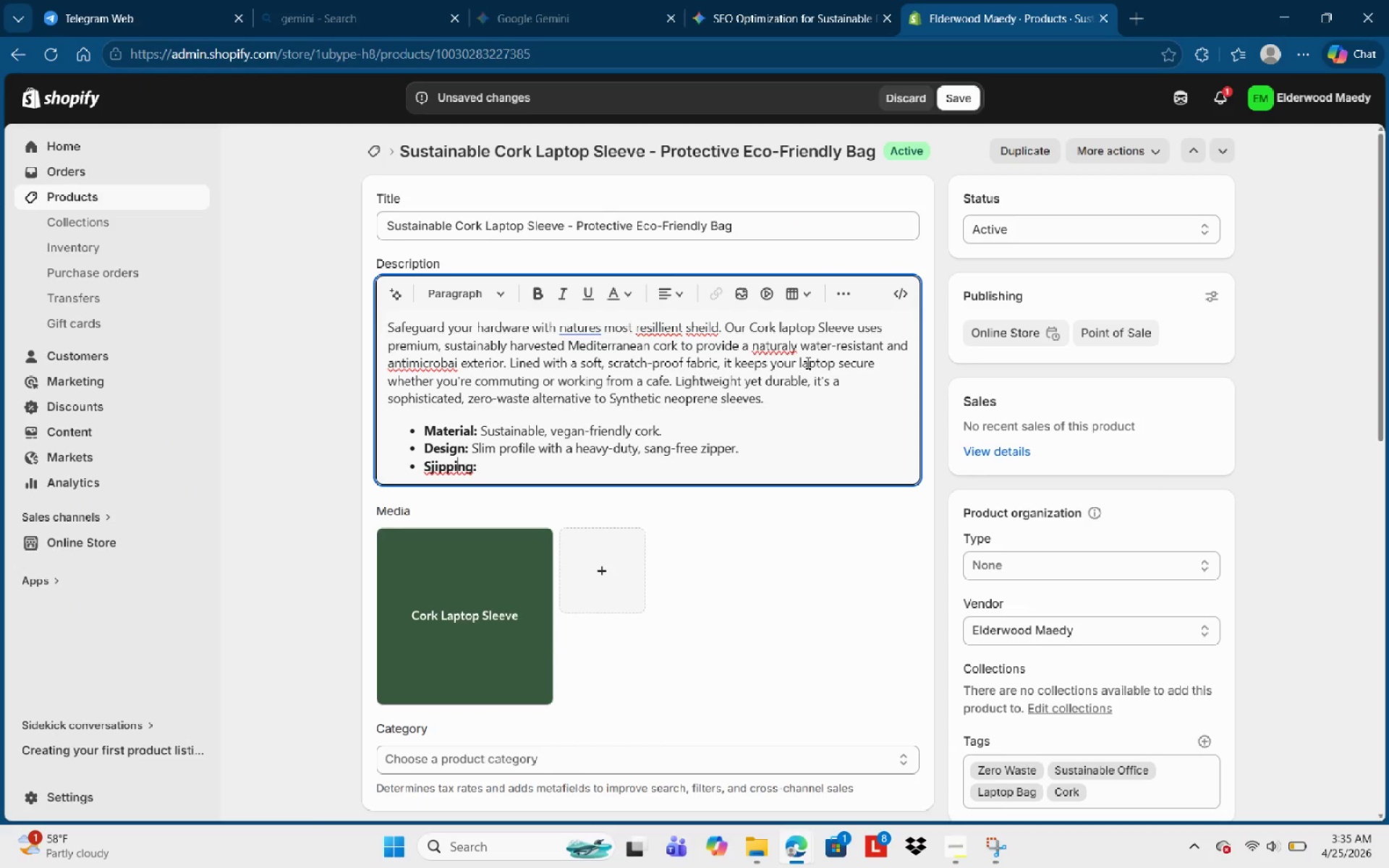 
key(ArrowLeft)
 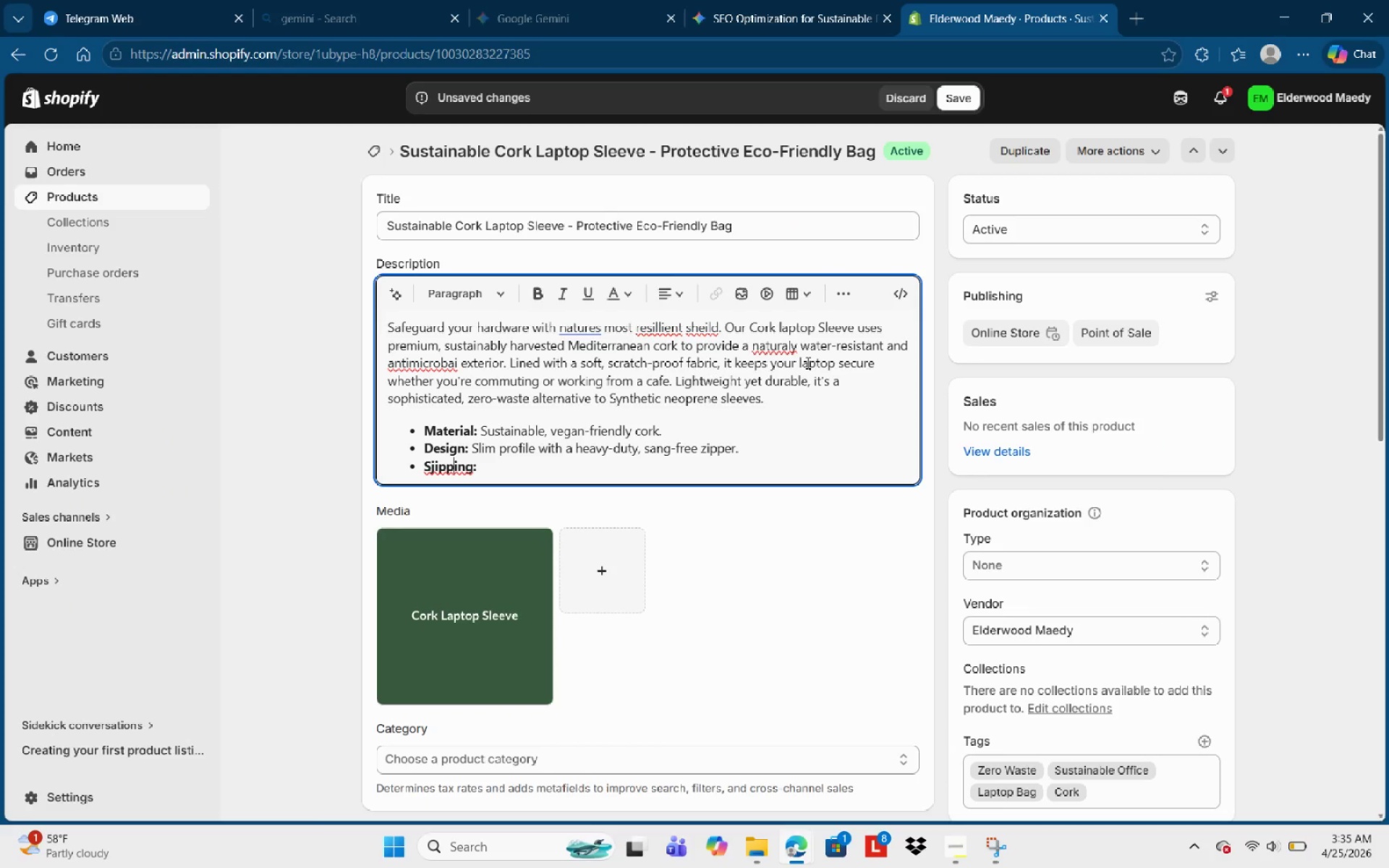 
key(ArrowLeft)
 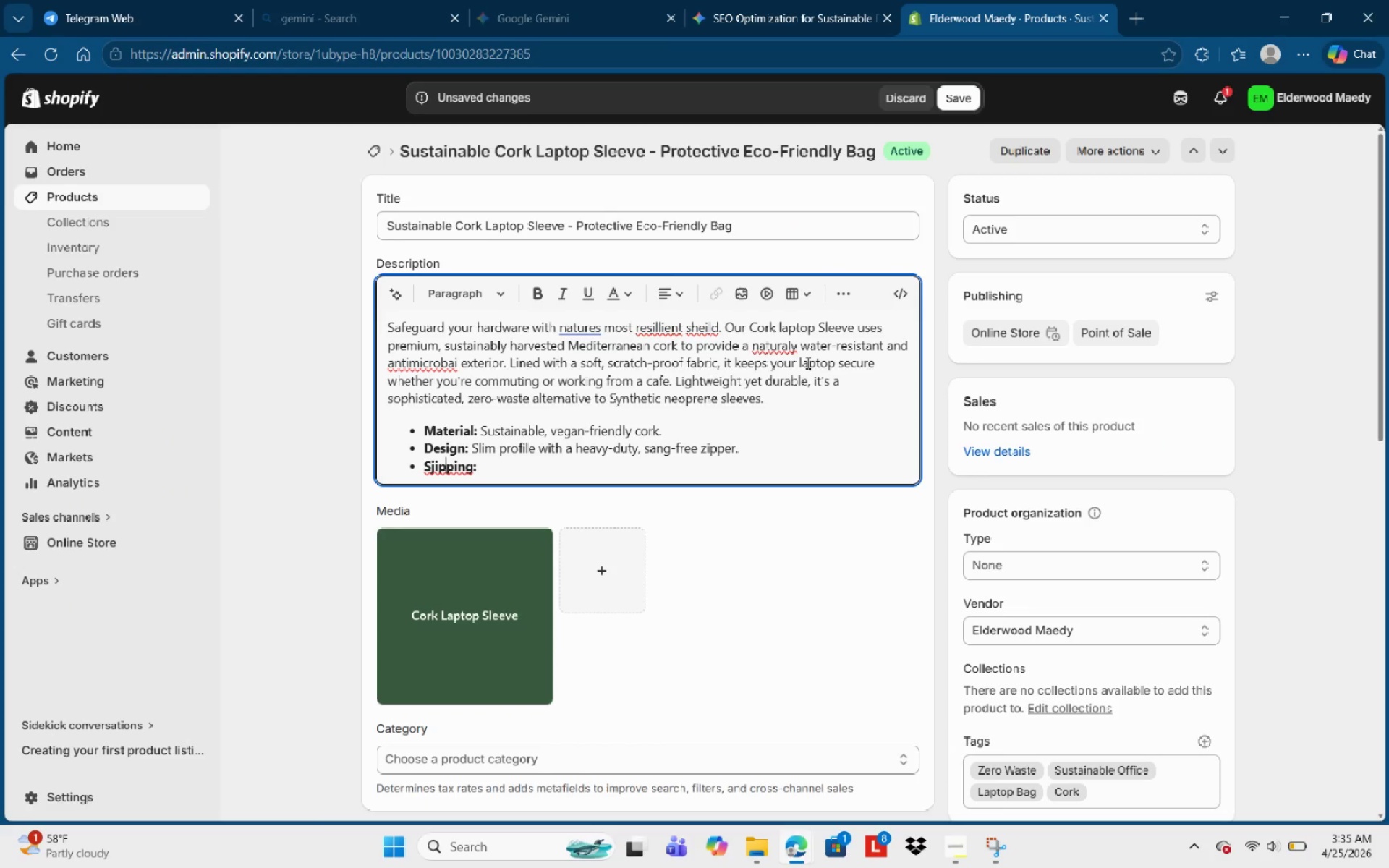 
key(ArrowLeft)
 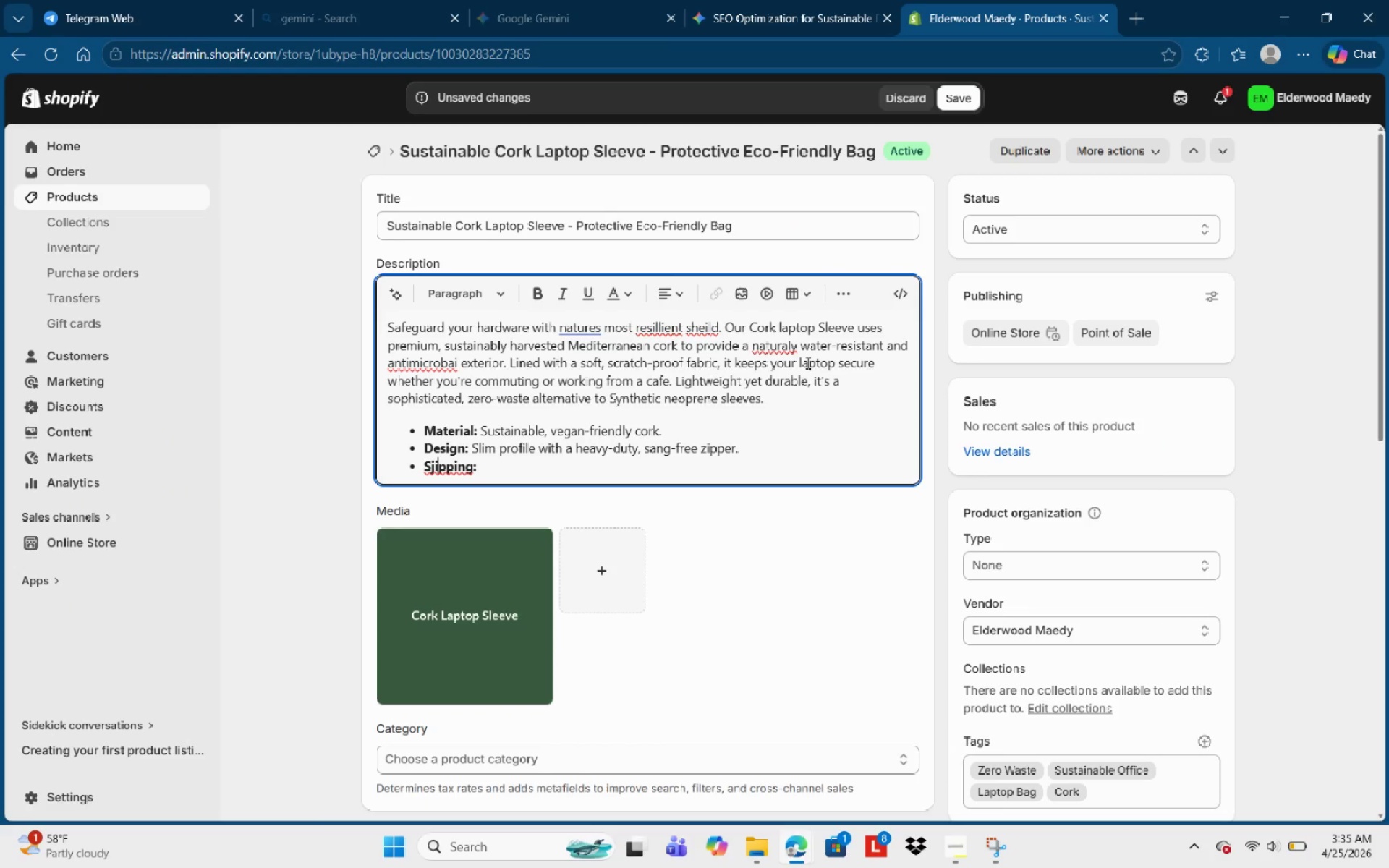 
key(ArrowLeft)
 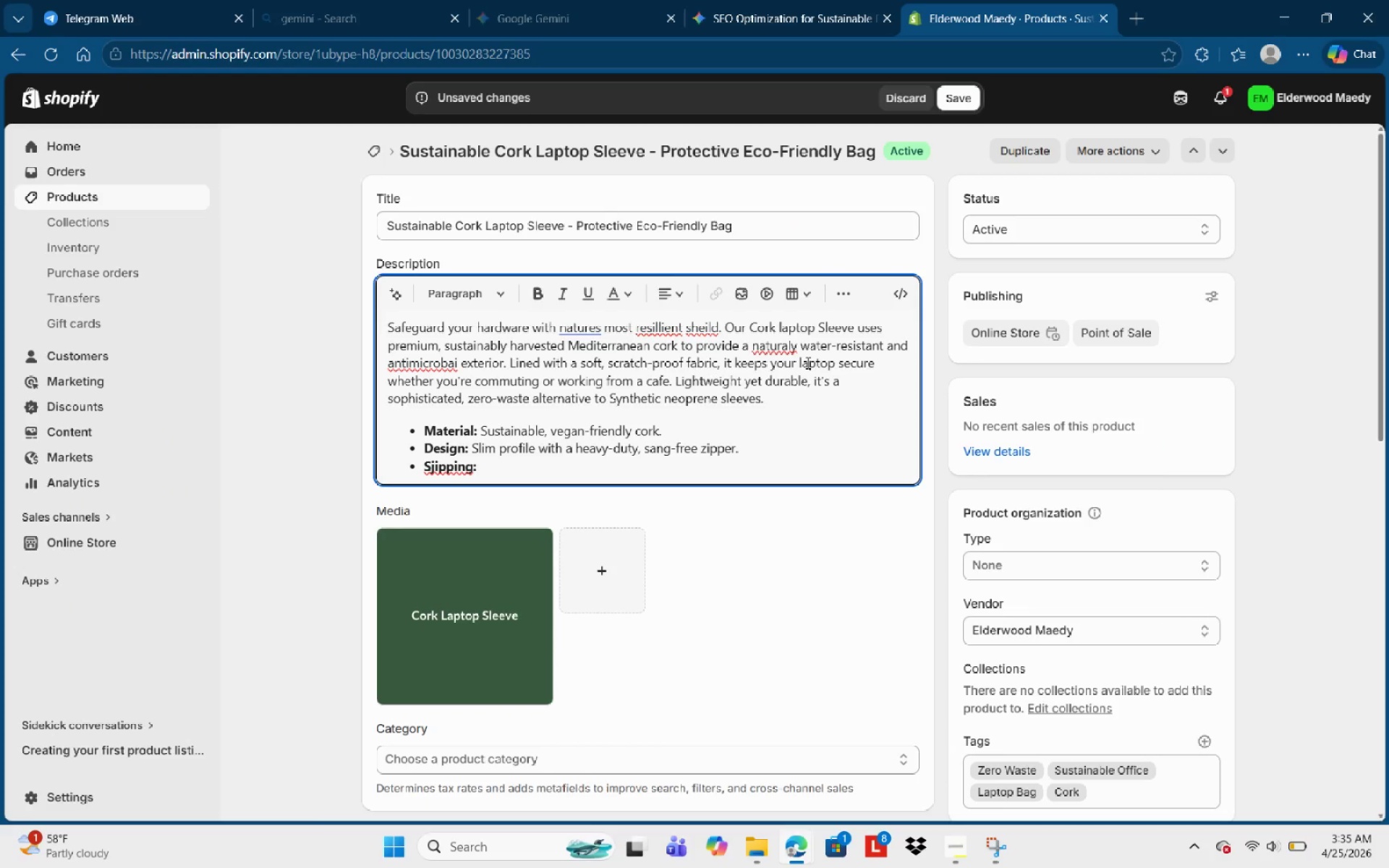 
key(Backspace)
 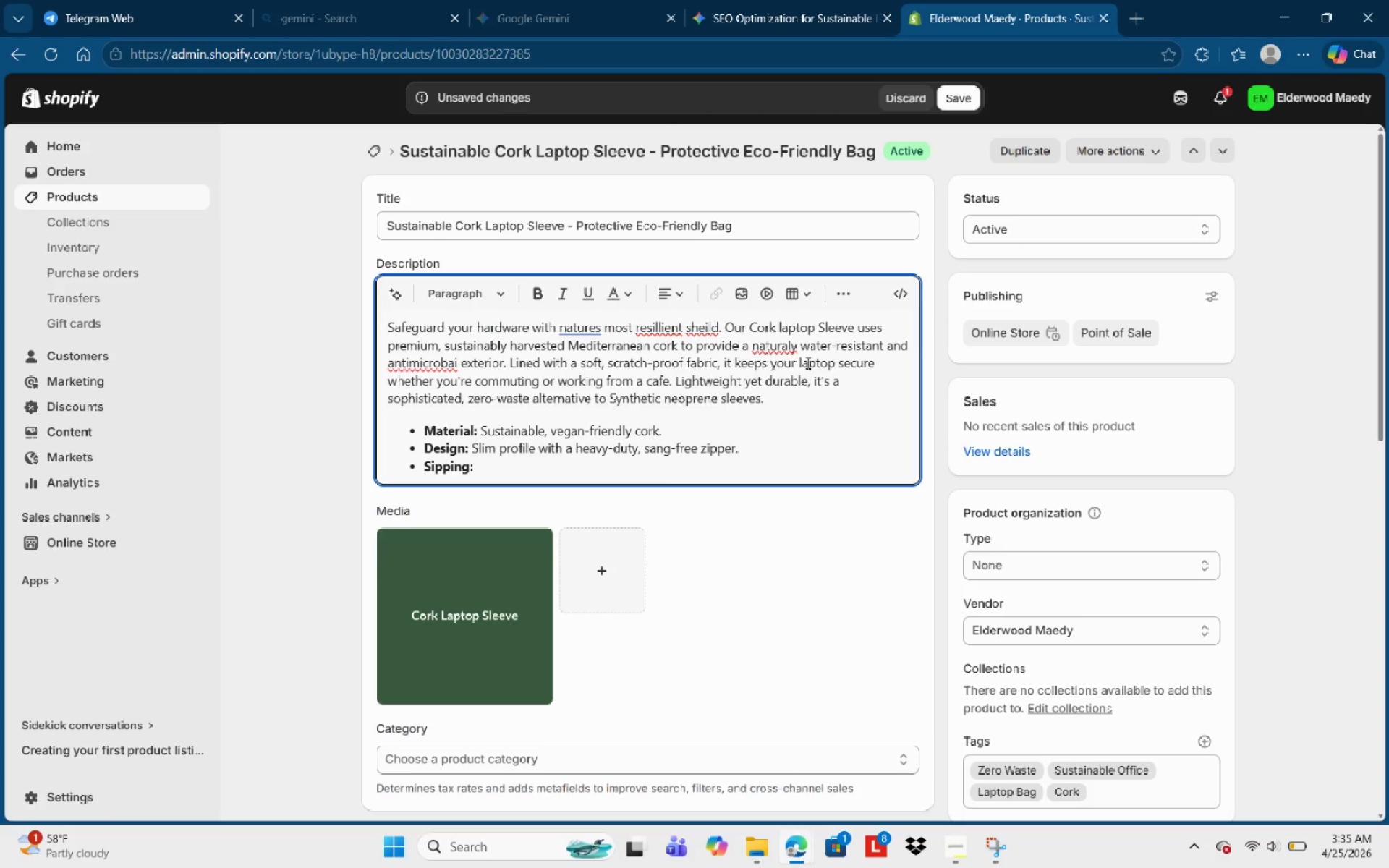 
key(H)
 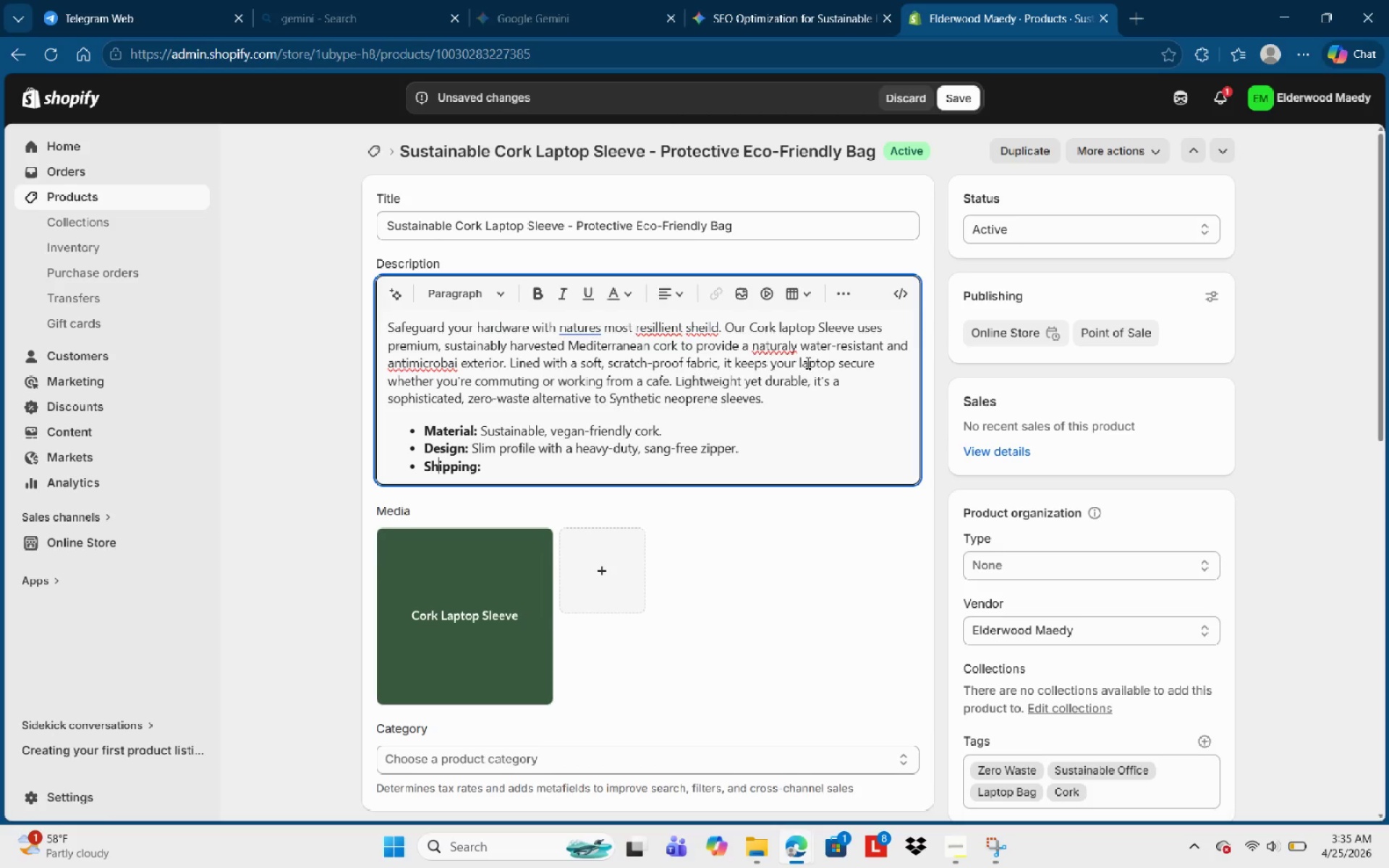 
key(Control+ArrowRight)
 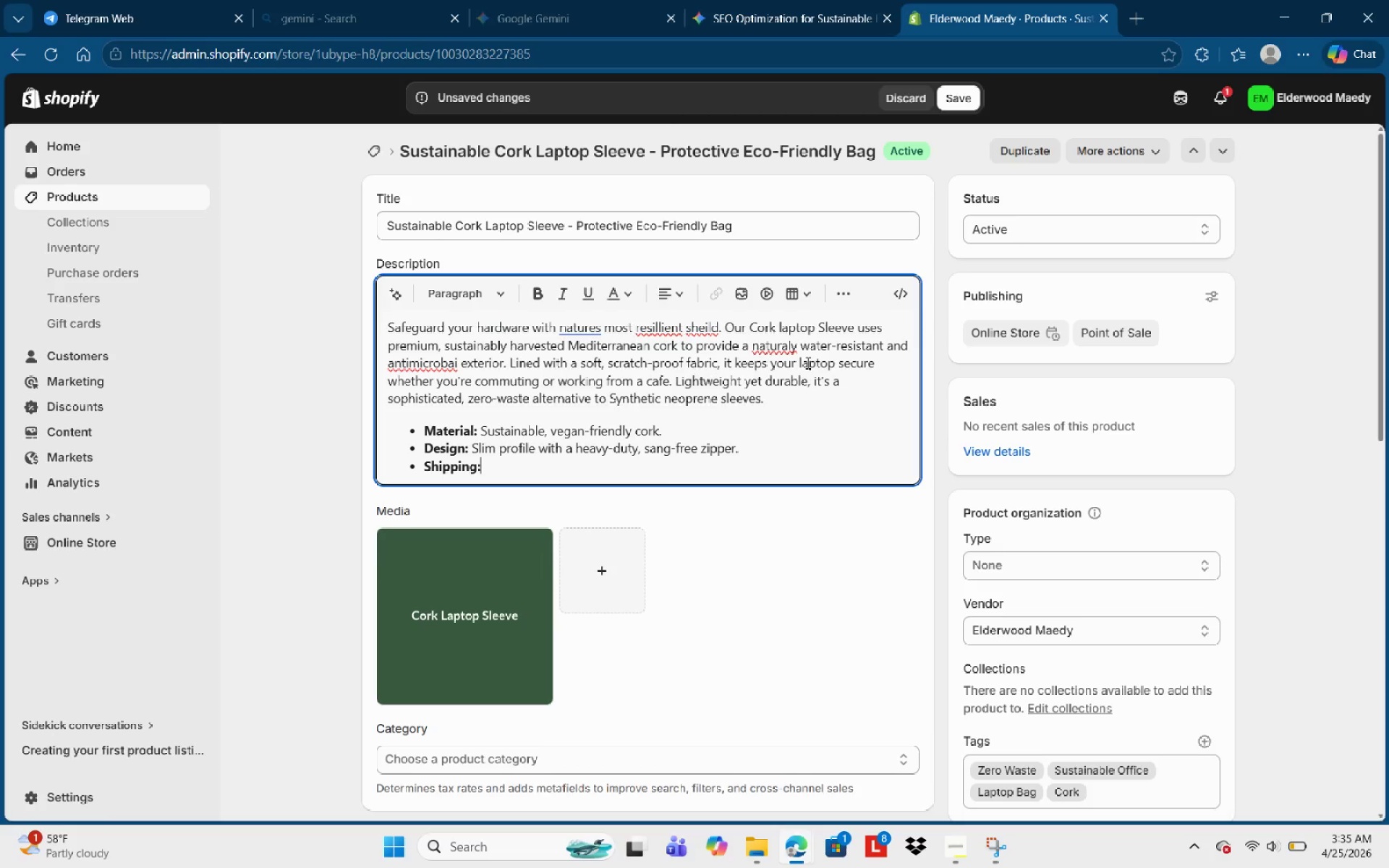 
key(ArrowRight)
 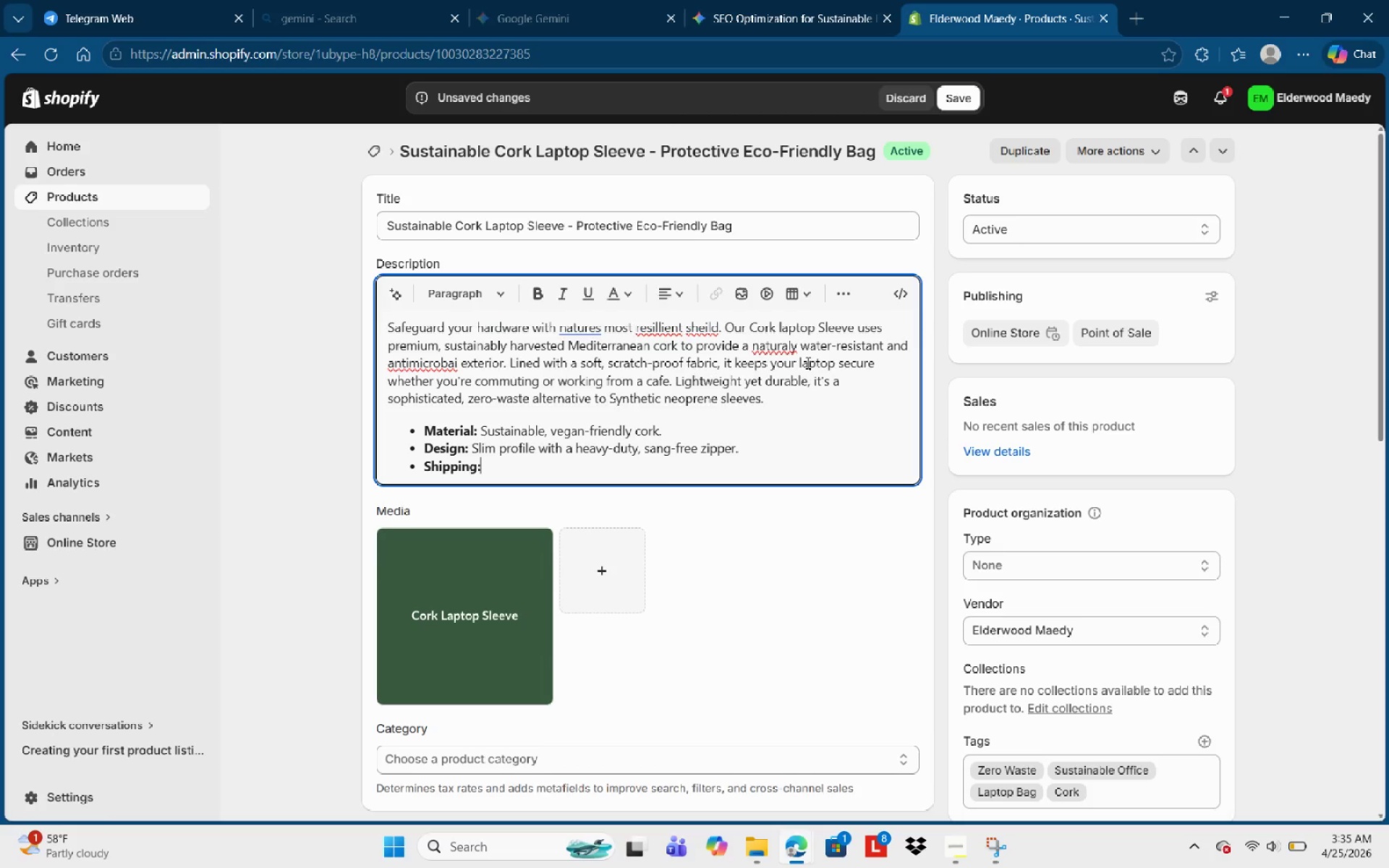 
type( elivere )
key(Backspace)
key(Backspace)
 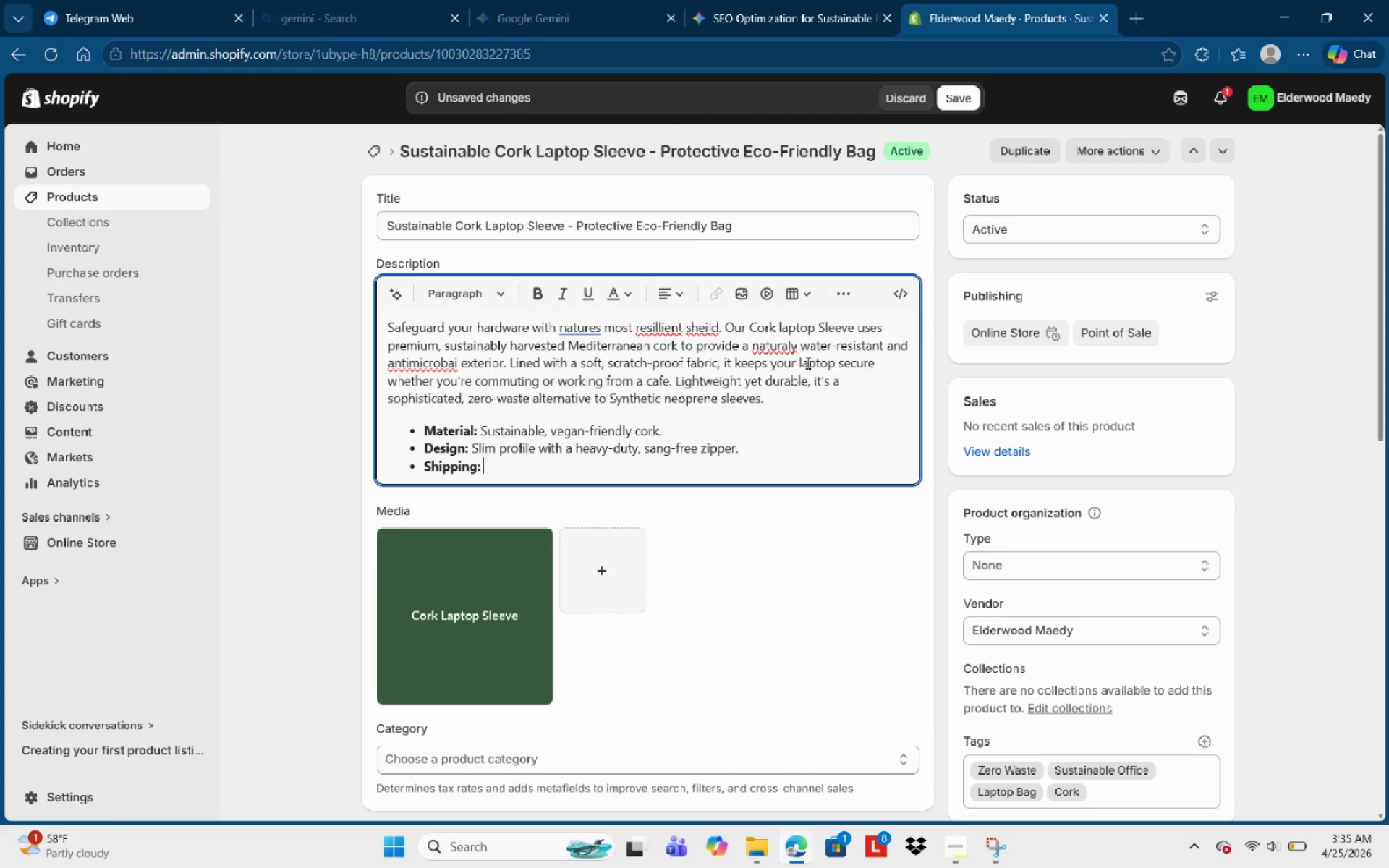 
hold_key(key=D, duration=0.36)
 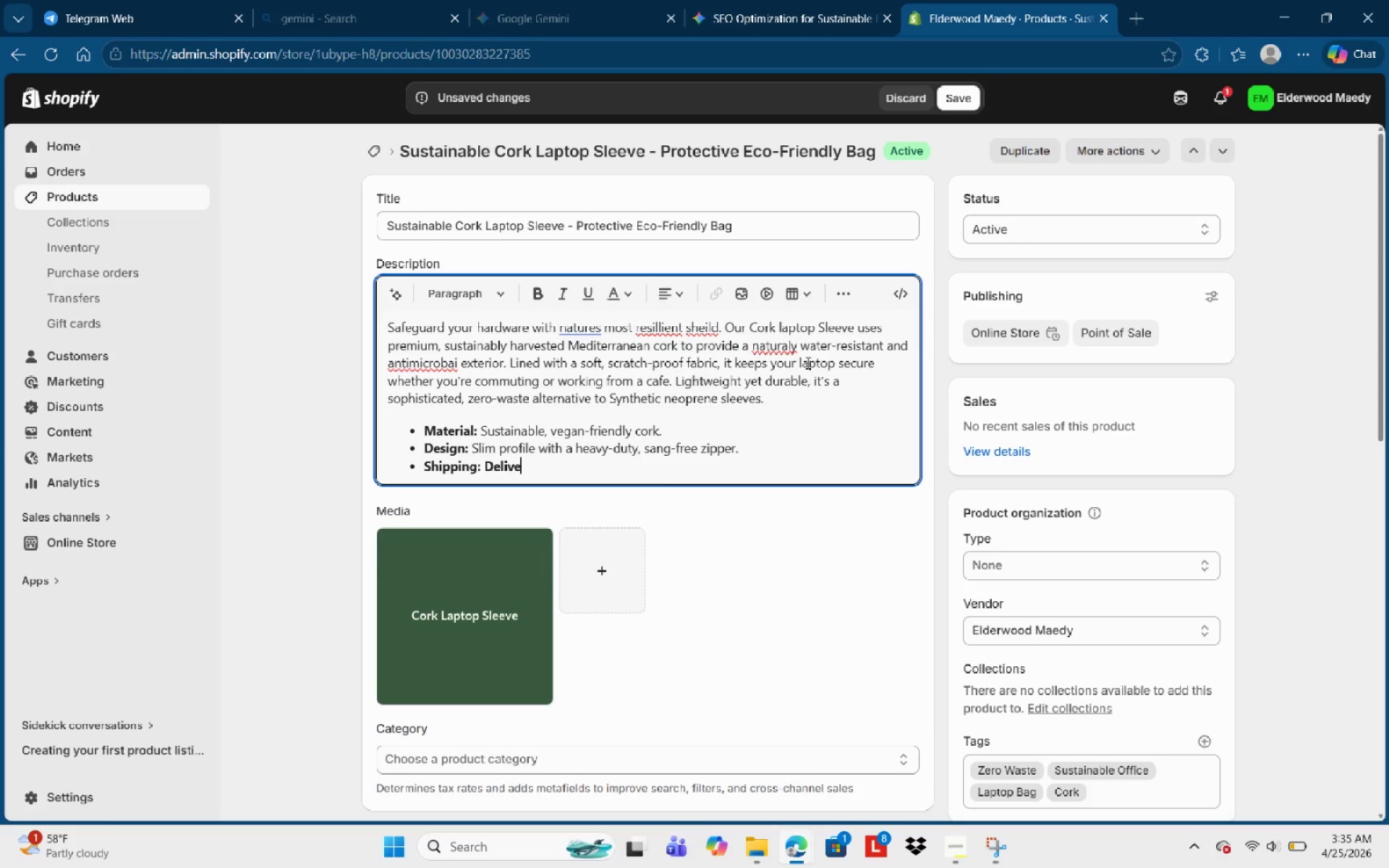 
hold_key(key=D, duration=0.31)
 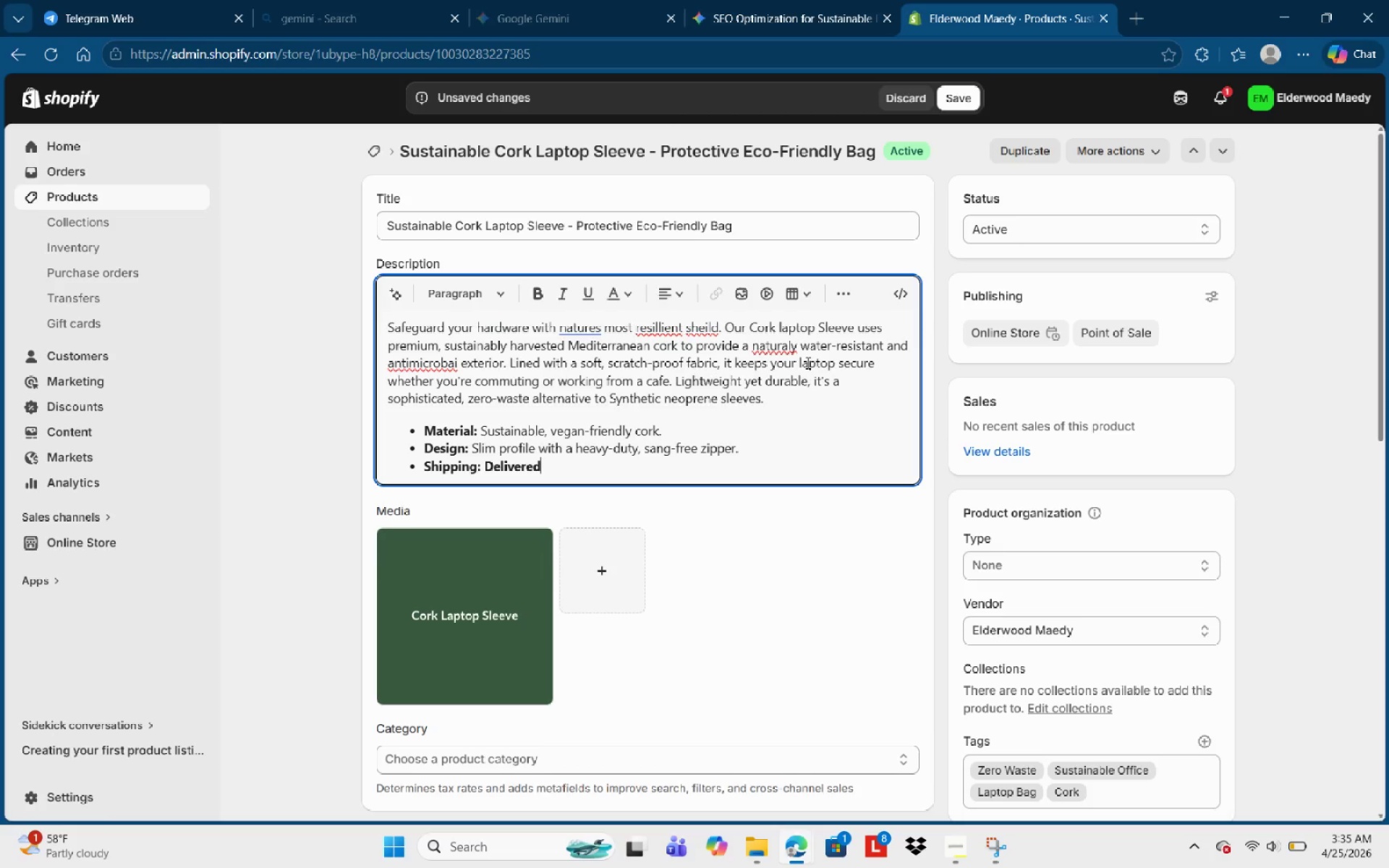 
key(Control+Backspace)
 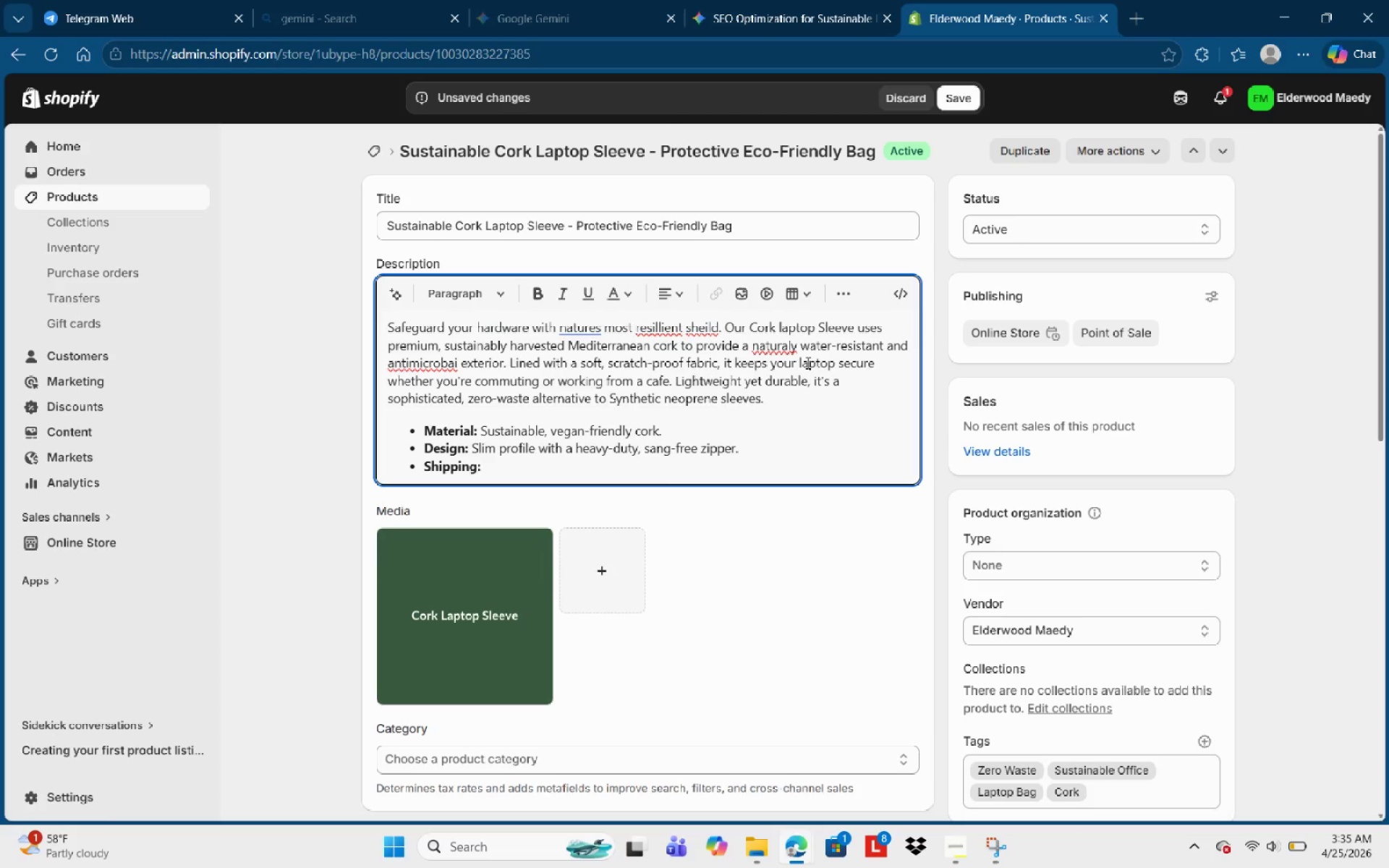 
key(Control+B)
 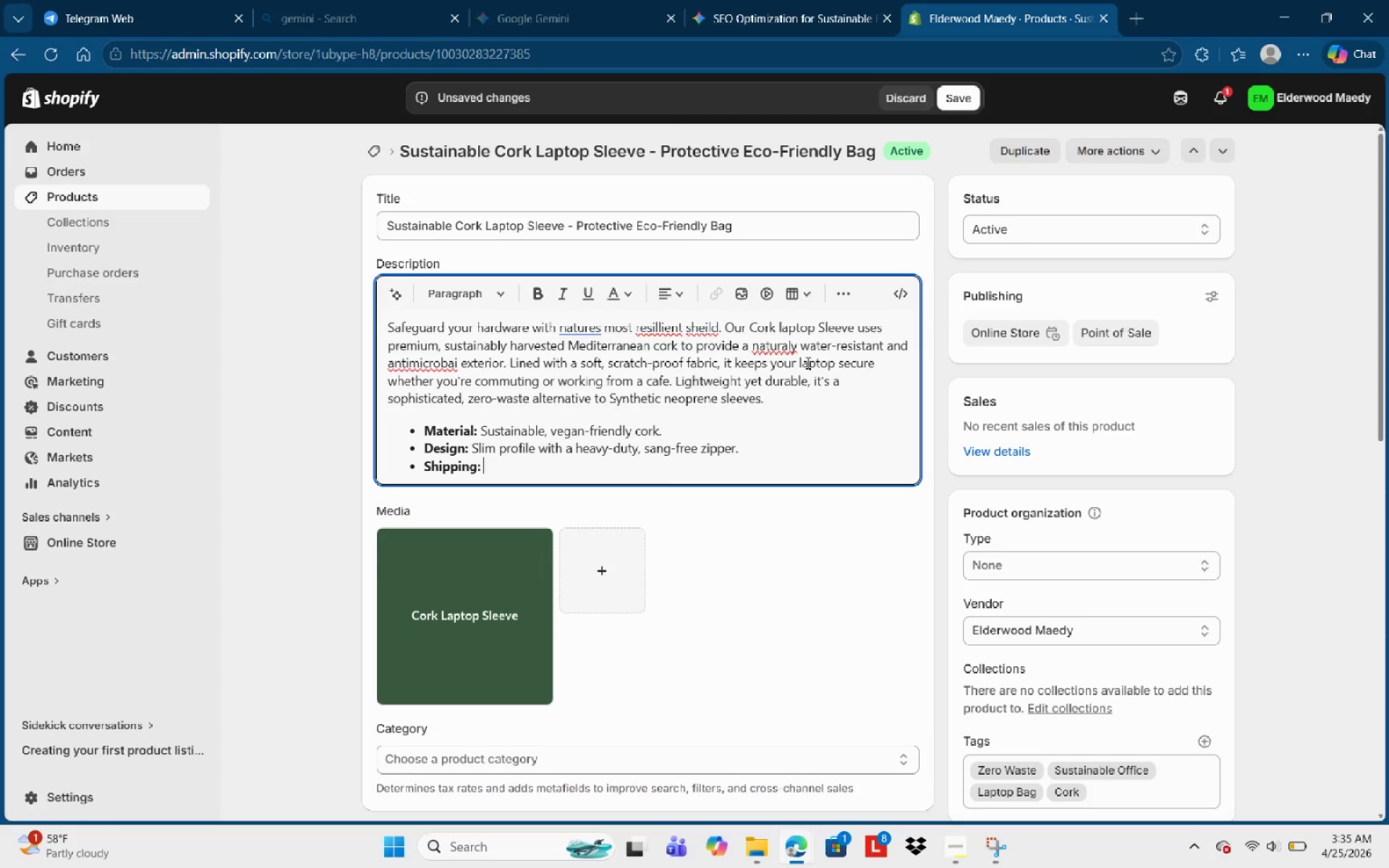 
type(Delivered in 100% plastic-free pacjag)
key(Backspace)
key(Backspace)
key(Backspace)
type(kag9n)
key(Backspace)
key(Backspace)
type(ing)
 